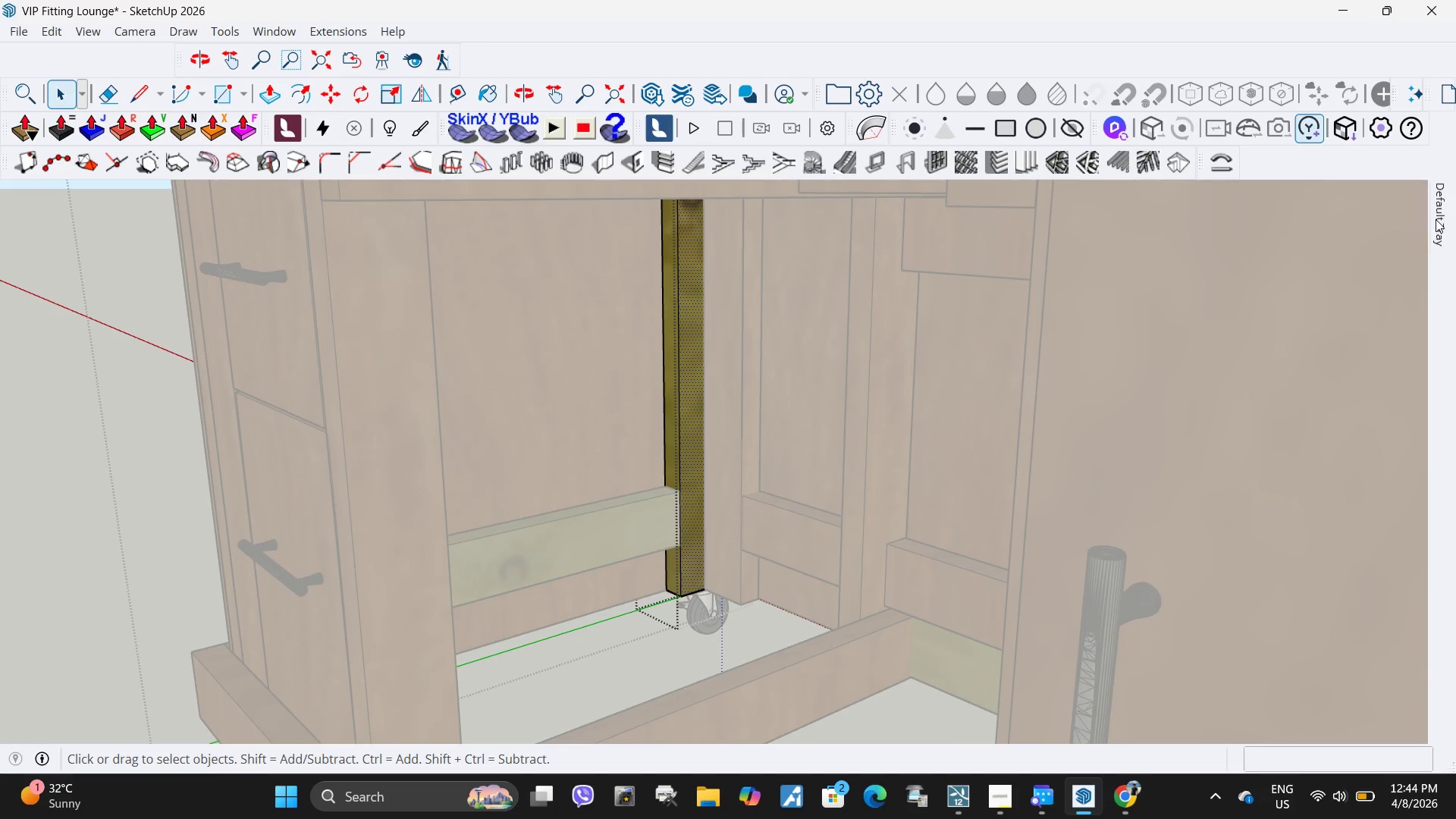 
left_click([1436, 219])
 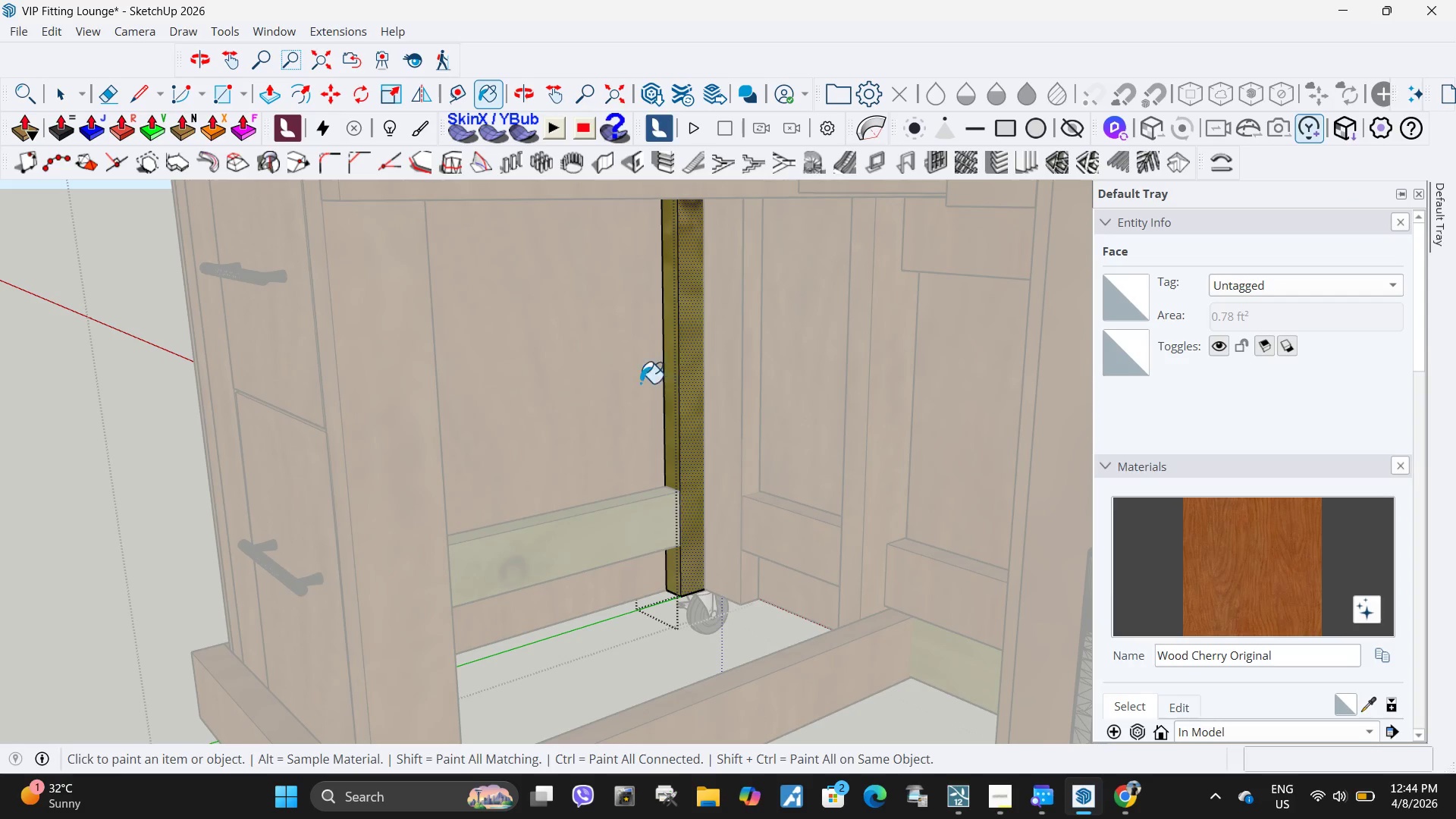 
left_click([673, 393])
 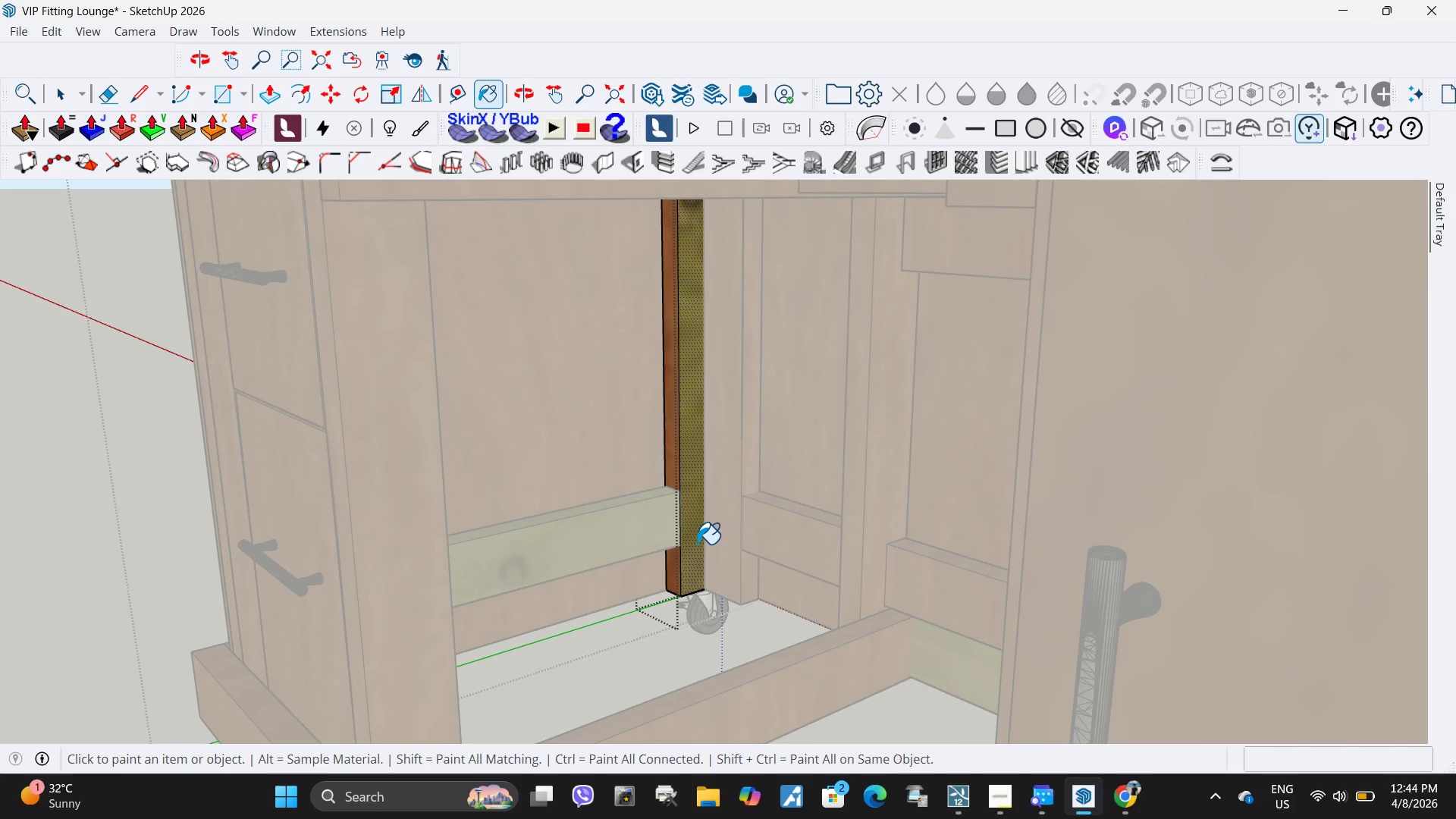 
double_click([697, 544])
 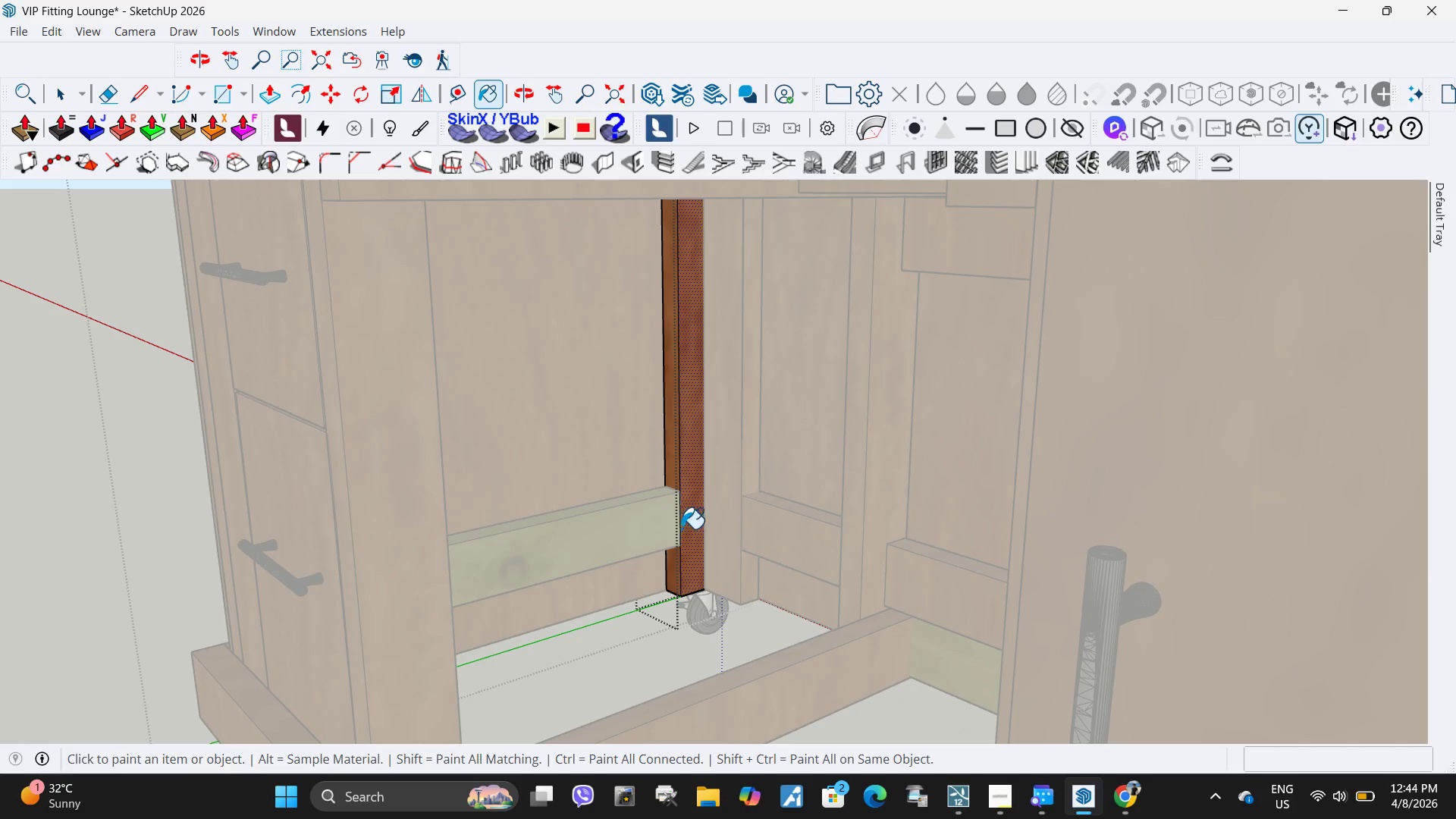 
key(Space)
 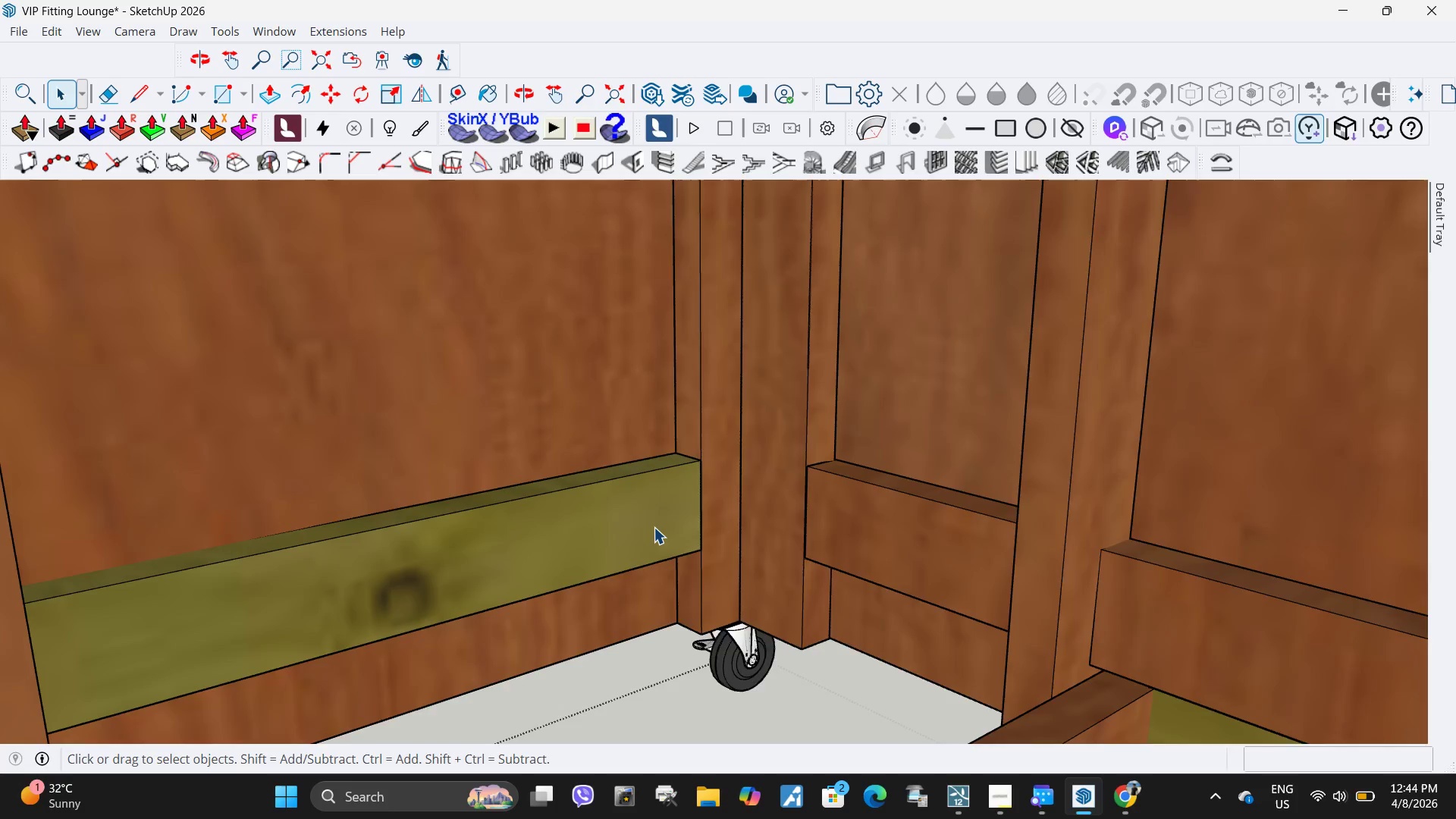 
key(Escape)
 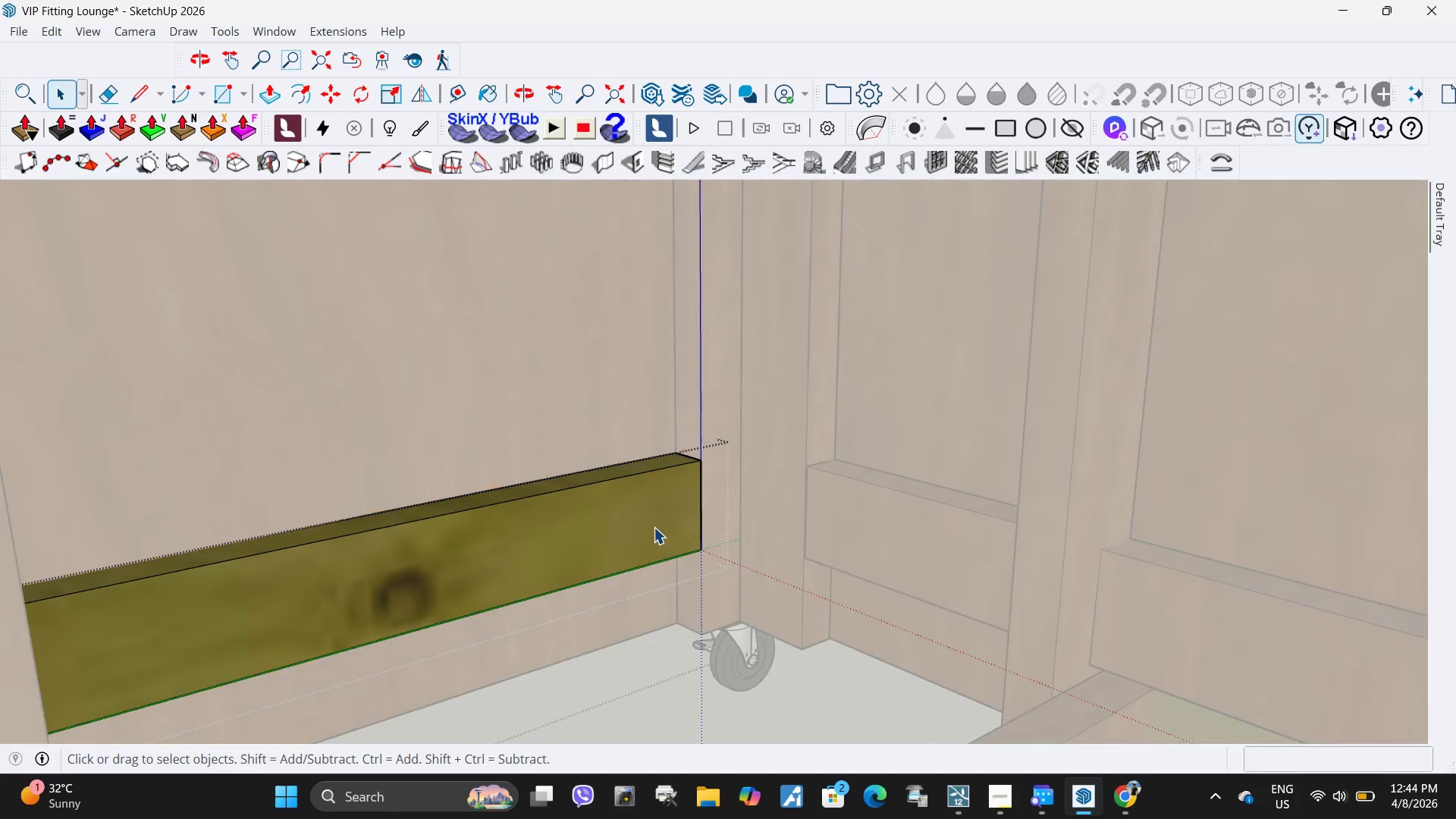 
left_click([654, 527])
 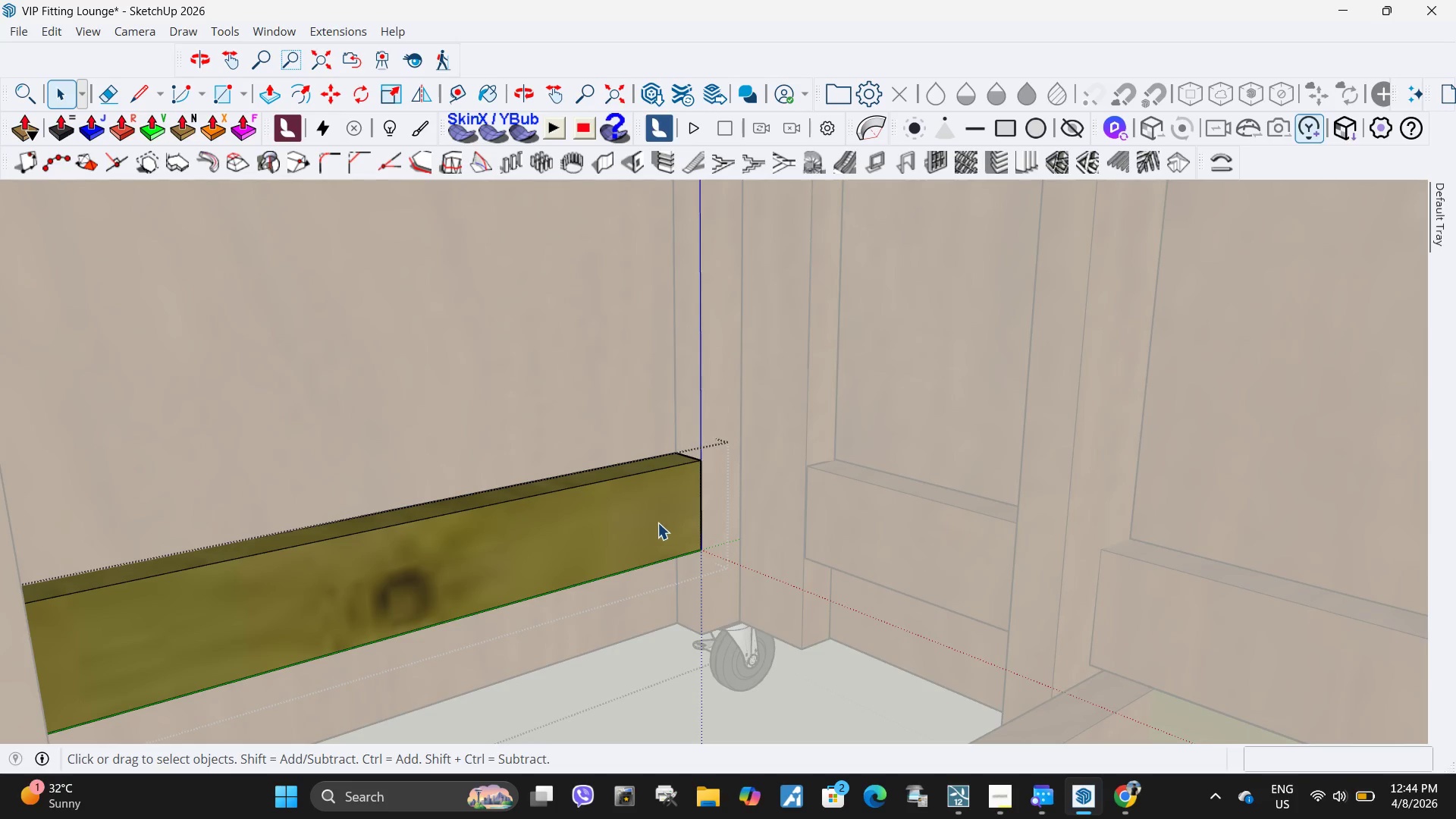 
double_click([654, 527])
 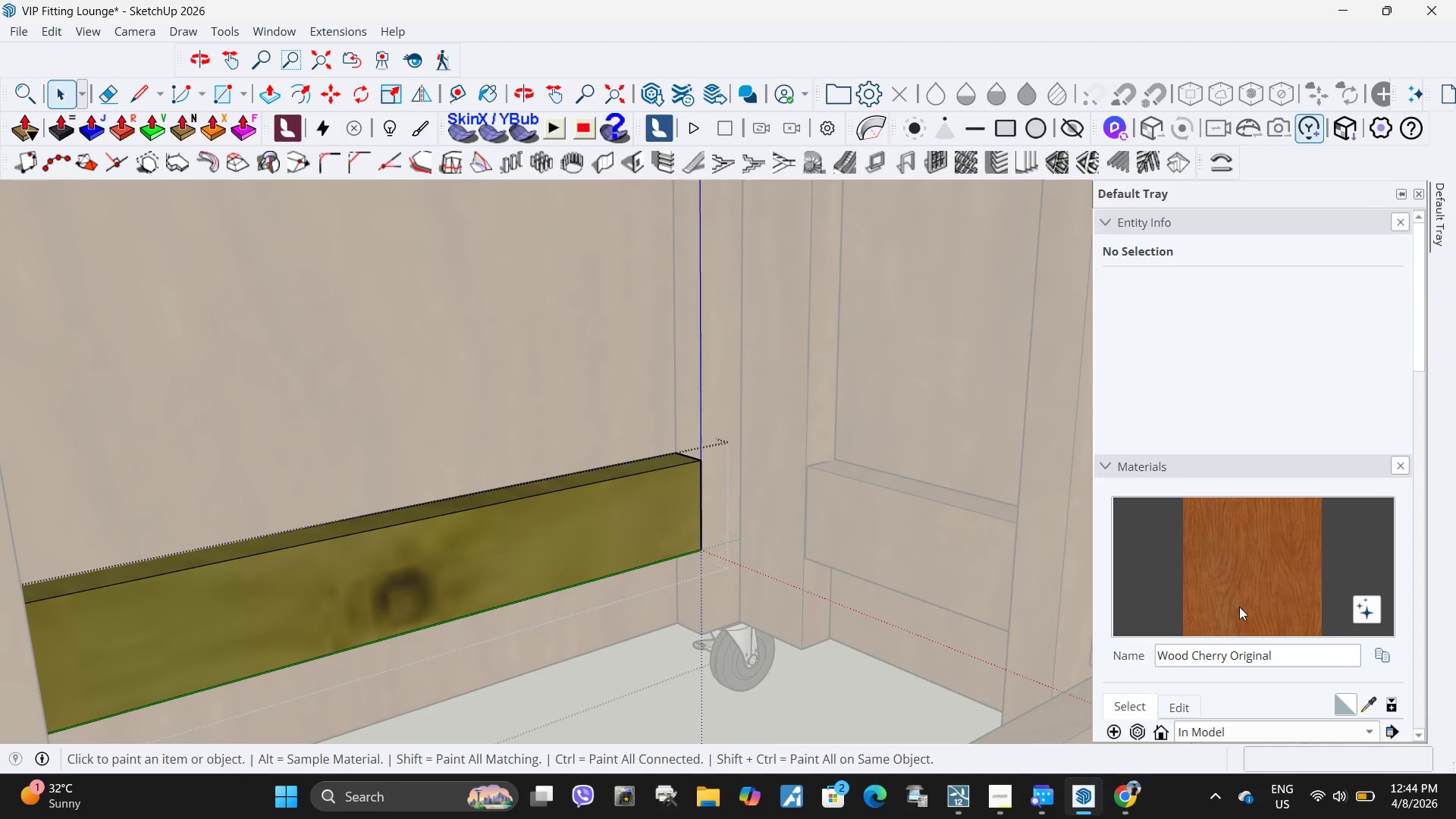 
scroll: coordinate [646, 538], scroll_direction: up, amount: 5.0
 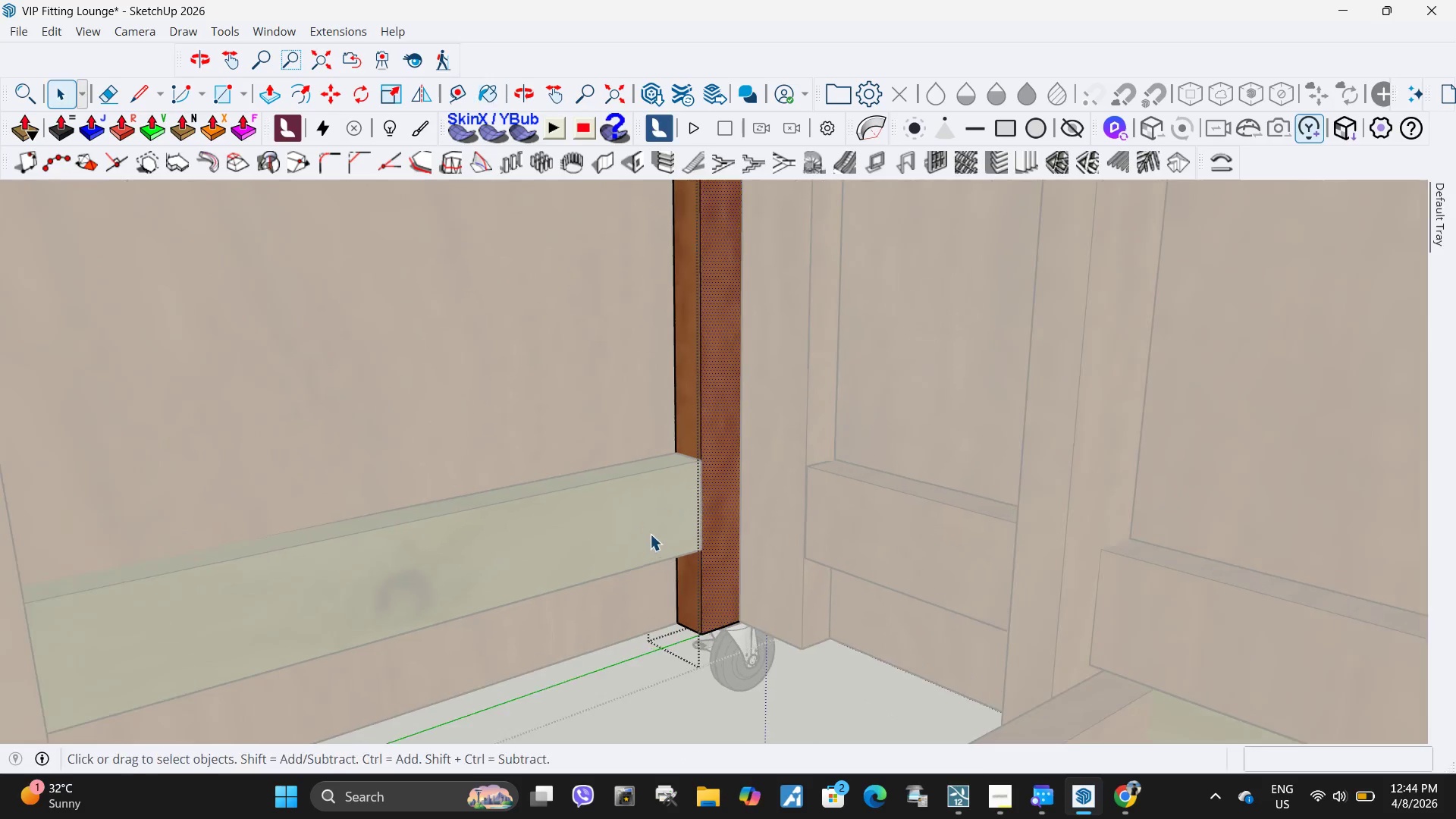 
left_click([1332, 523])
 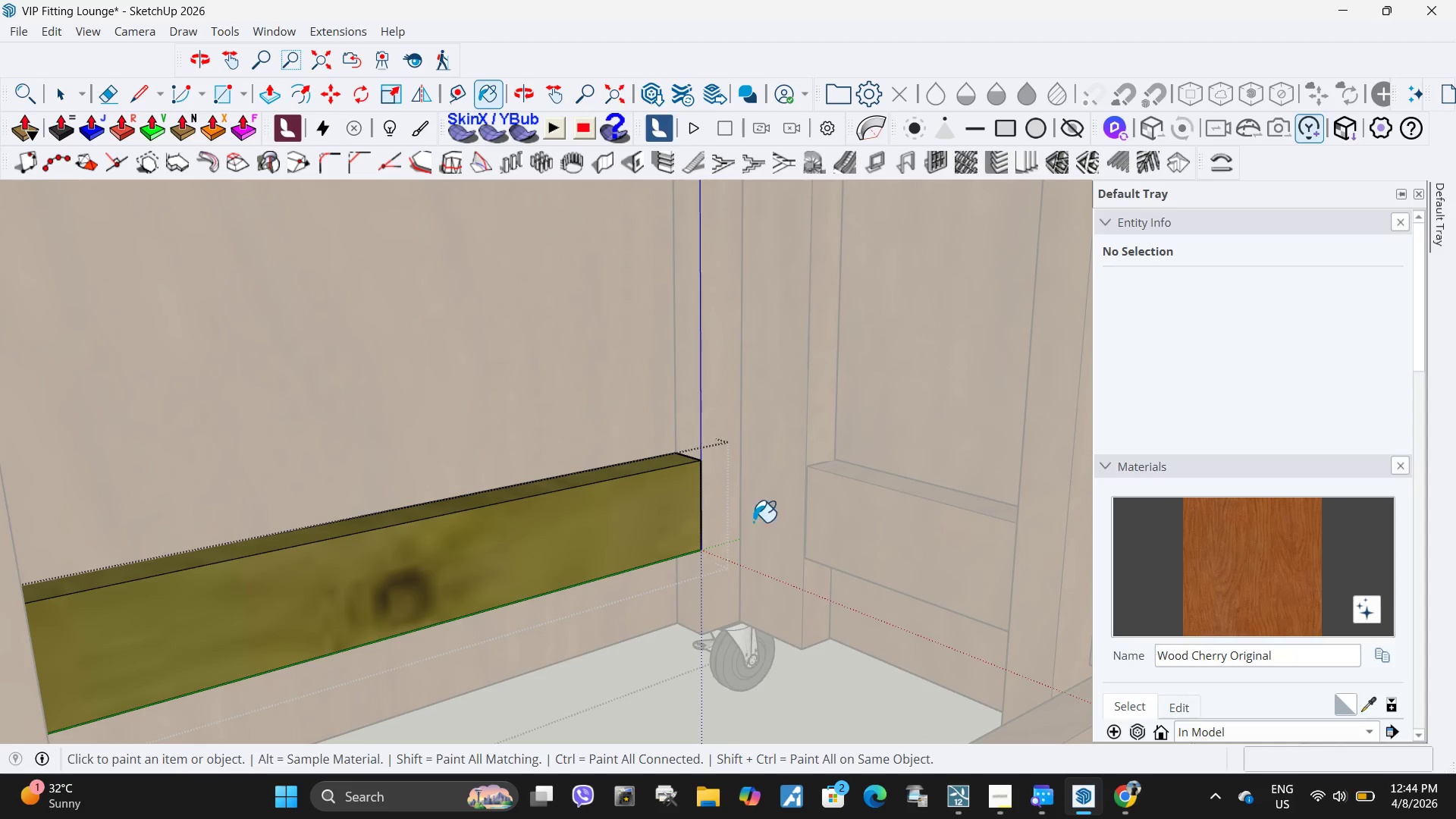 
left_click_drag(start_coordinate=[673, 522], to_coordinate=[653, 522])
 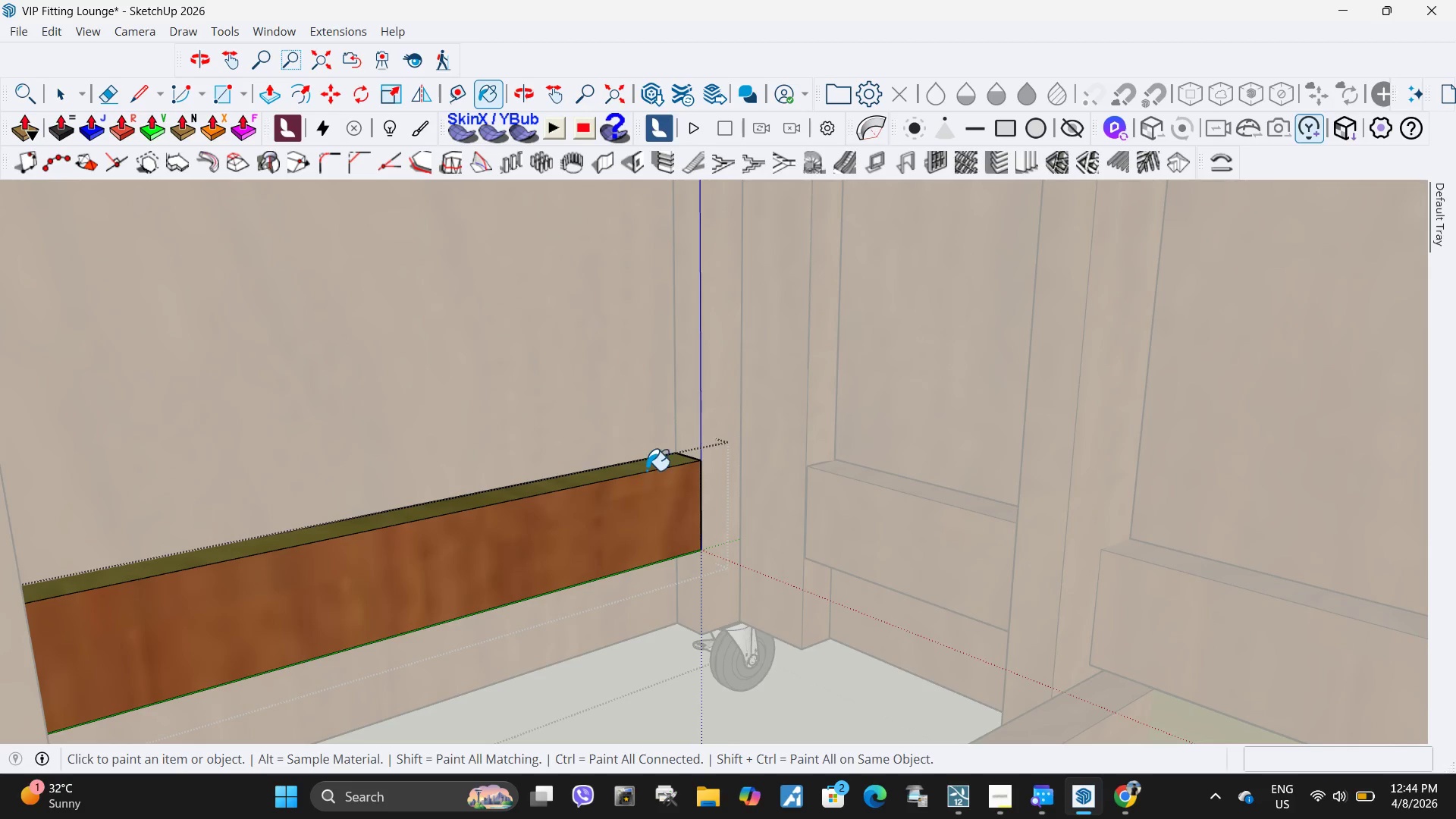 
triple_click([646, 470])
 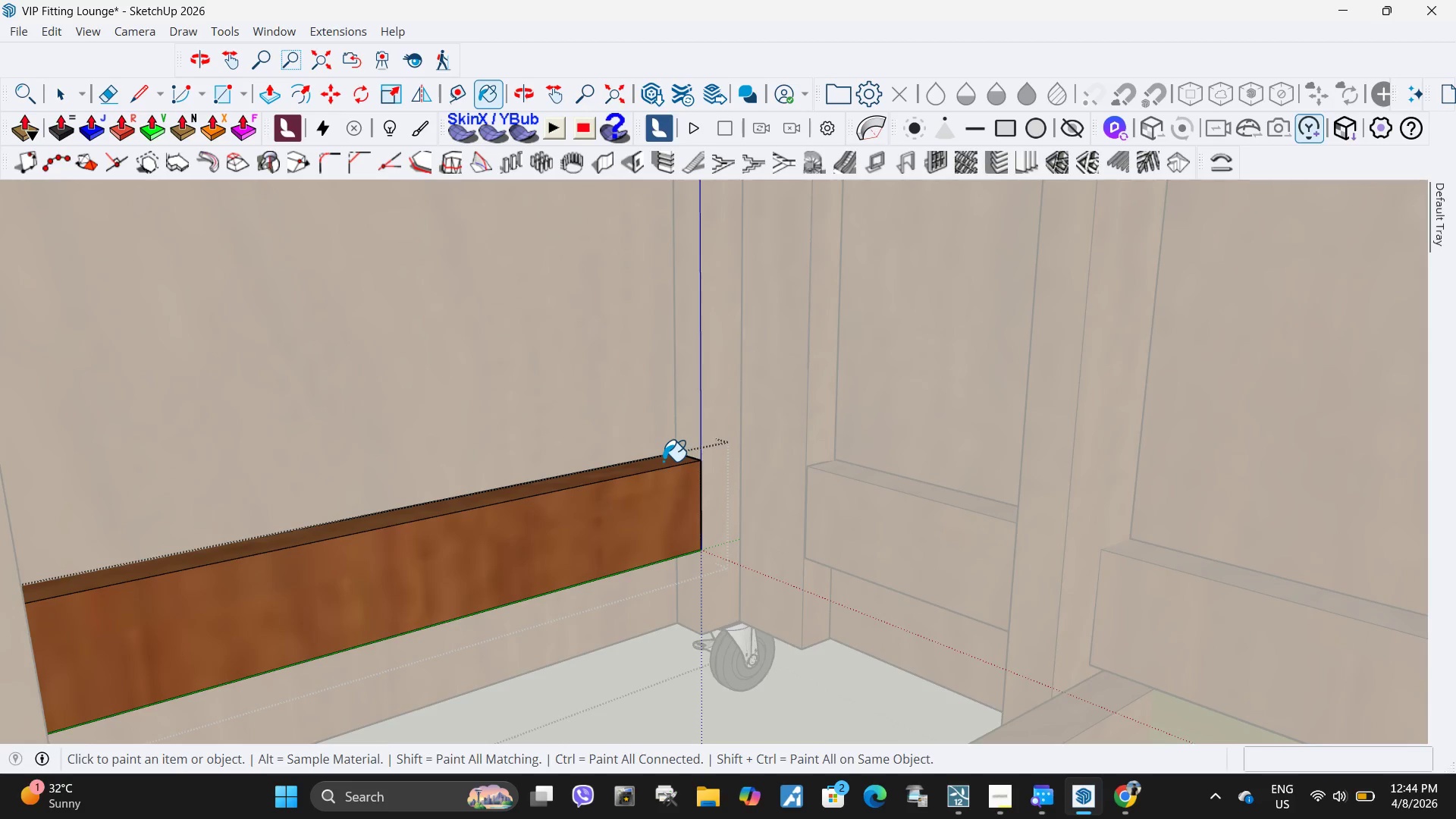 
scroll: coordinate [670, 516], scroll_direction: up, amount: 6.0
 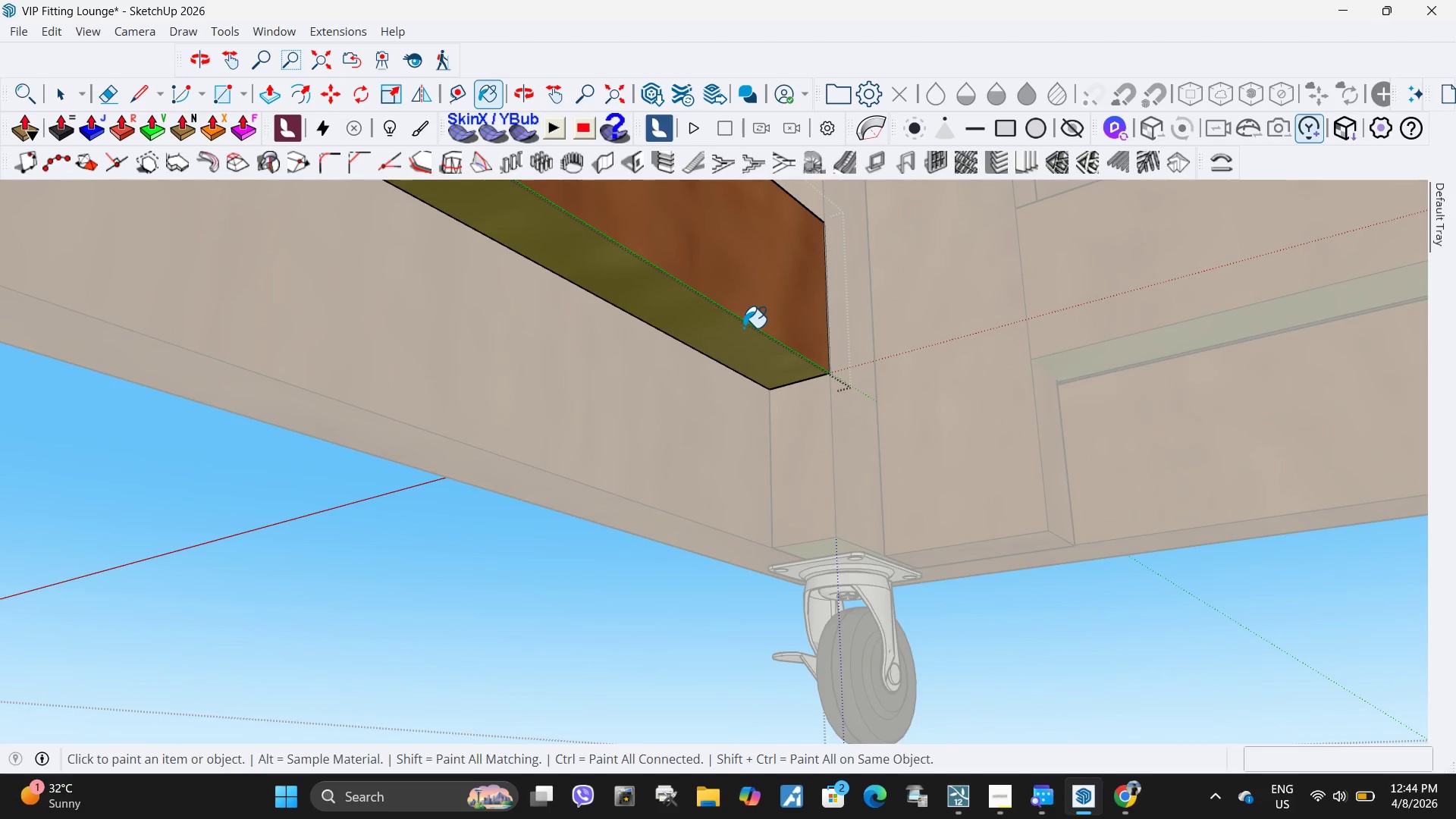 
left_click_drag(start_coordinate=[743, 328], to_coordinate=[742, 336])
 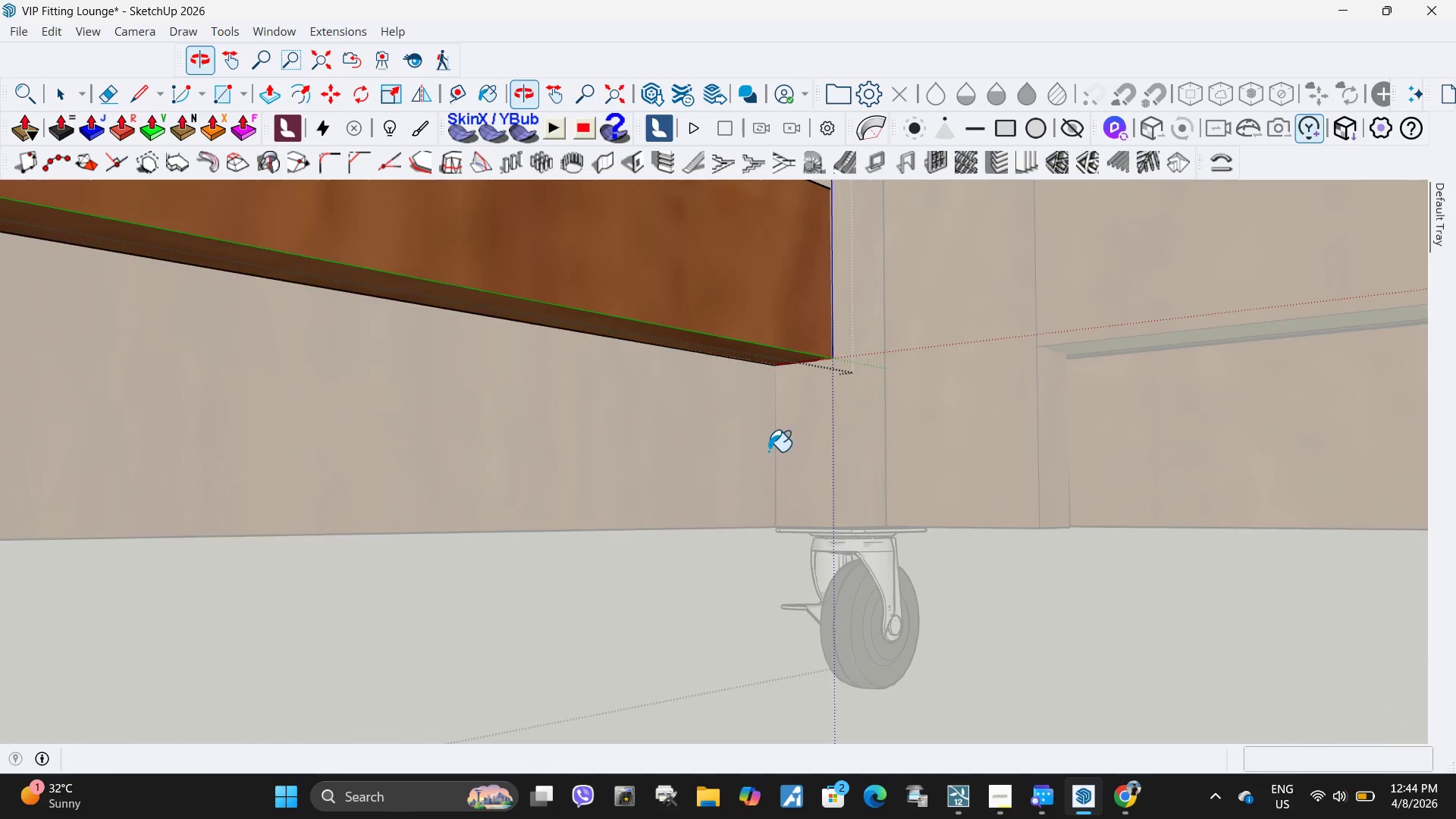 
key(H)
 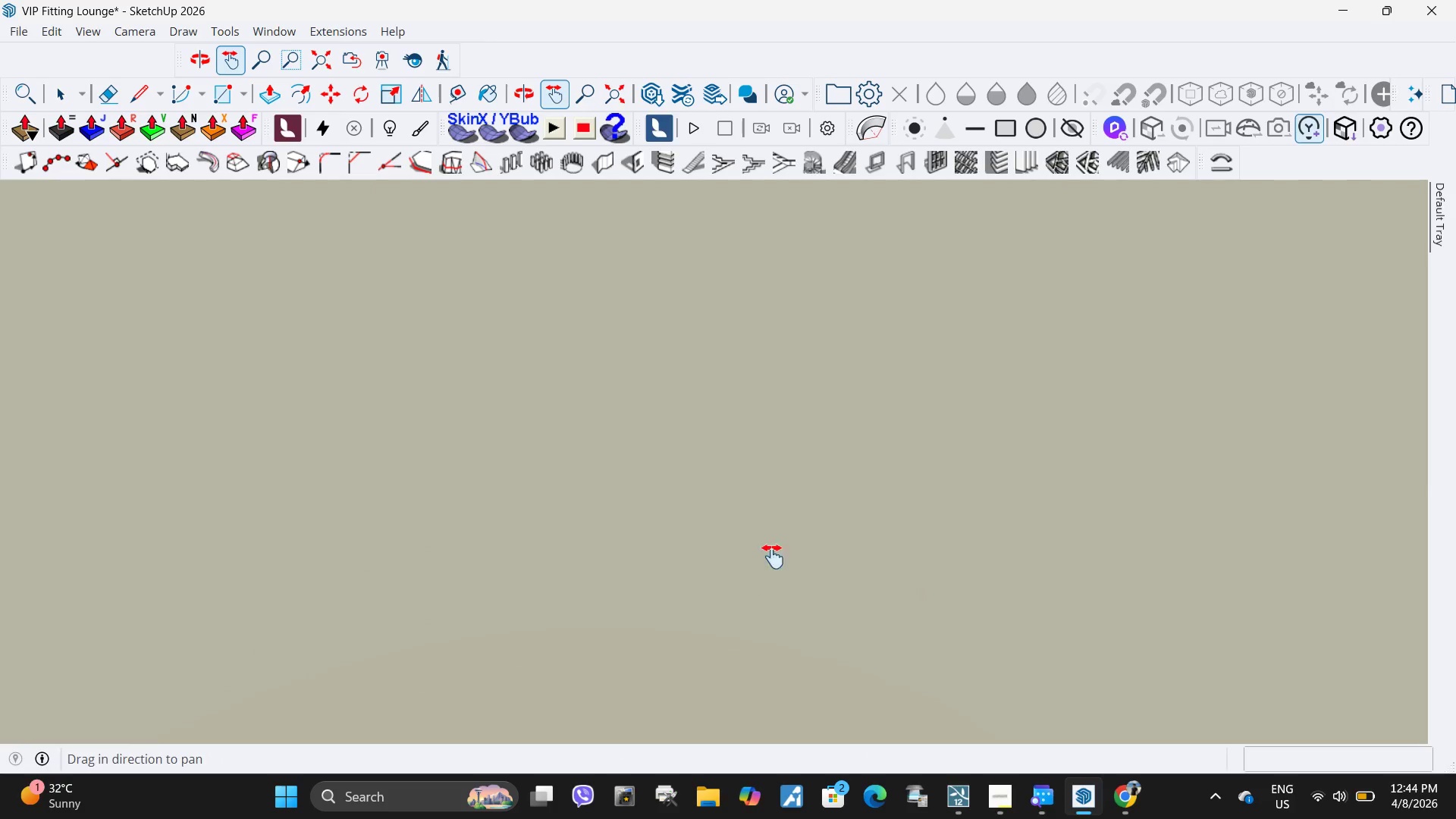 
left_click_drag(start_coordinate=[759, 577], to_coordinate=[342, 223])
 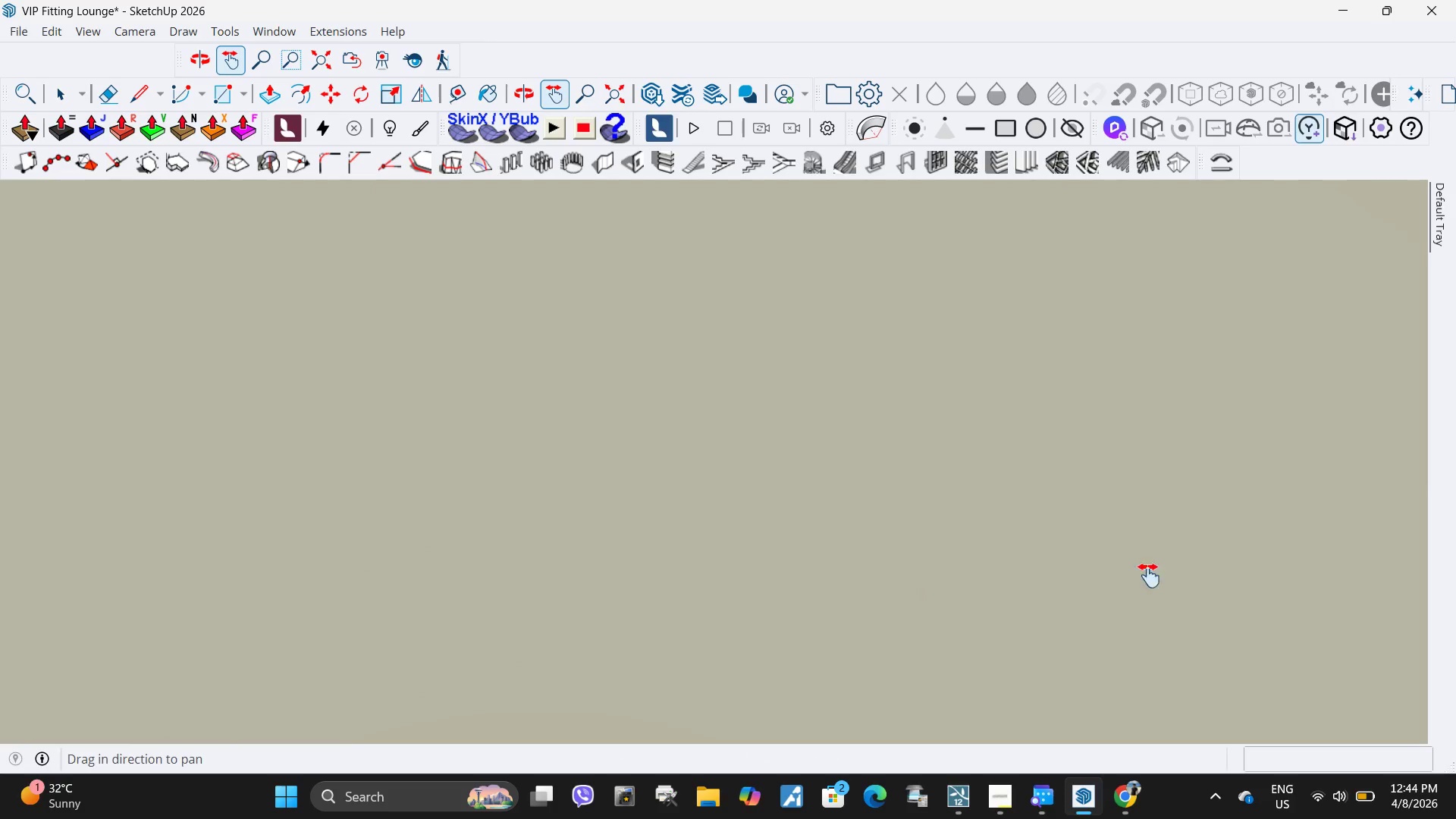 
scroll: coordinate [701, 522], scroll_direction: down, amount: 53.0
 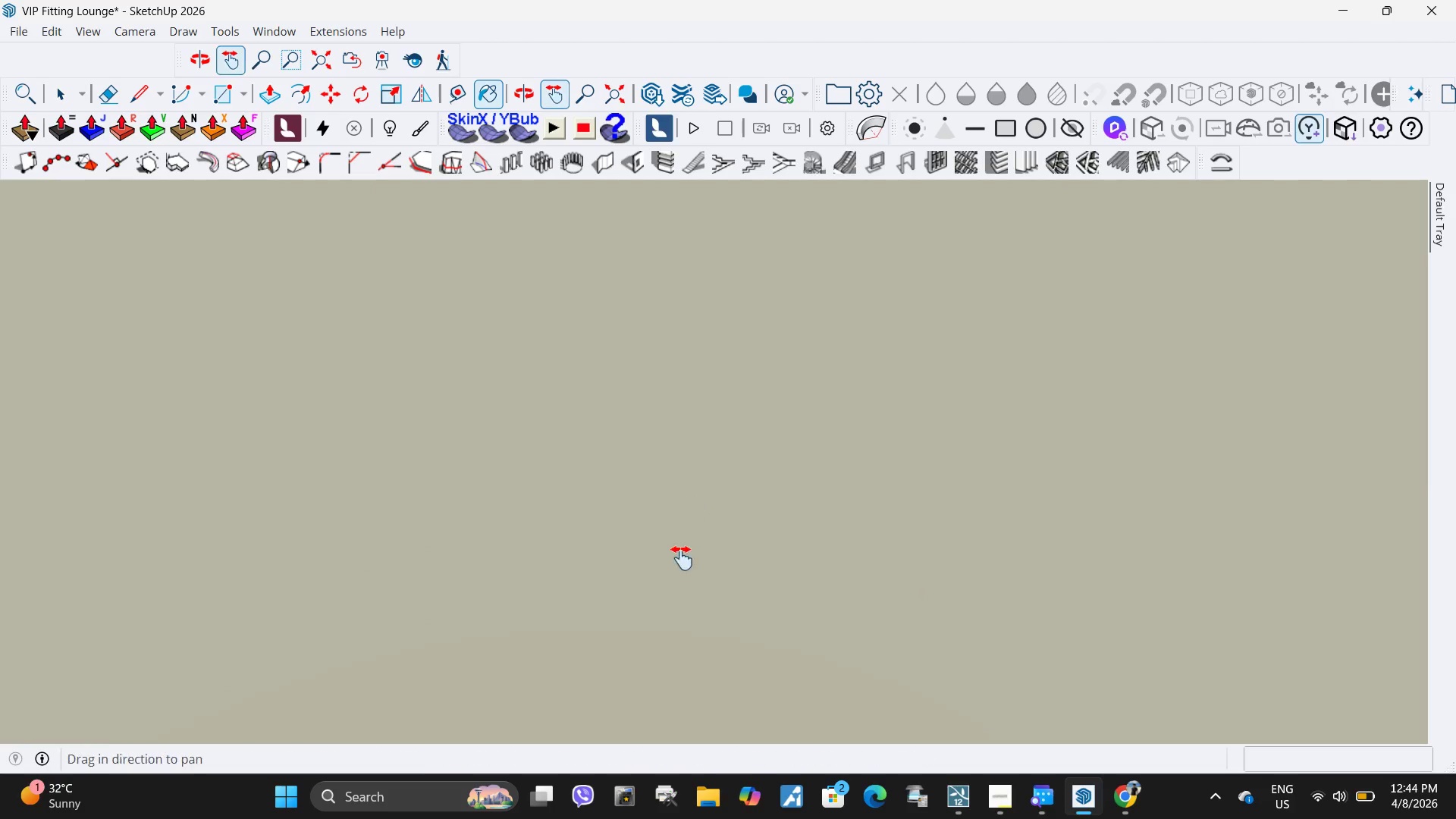 
left_click_drag(start_coordinate=[1149, 576], to_coordinate=[449, 252])
 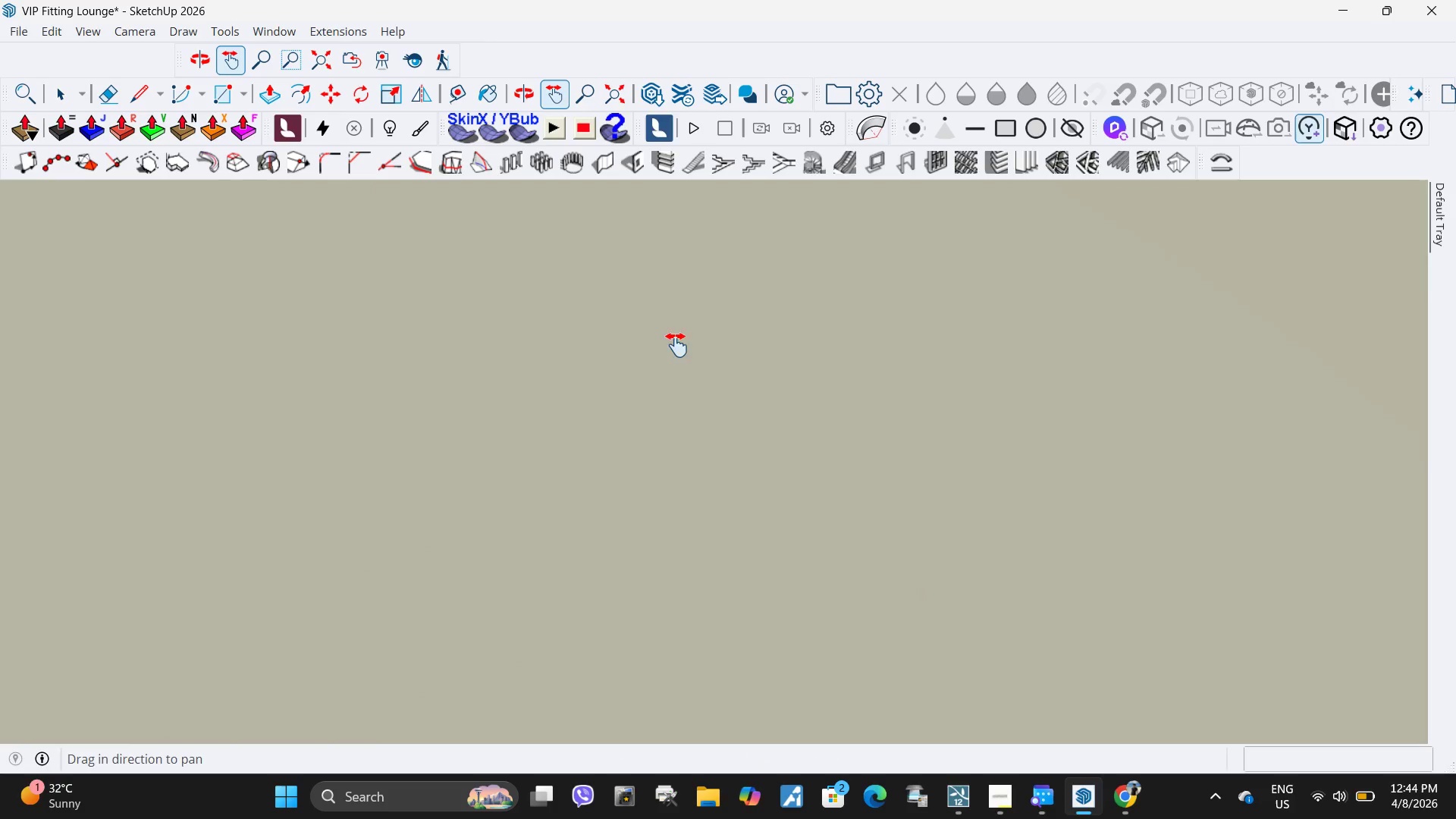 
scroll: coordinate [722, 353], scroll_direction: down, amount: 69.0
 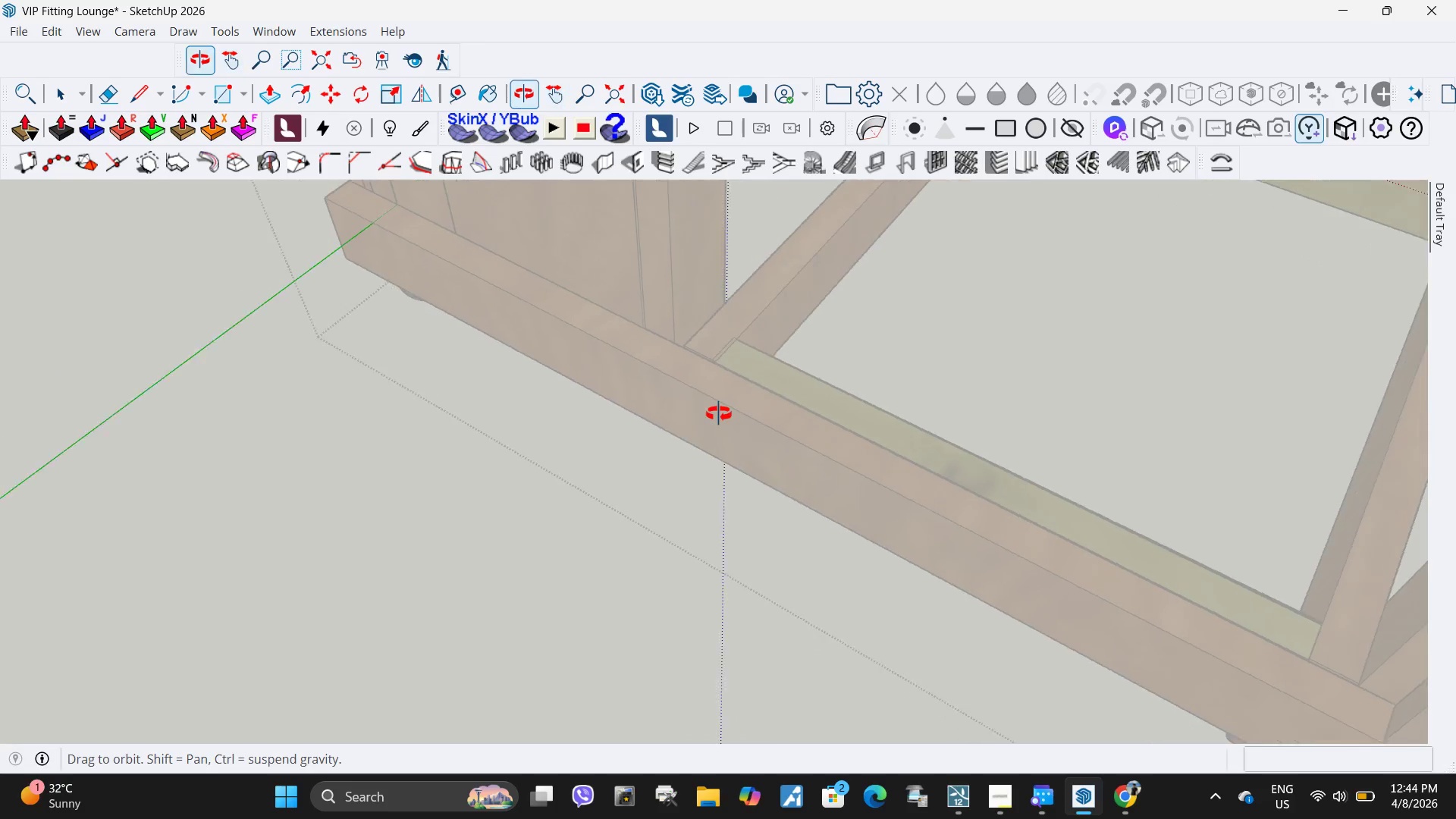 
key(Space)
 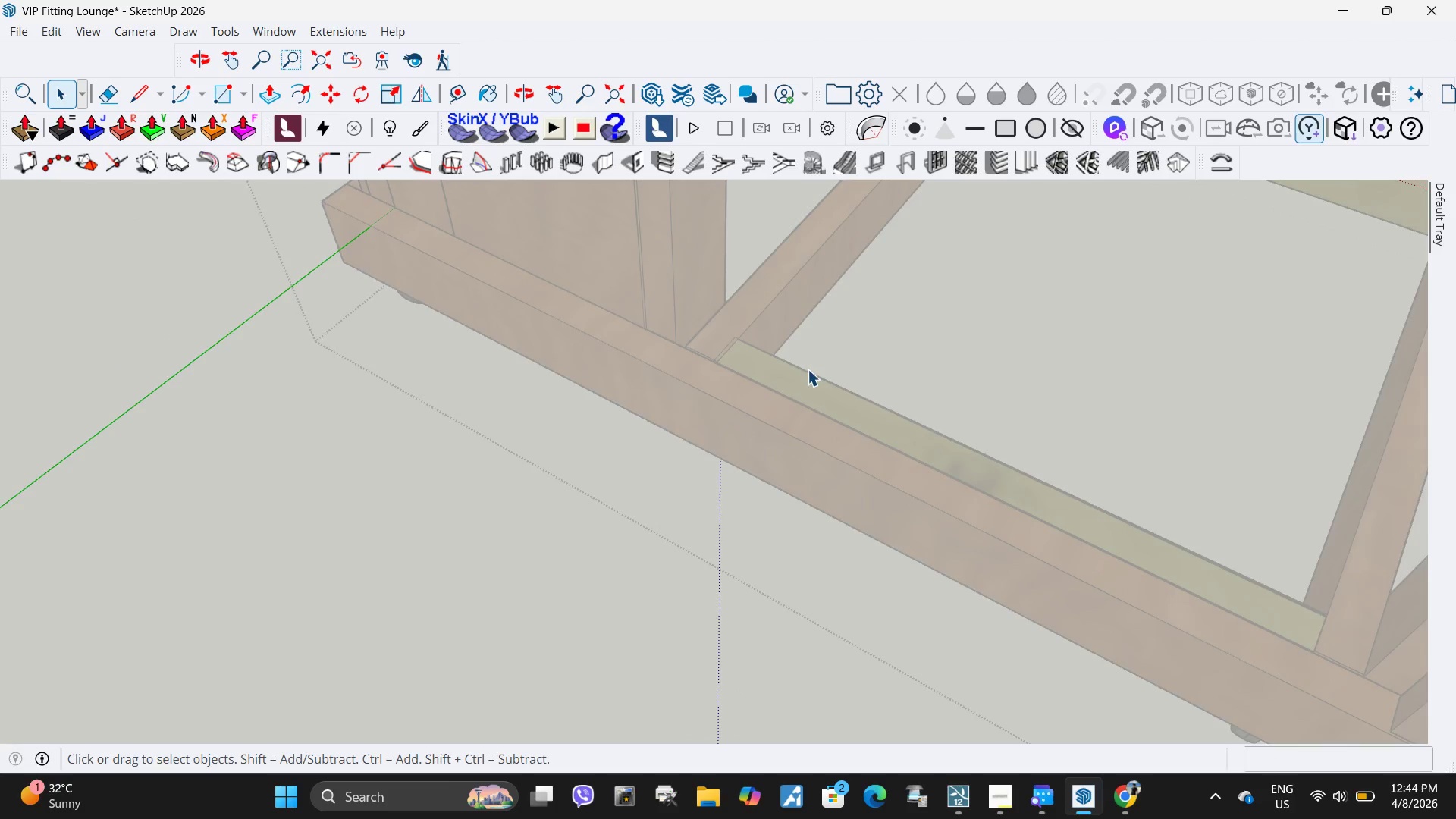 
key(Escape)
 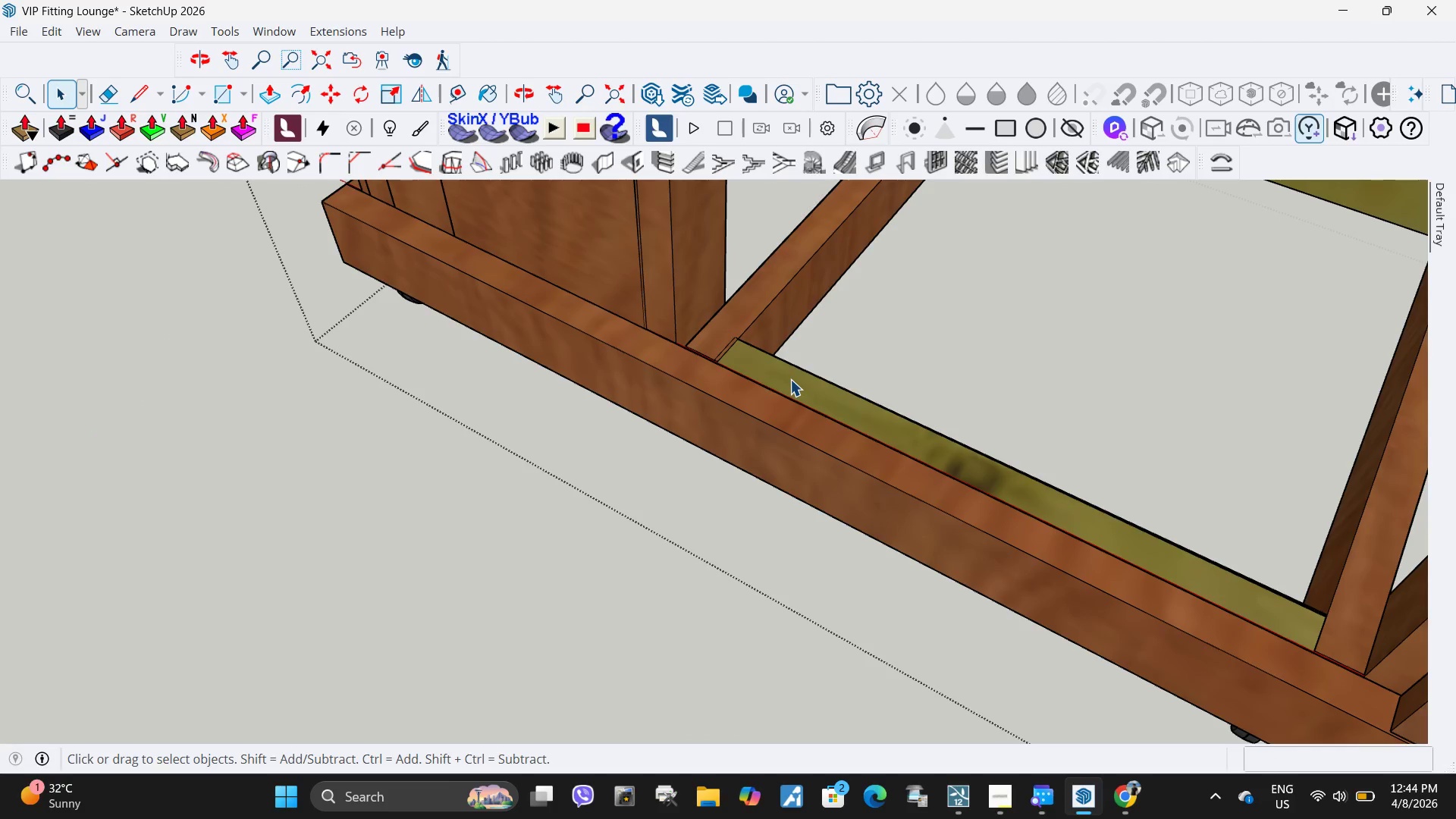 
left_click([790, 379])
 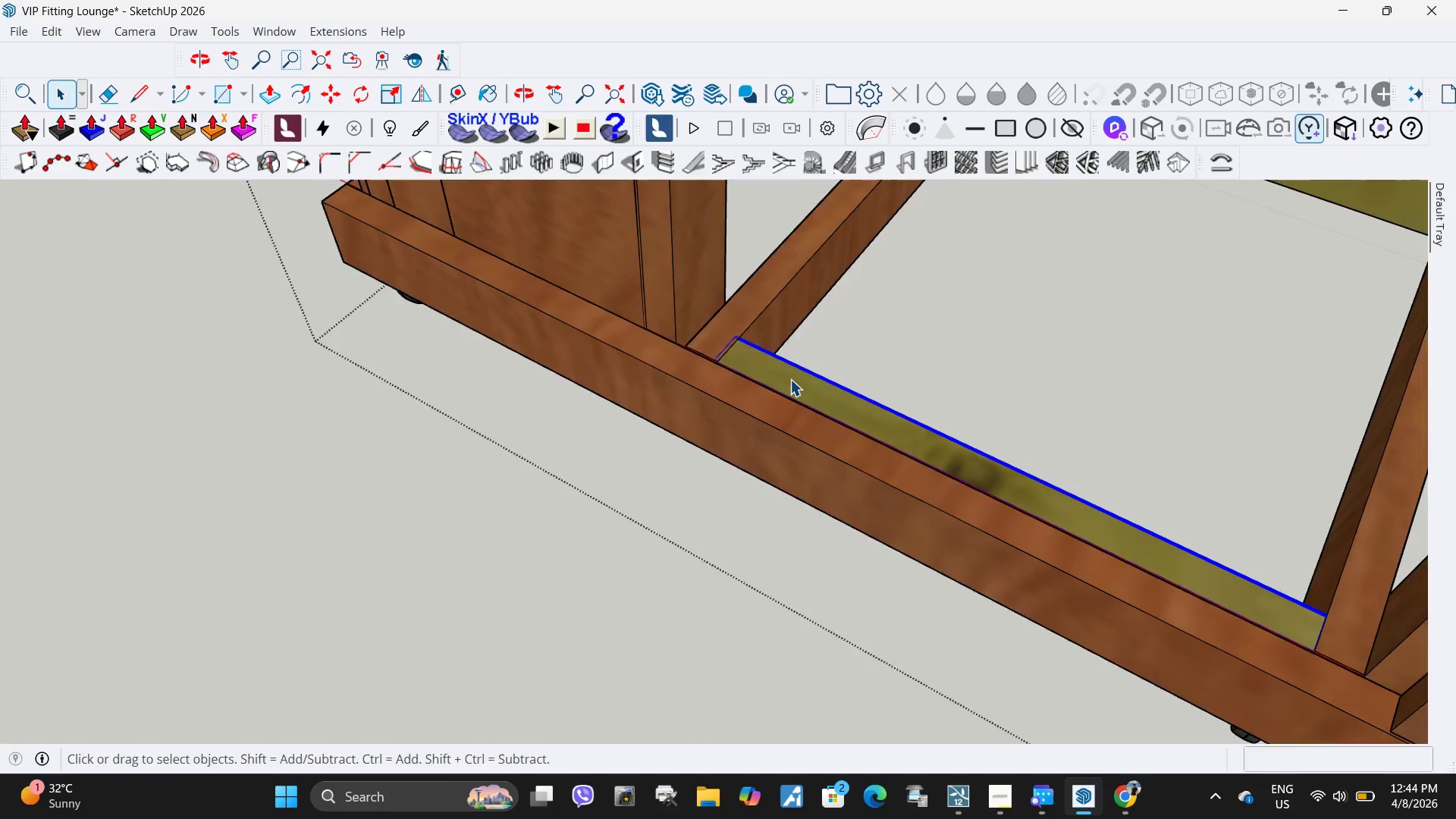 
double_click([790, 379])
 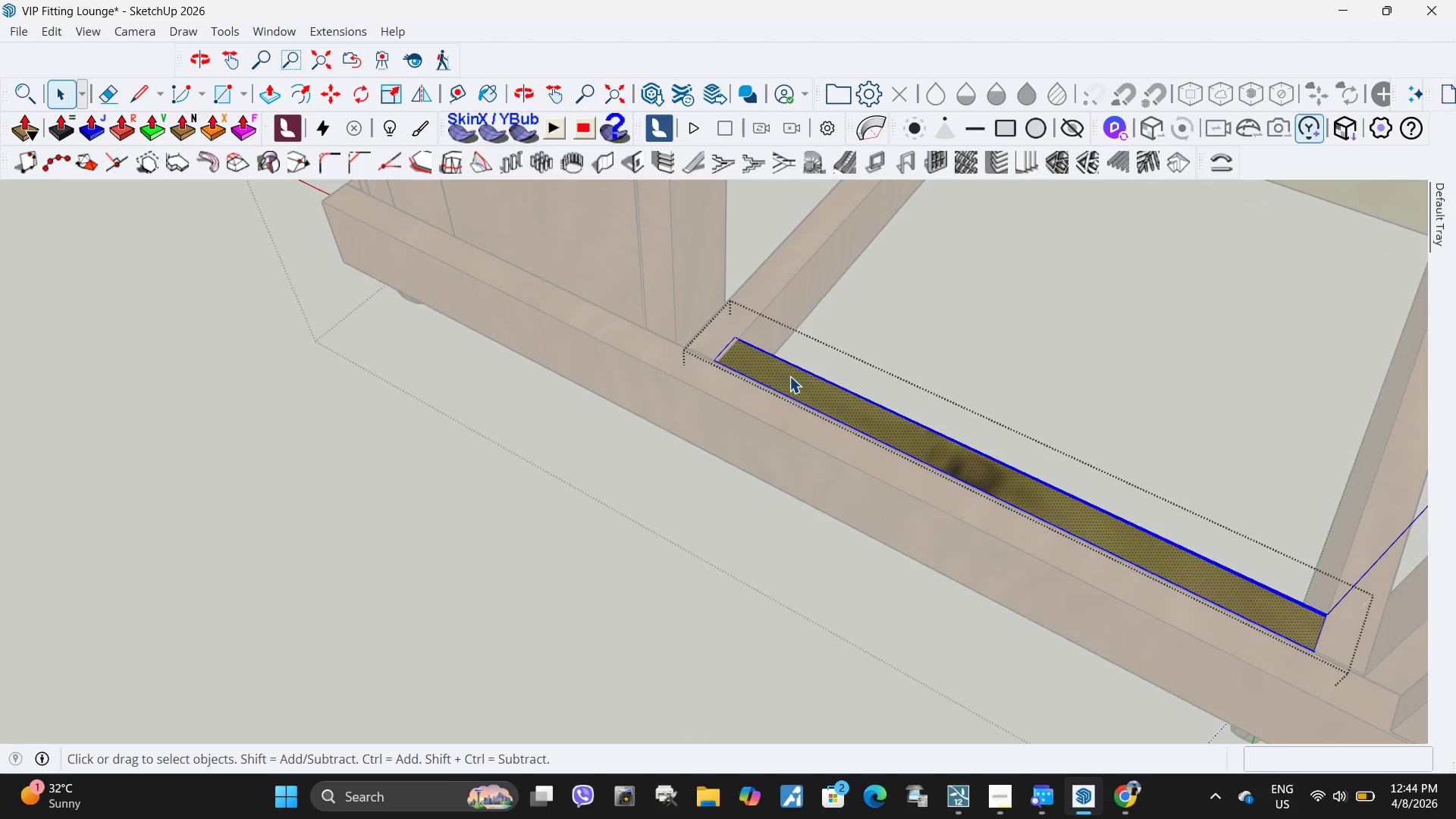 
triple_click([789, 376])
 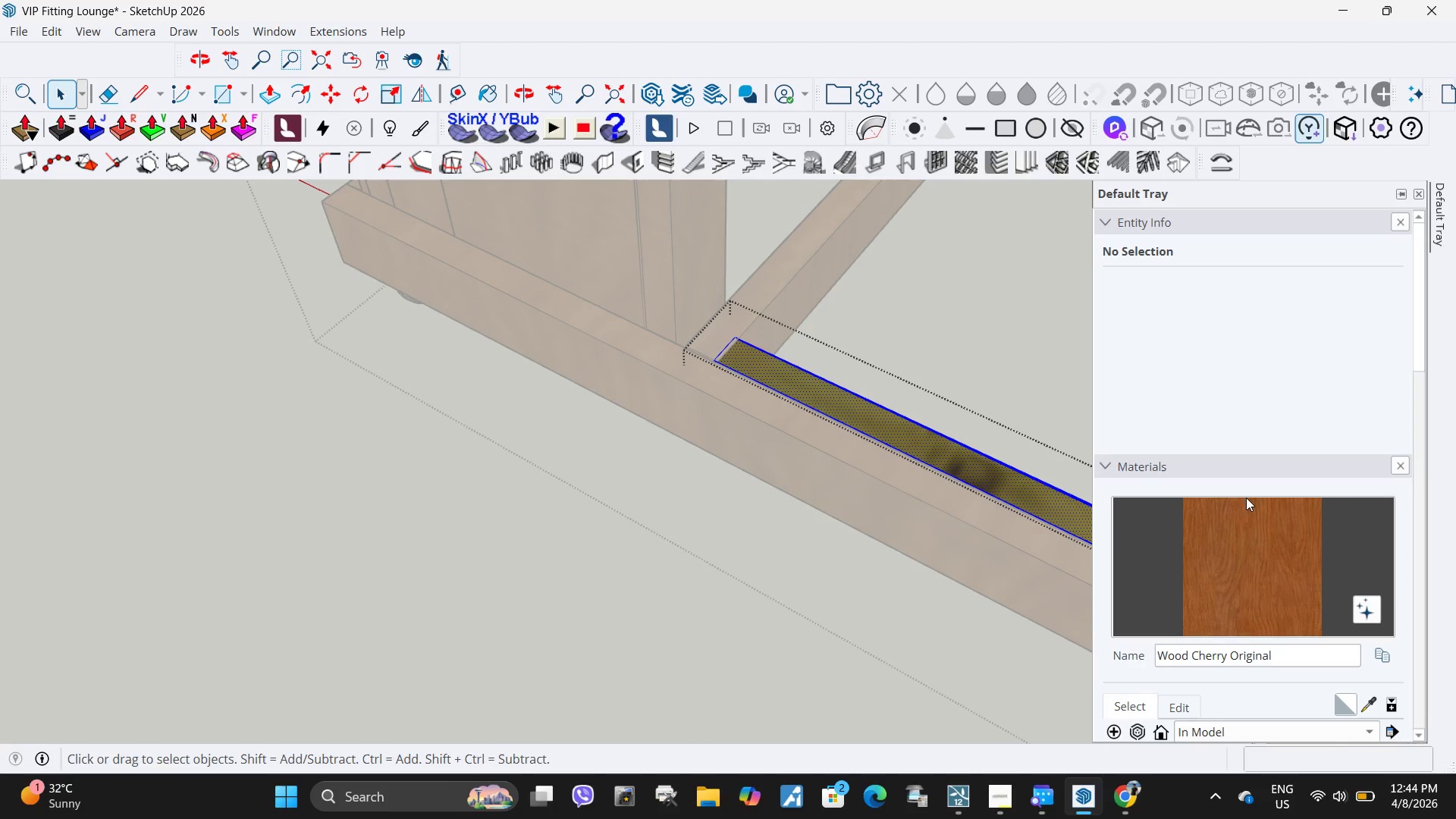 
left_click([1241, 554])
 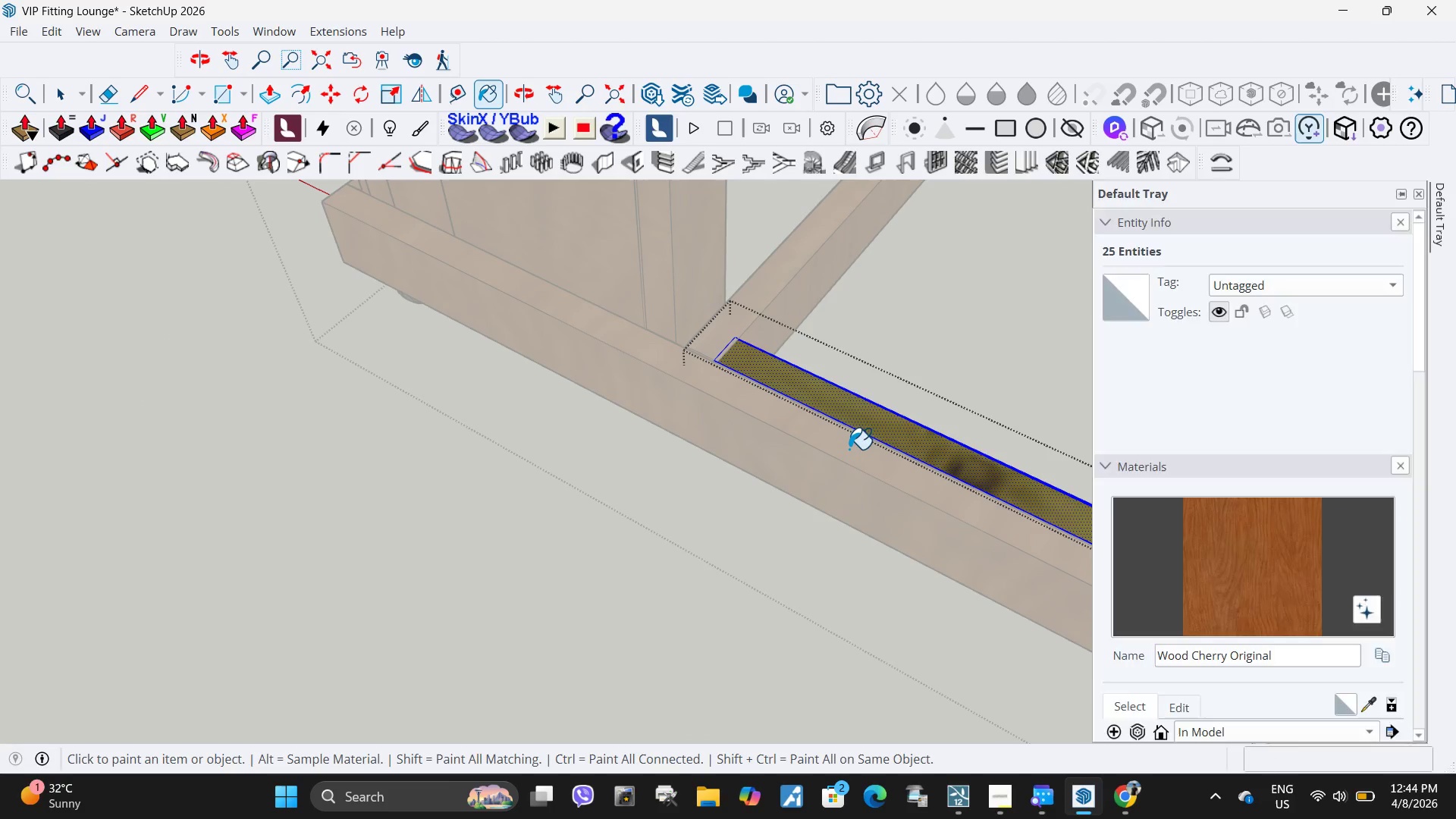 
left_click_drag(start_coordinate=[849, 449], to_coordinate=[849, 444])
 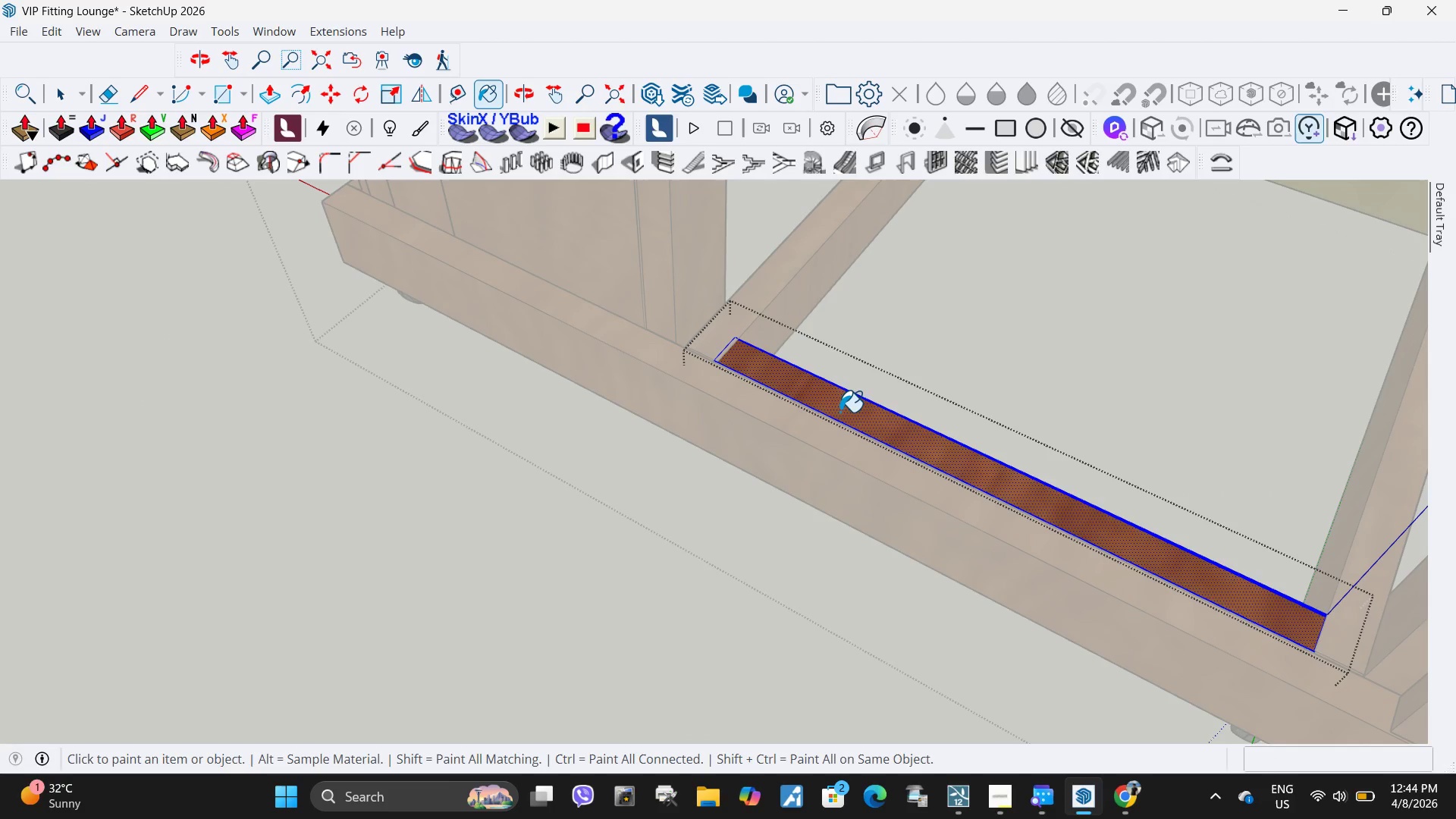 
triple_click([839, 412])
 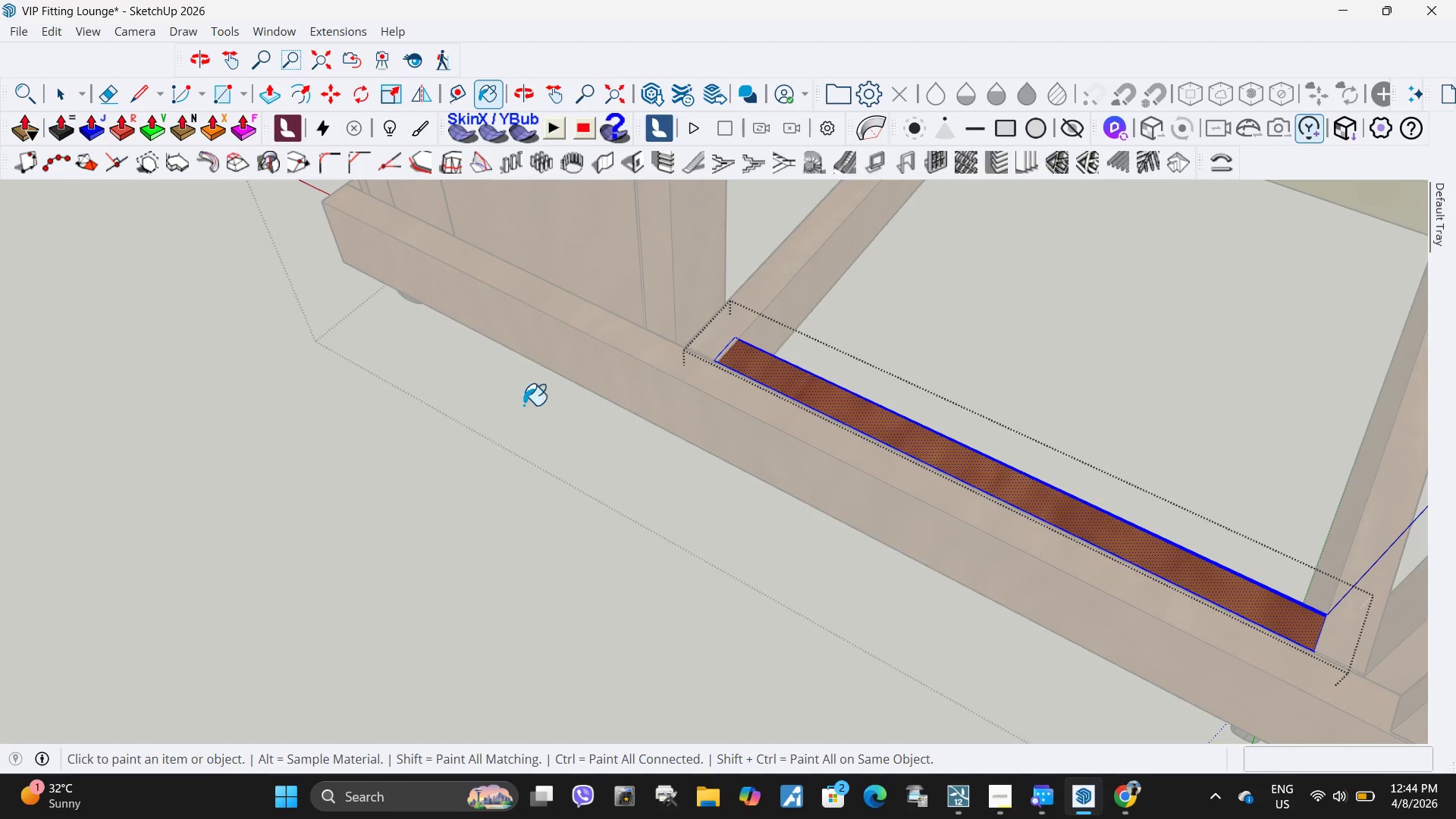 
scroll: coordinate [508, 414], scroll_direction: down, amount: 5.0
 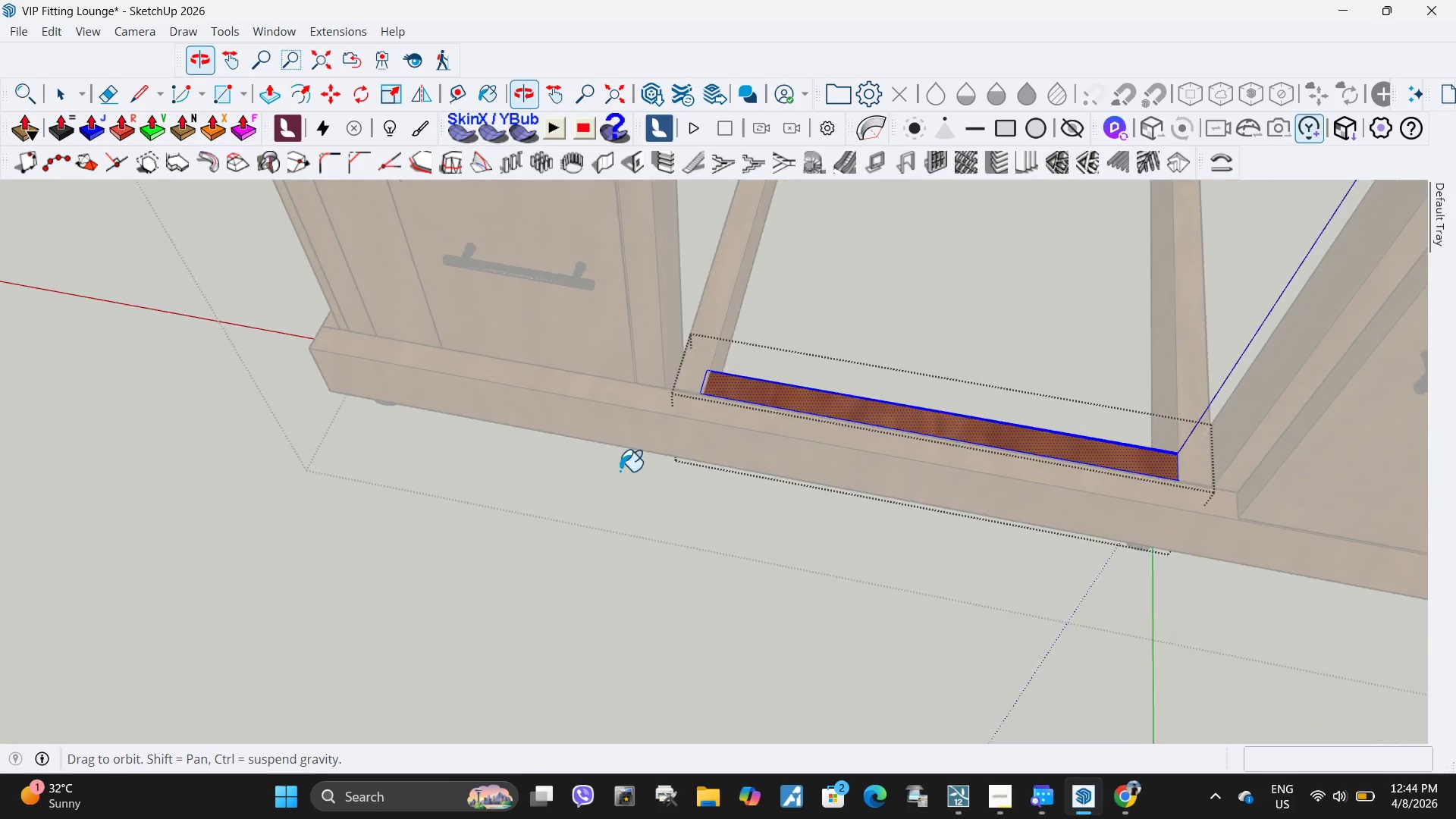 
key(Space)
 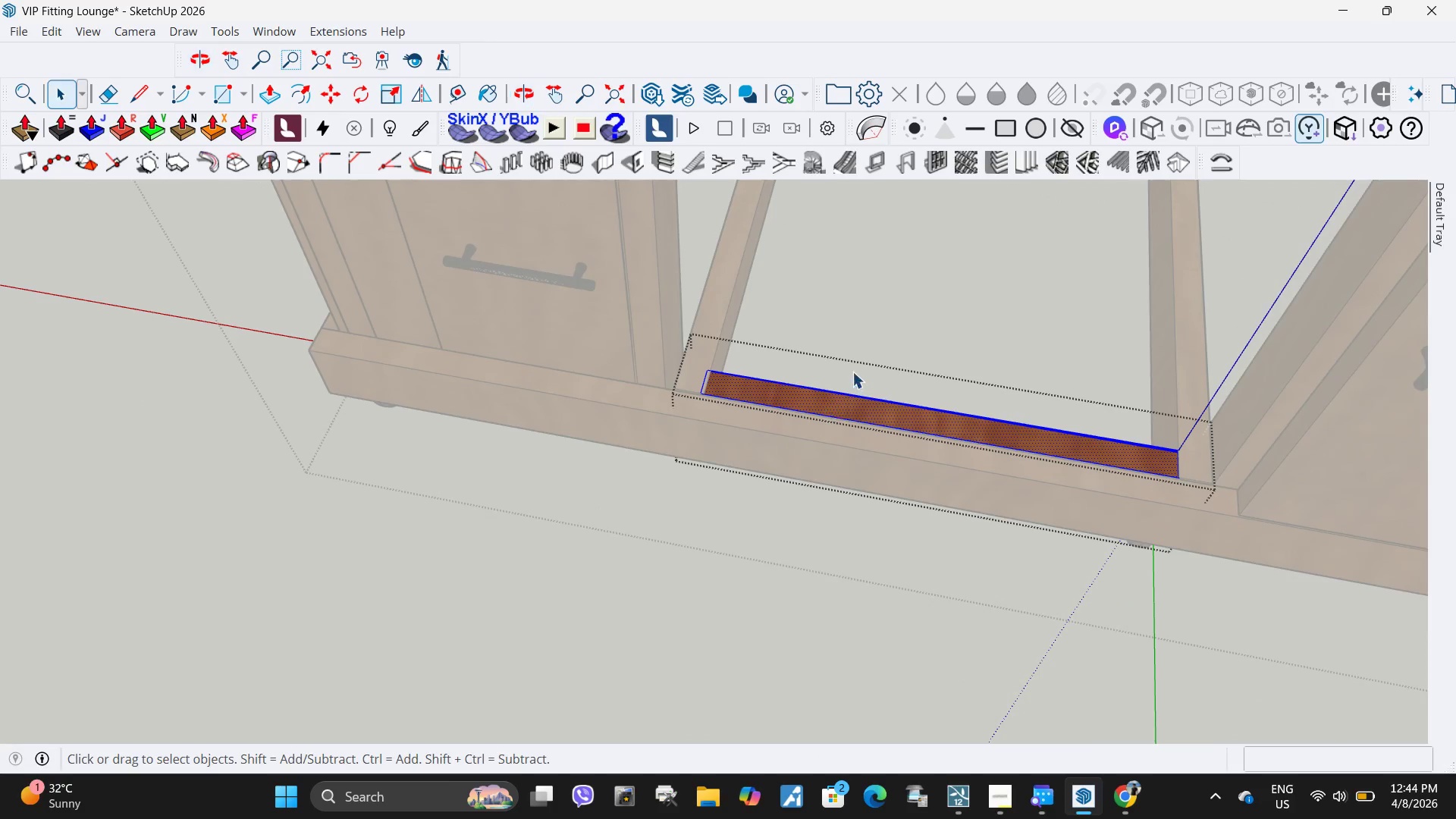 
key(Escape)
 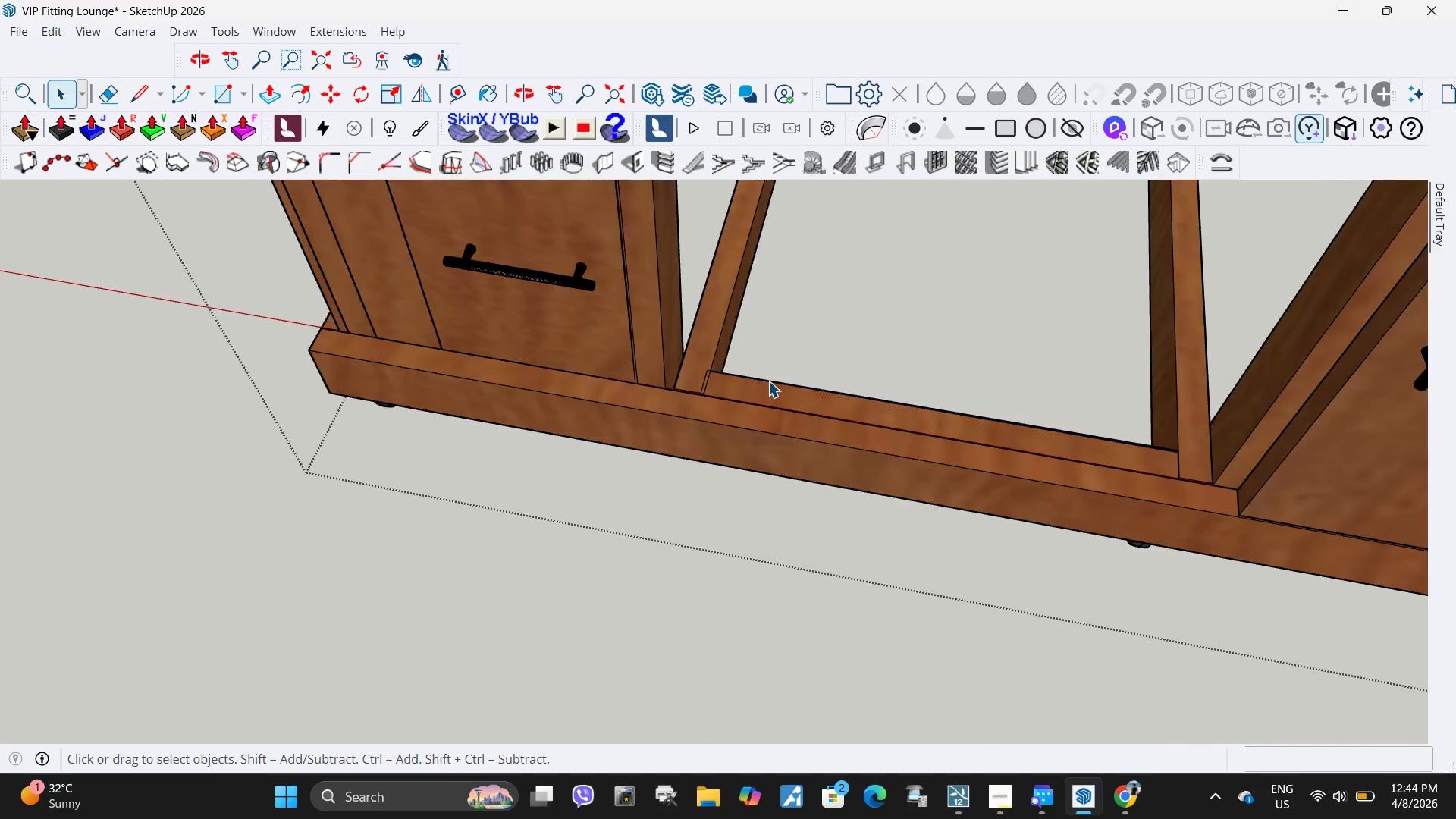 
scroll: coordinate [532, 490], scroll_direction: down, amount: 13.0
 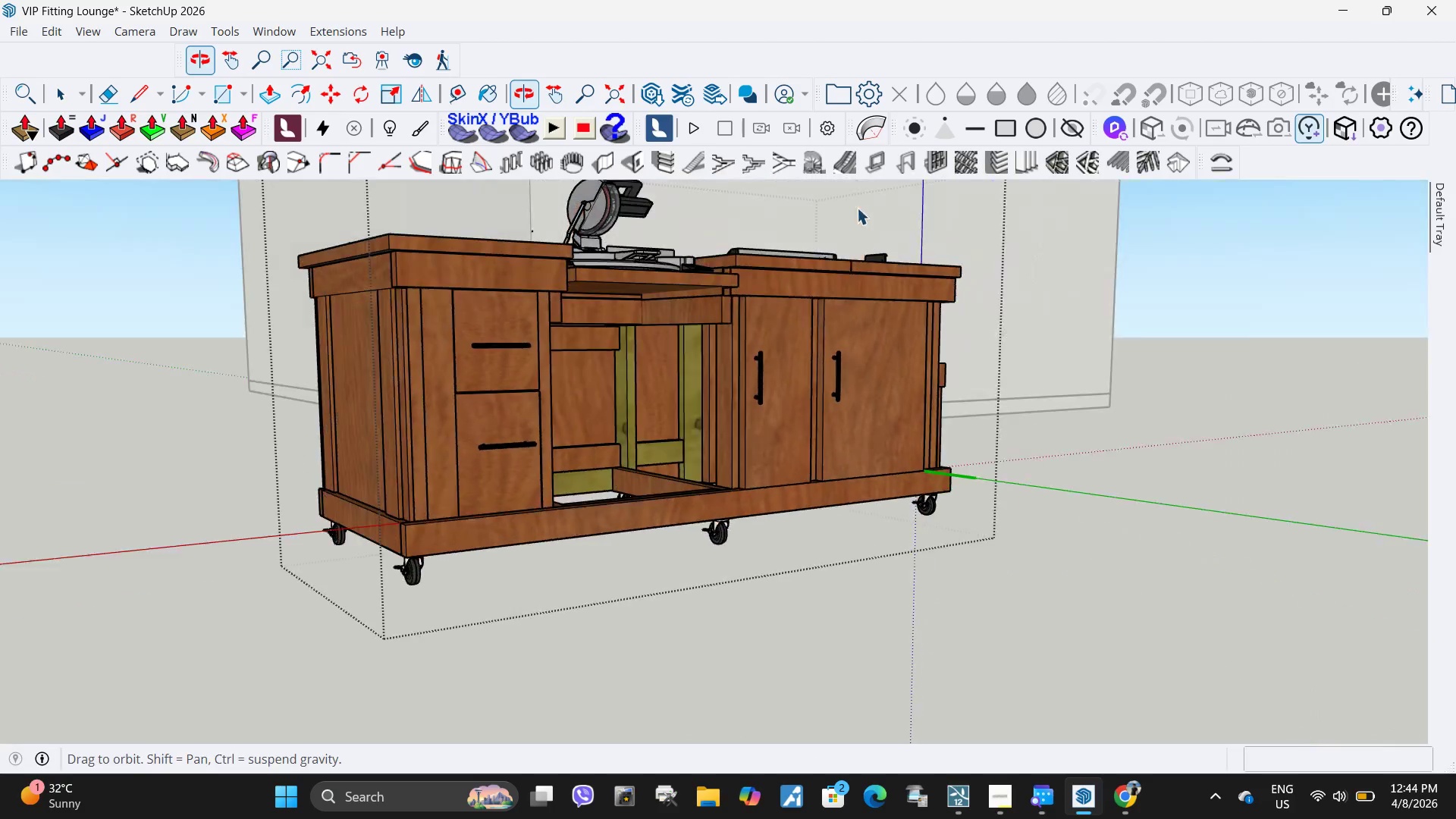 
double_click([595, 387])
 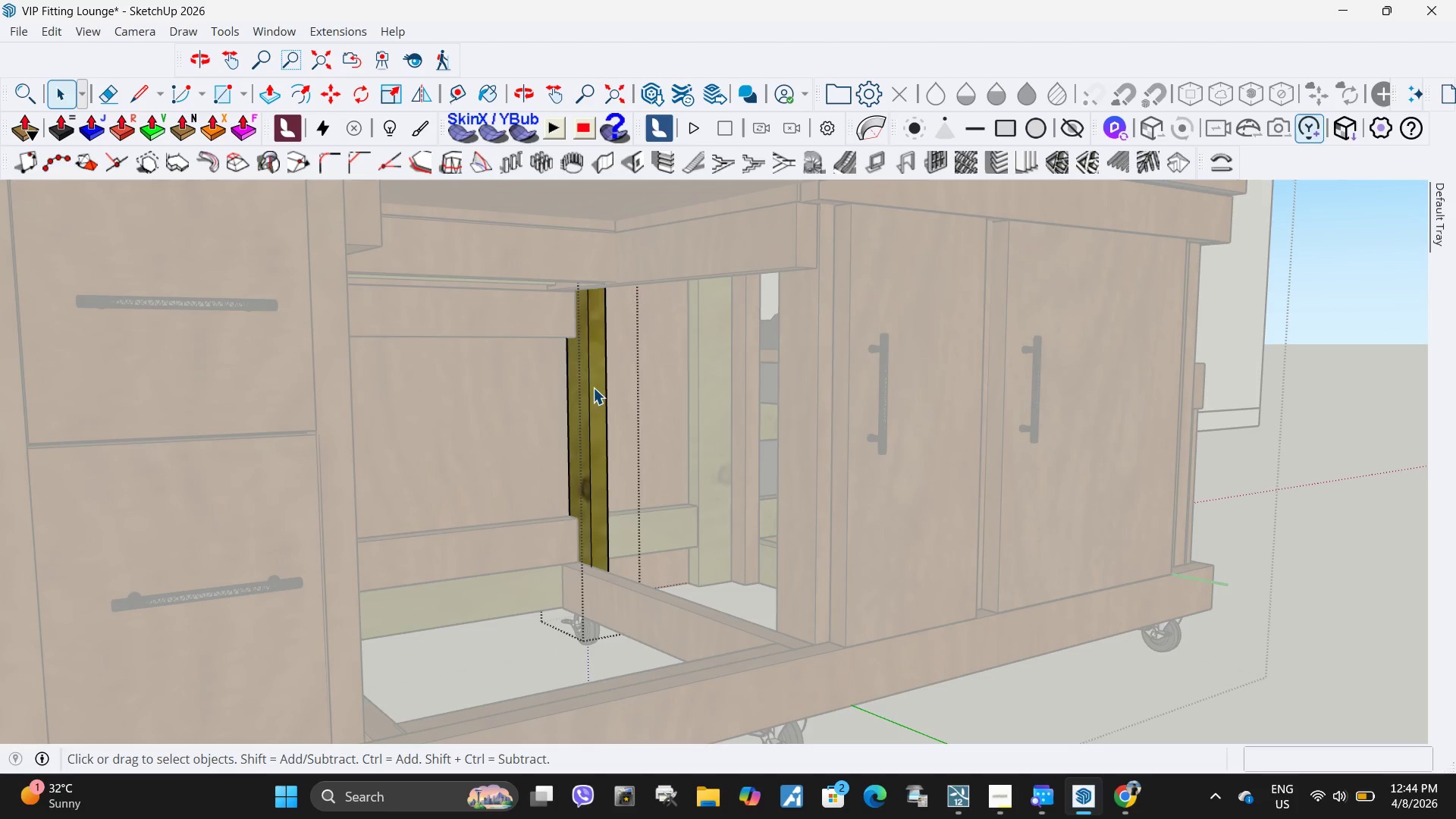 
scroll: coordinate [617, 378], scroll_direction: up, amount: 6.0
 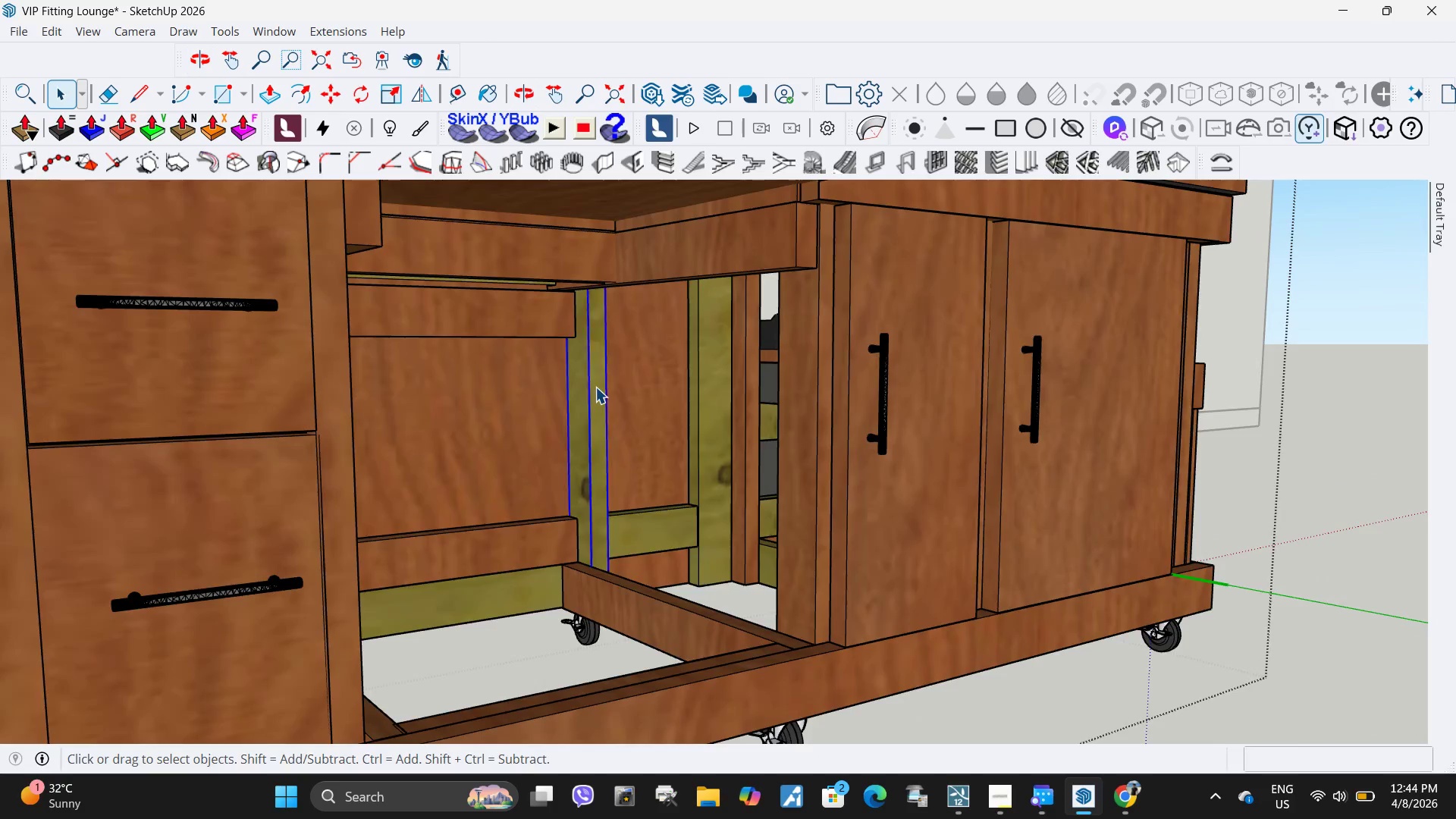 
triple_click([593, 388])
 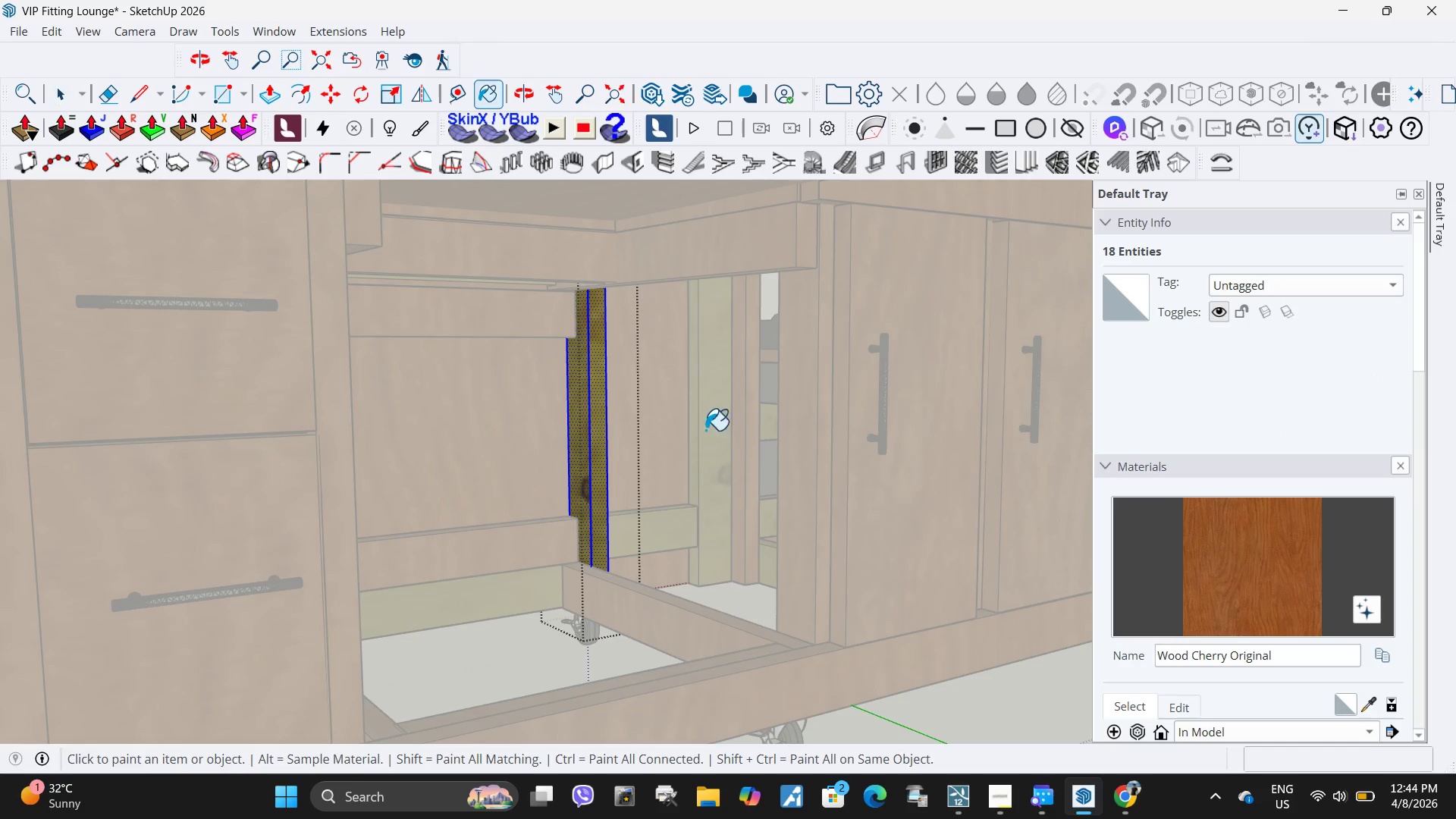 
left_click([579, 400])
 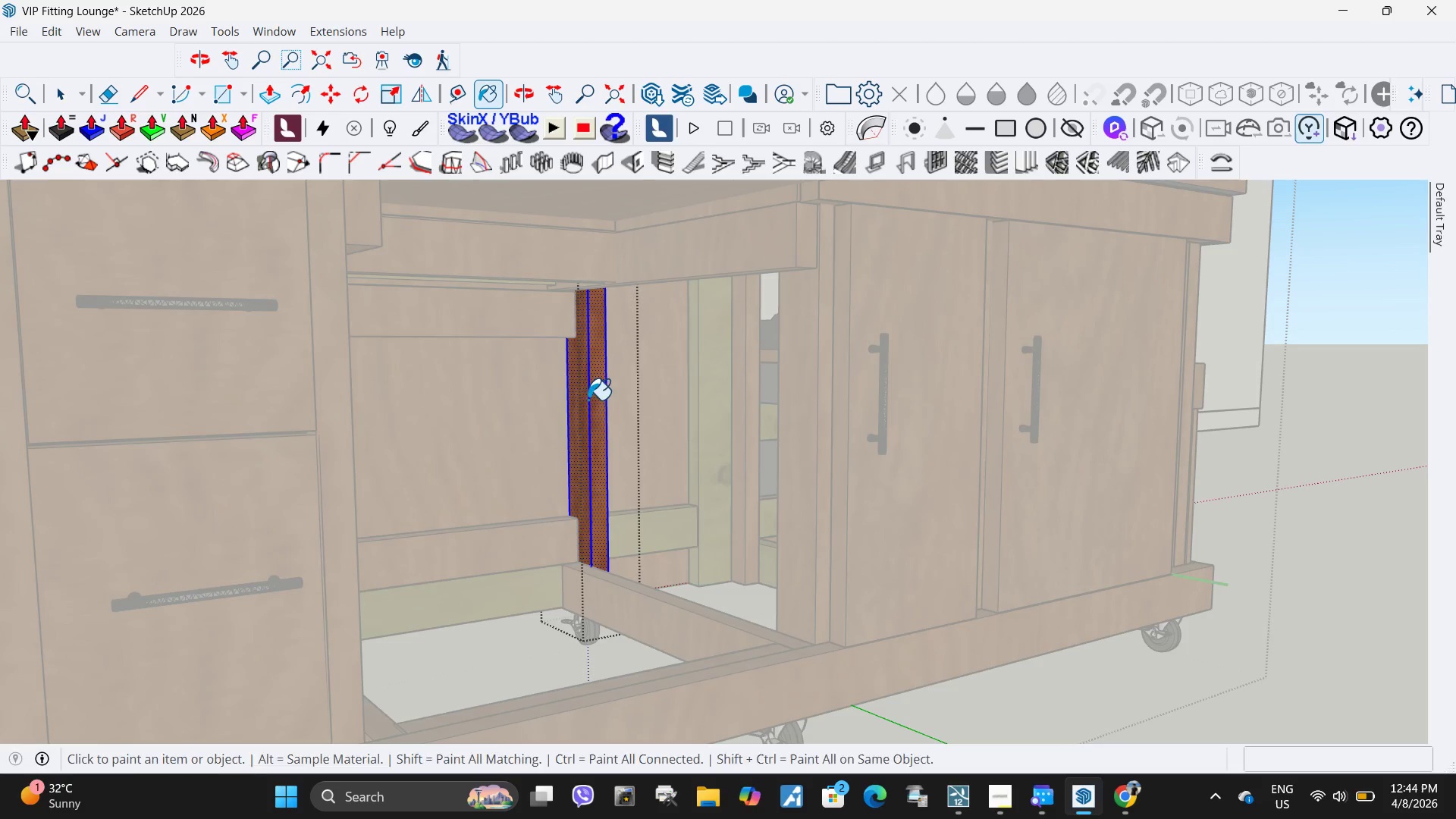 
key(Space)
 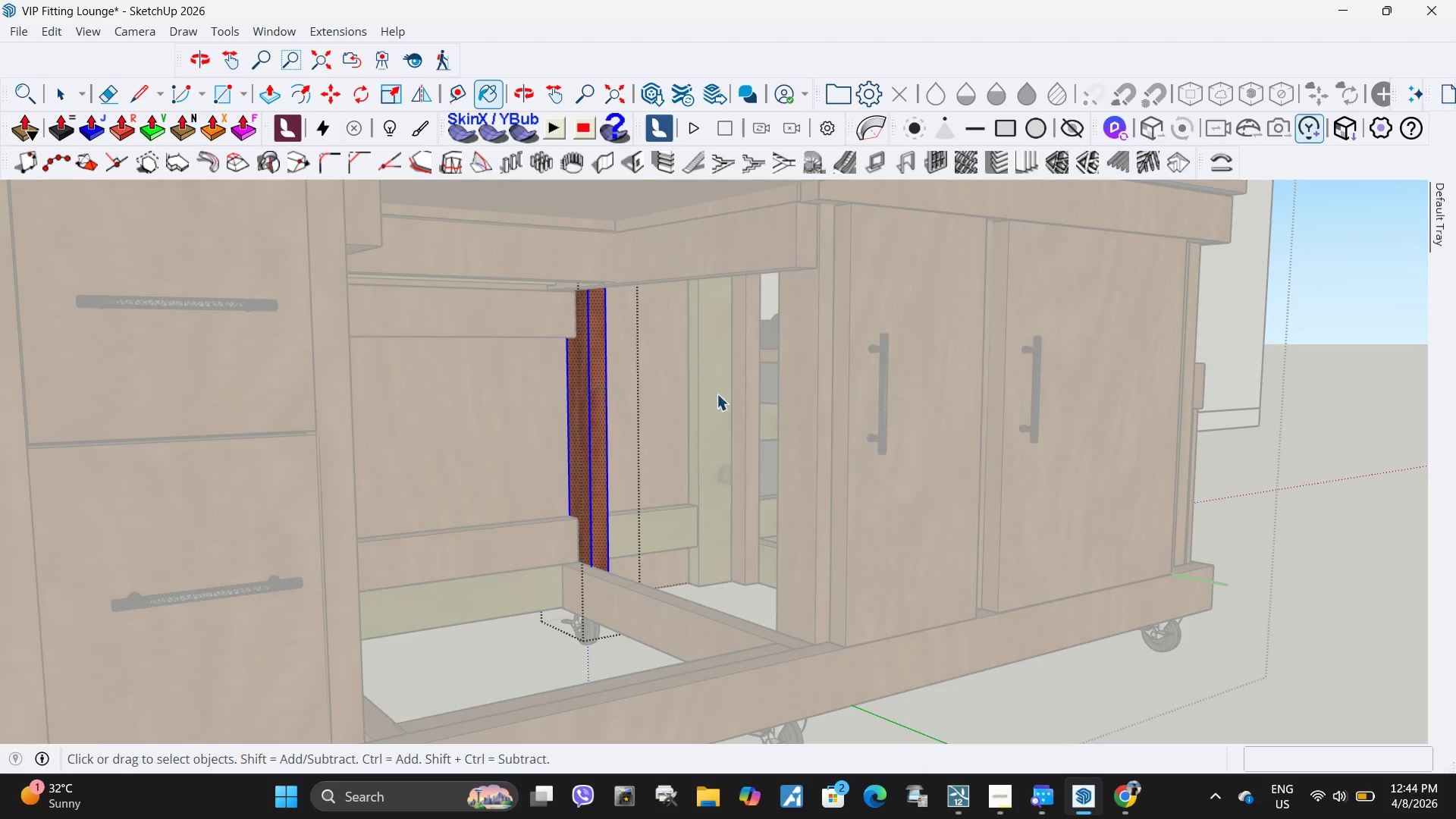 
key(Escape)
 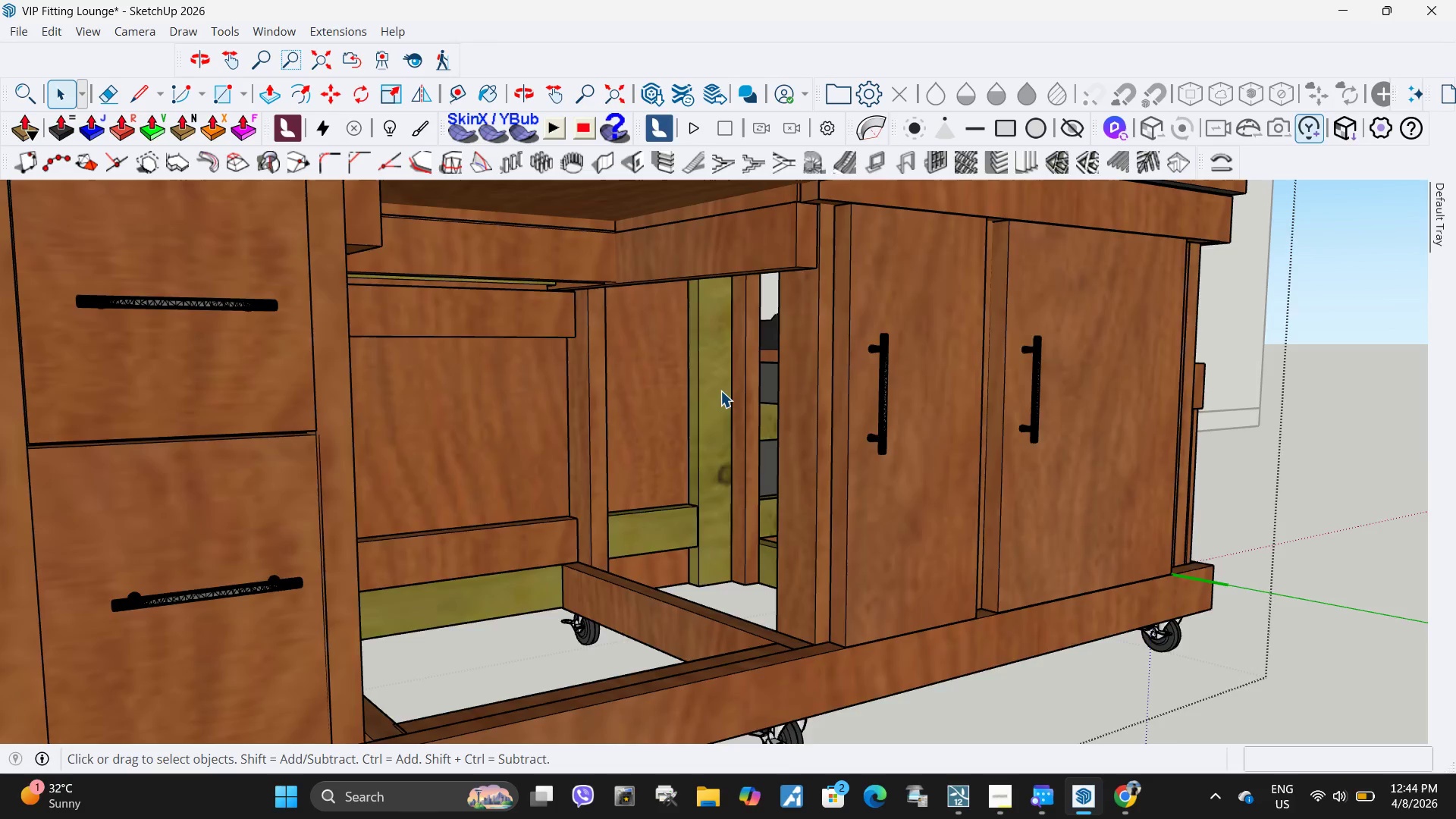 
double_click([719, 391])
 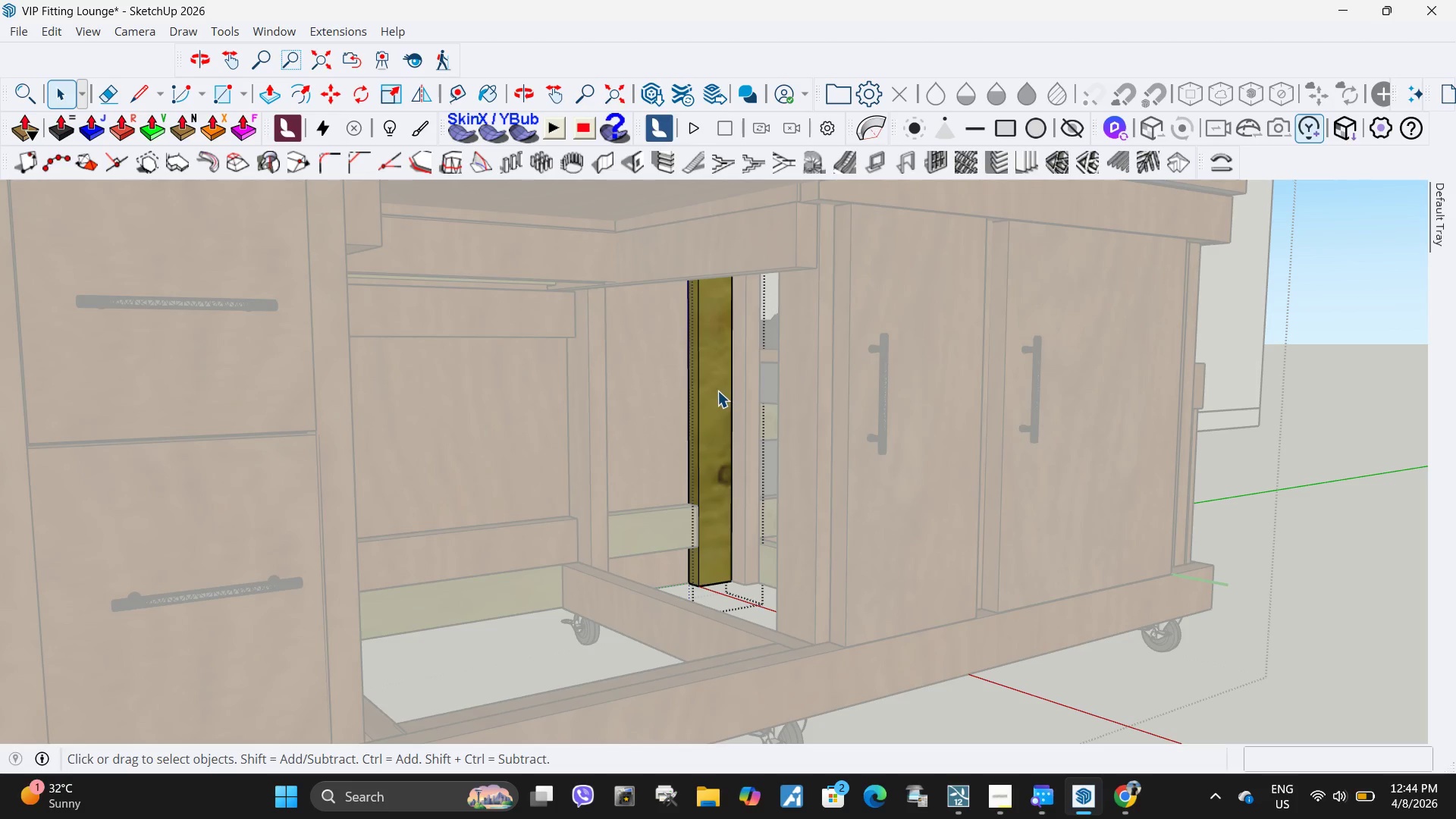 
triple_click([717, 391])
 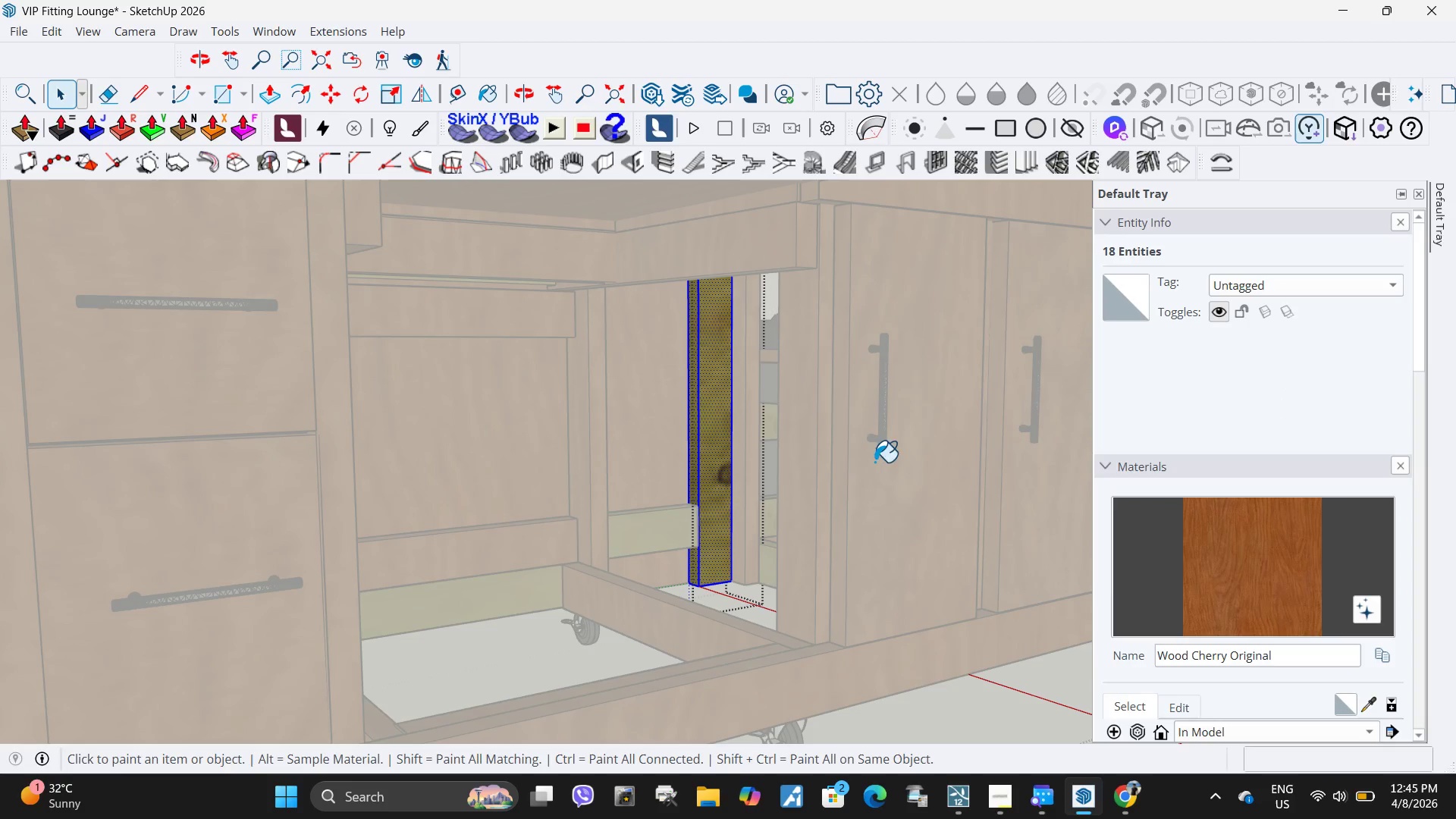 
left_click([709, 402])
 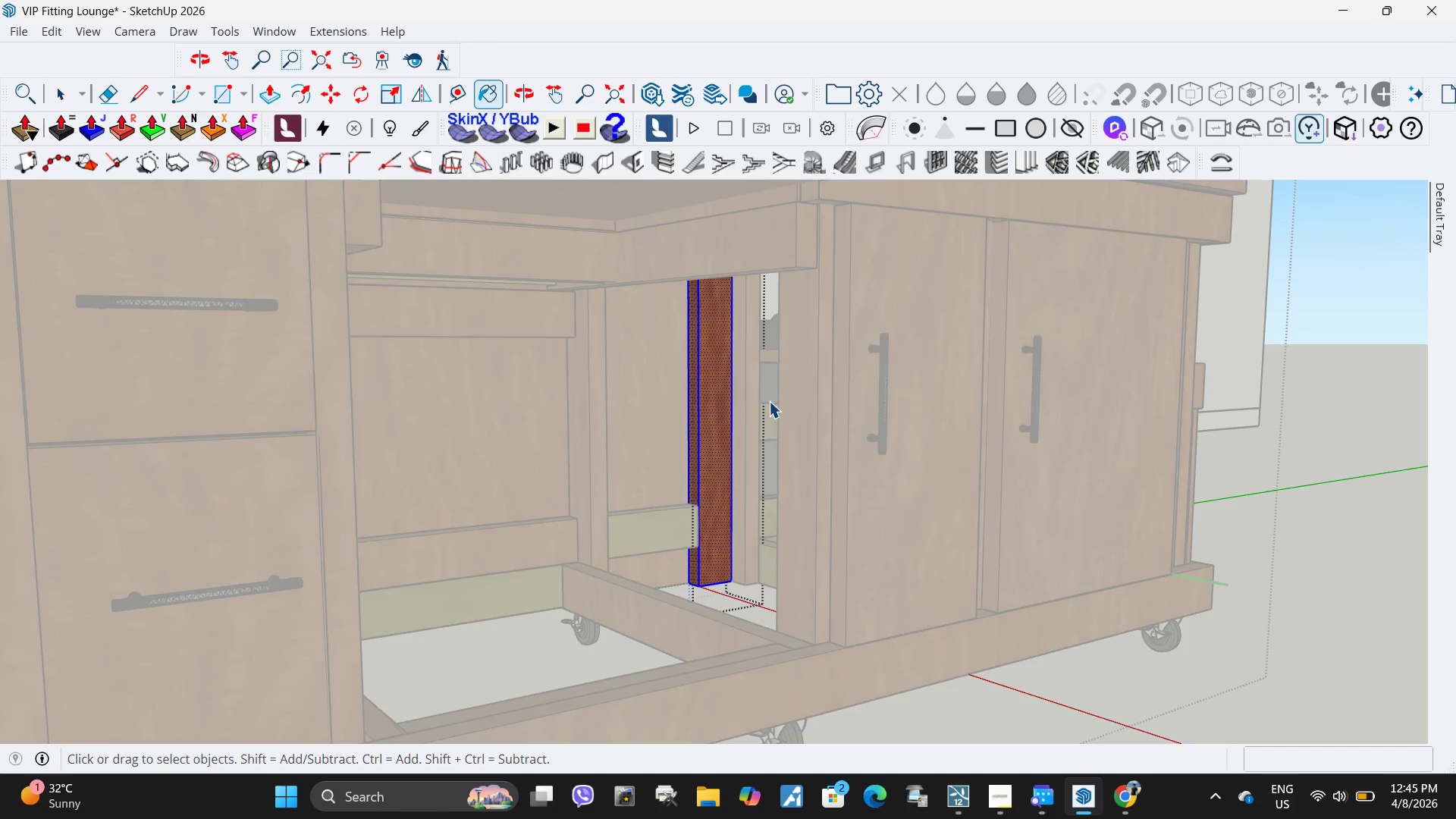 
key(Space)
 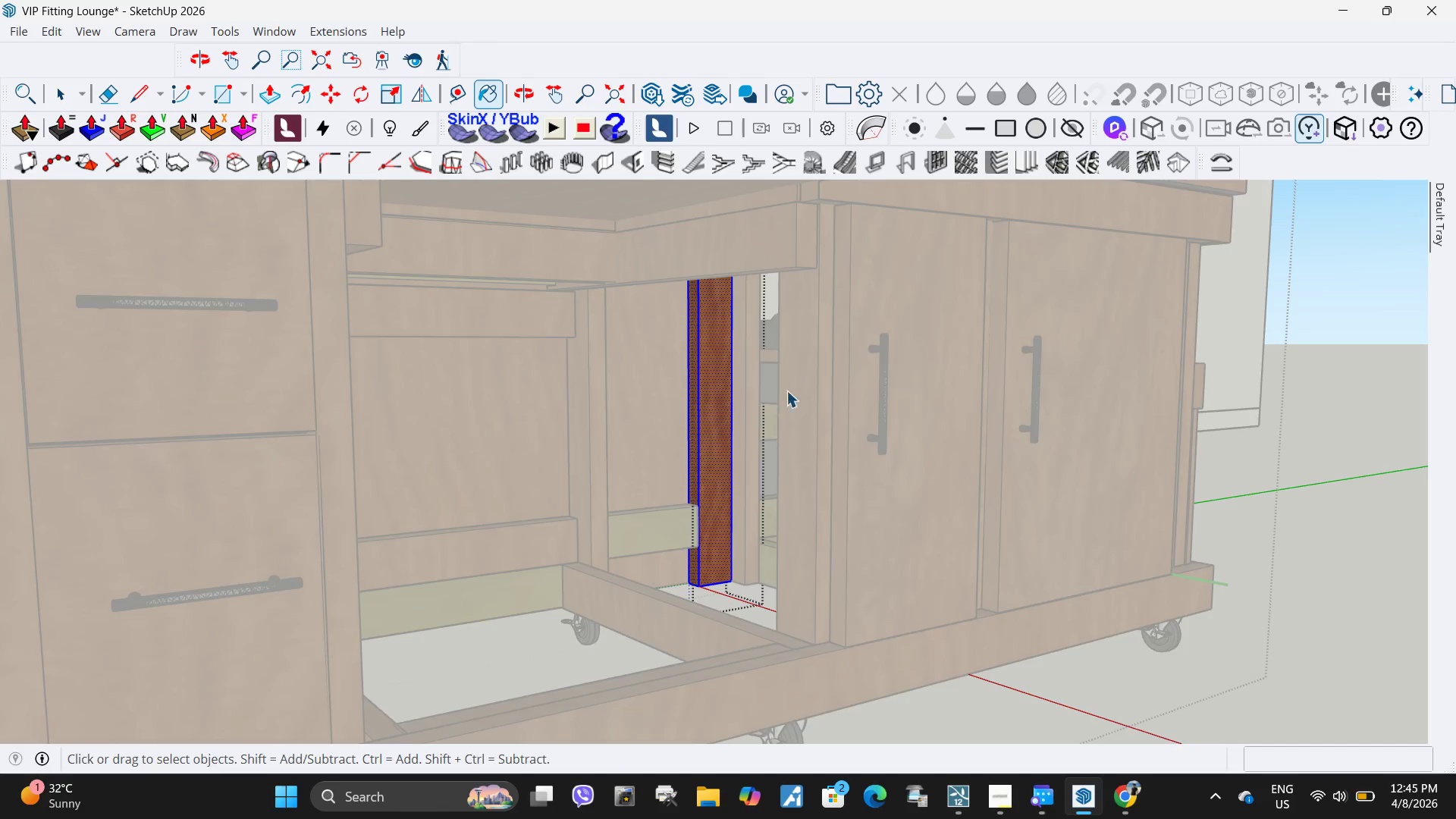 
key(Escape)
 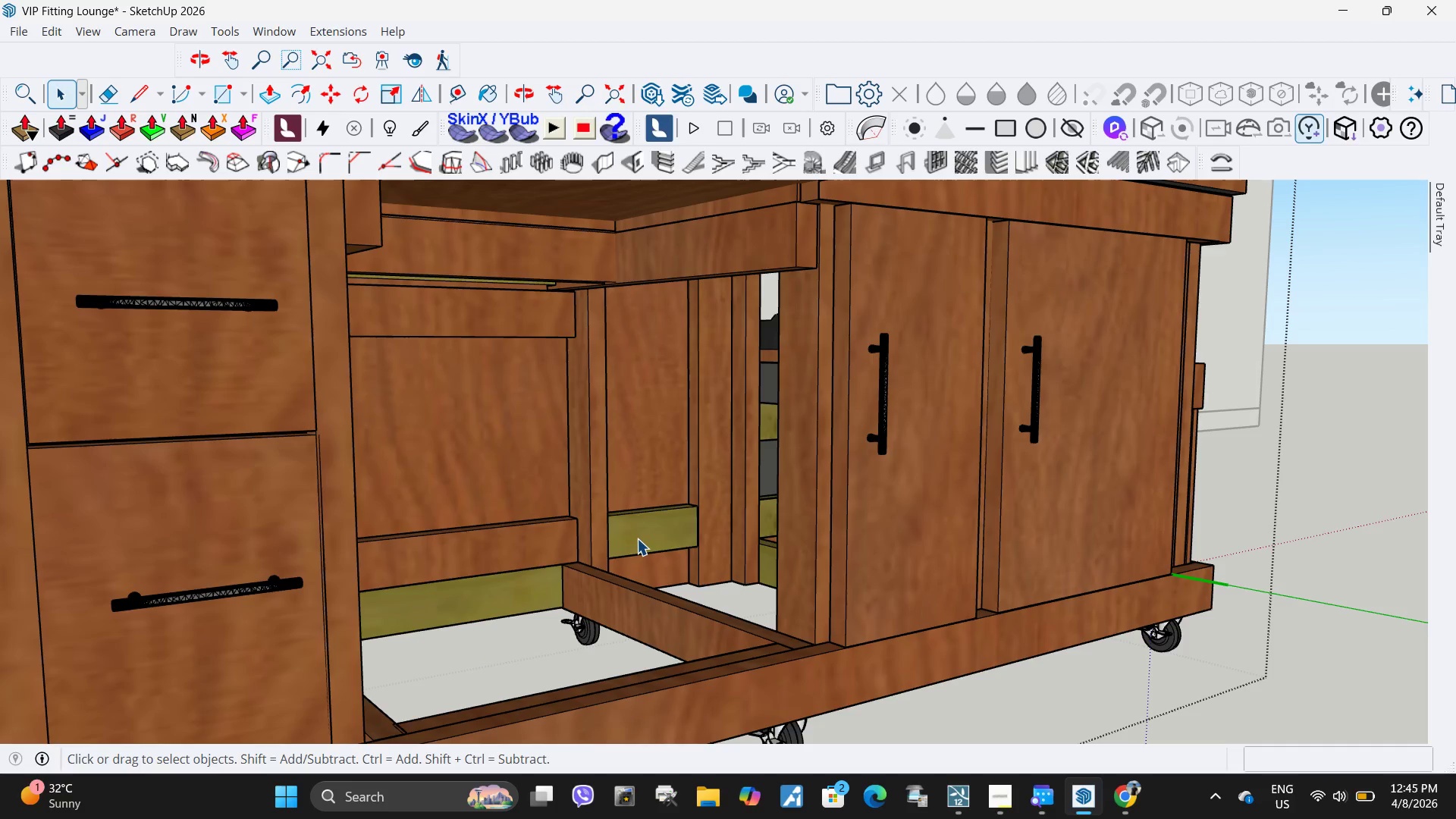 
double_click([637, 538])
 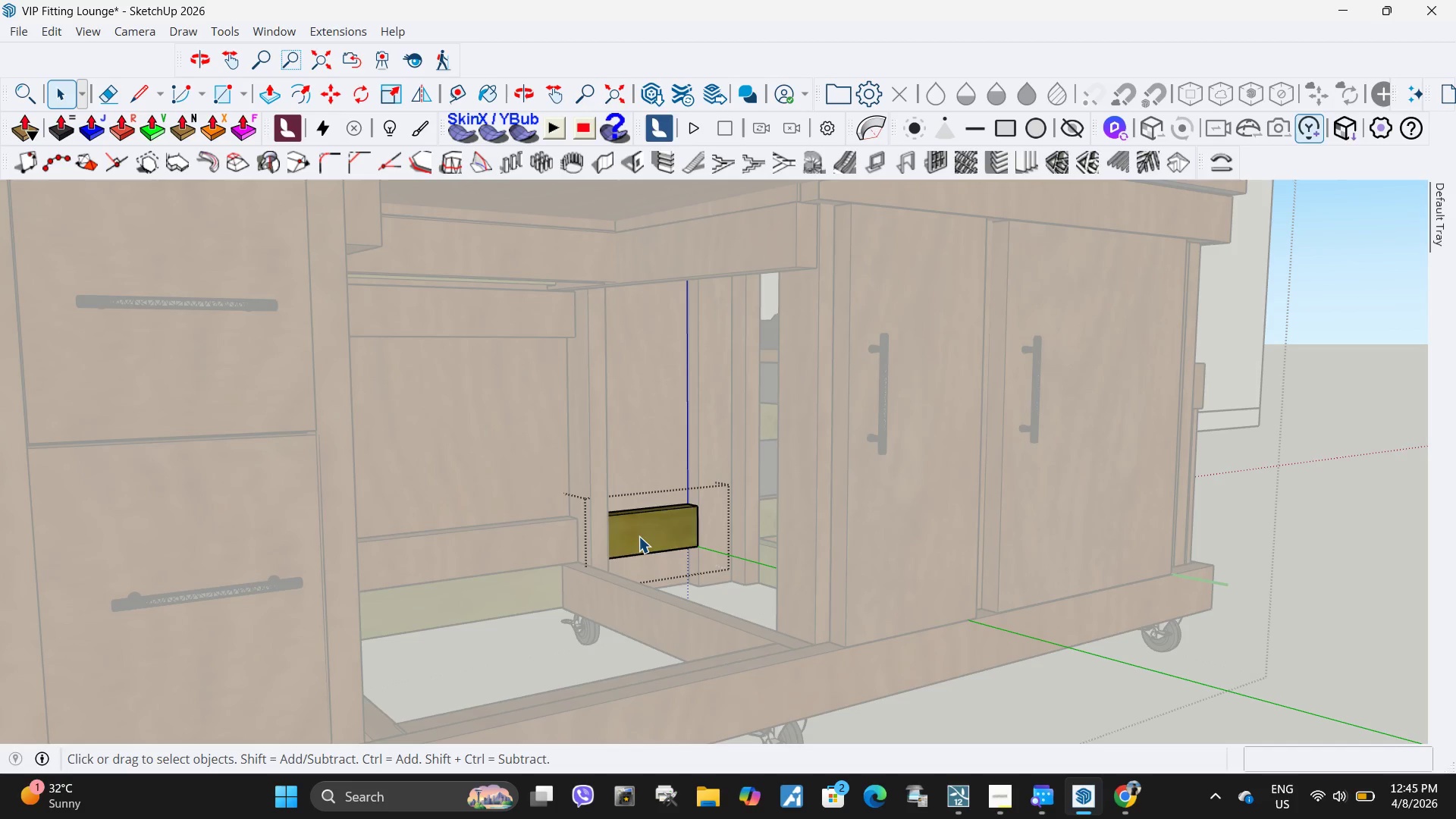 
triple_click([639, 536])
 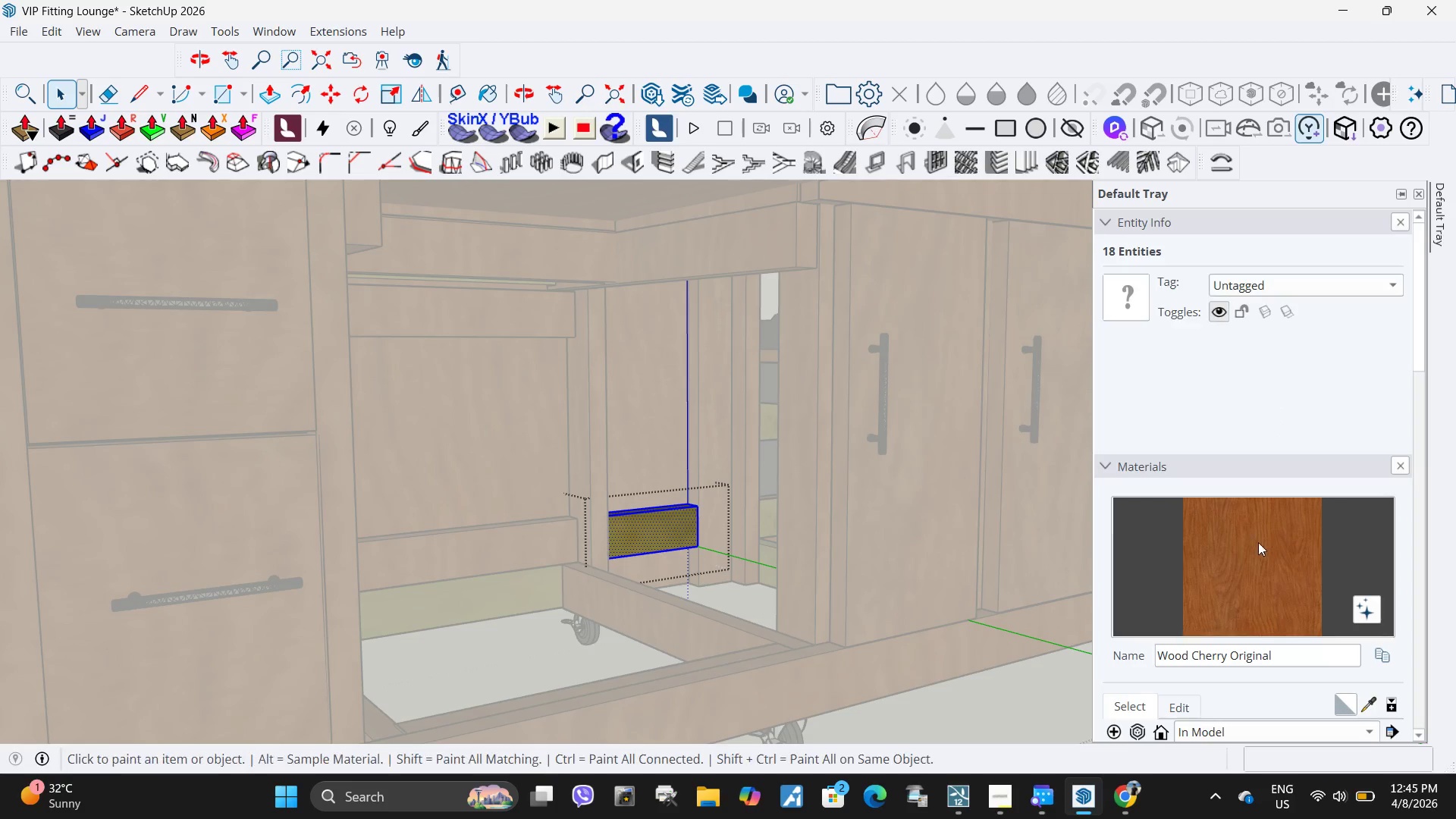 
double_click([642, 522])
 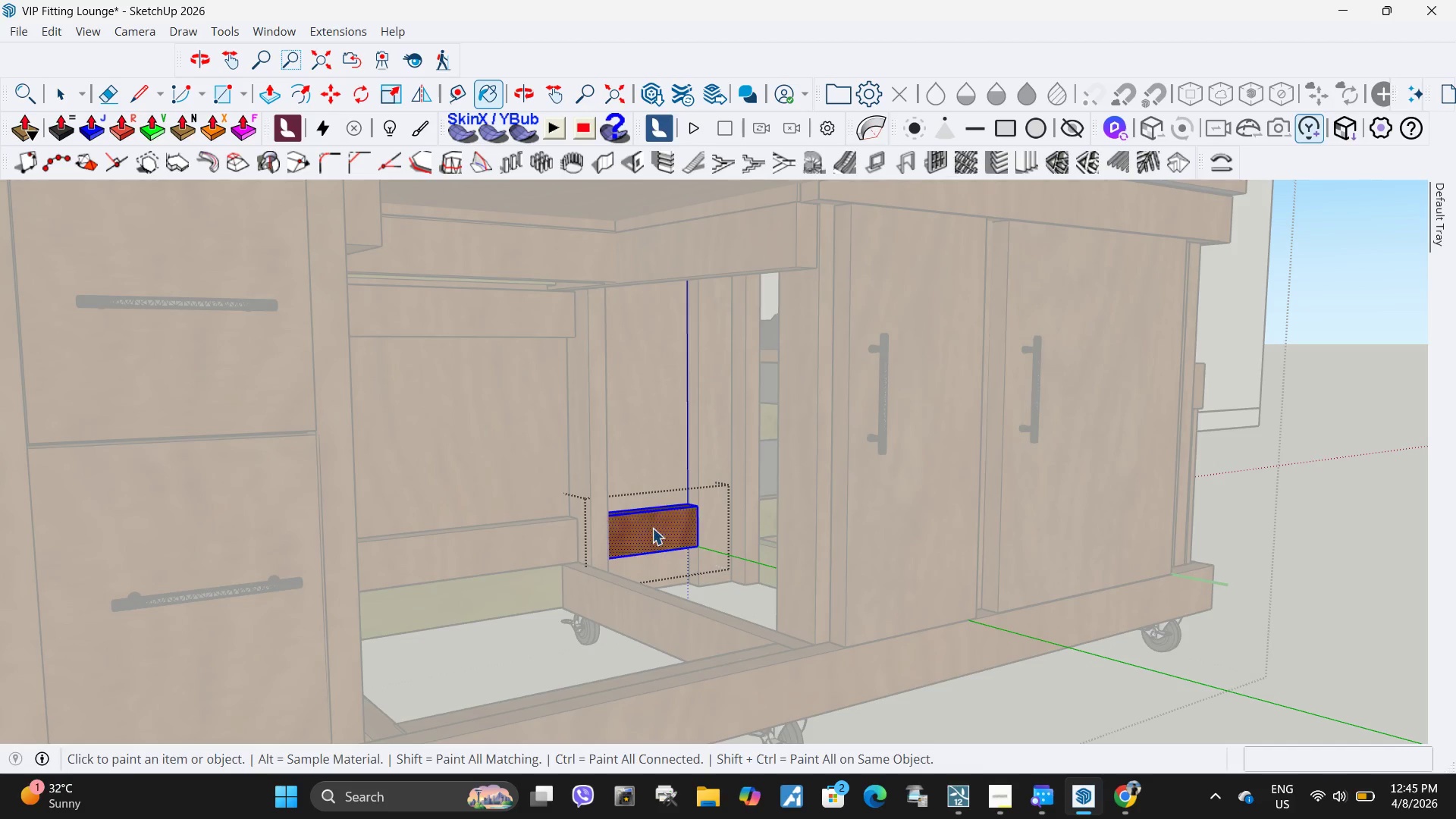 
key(Space)
 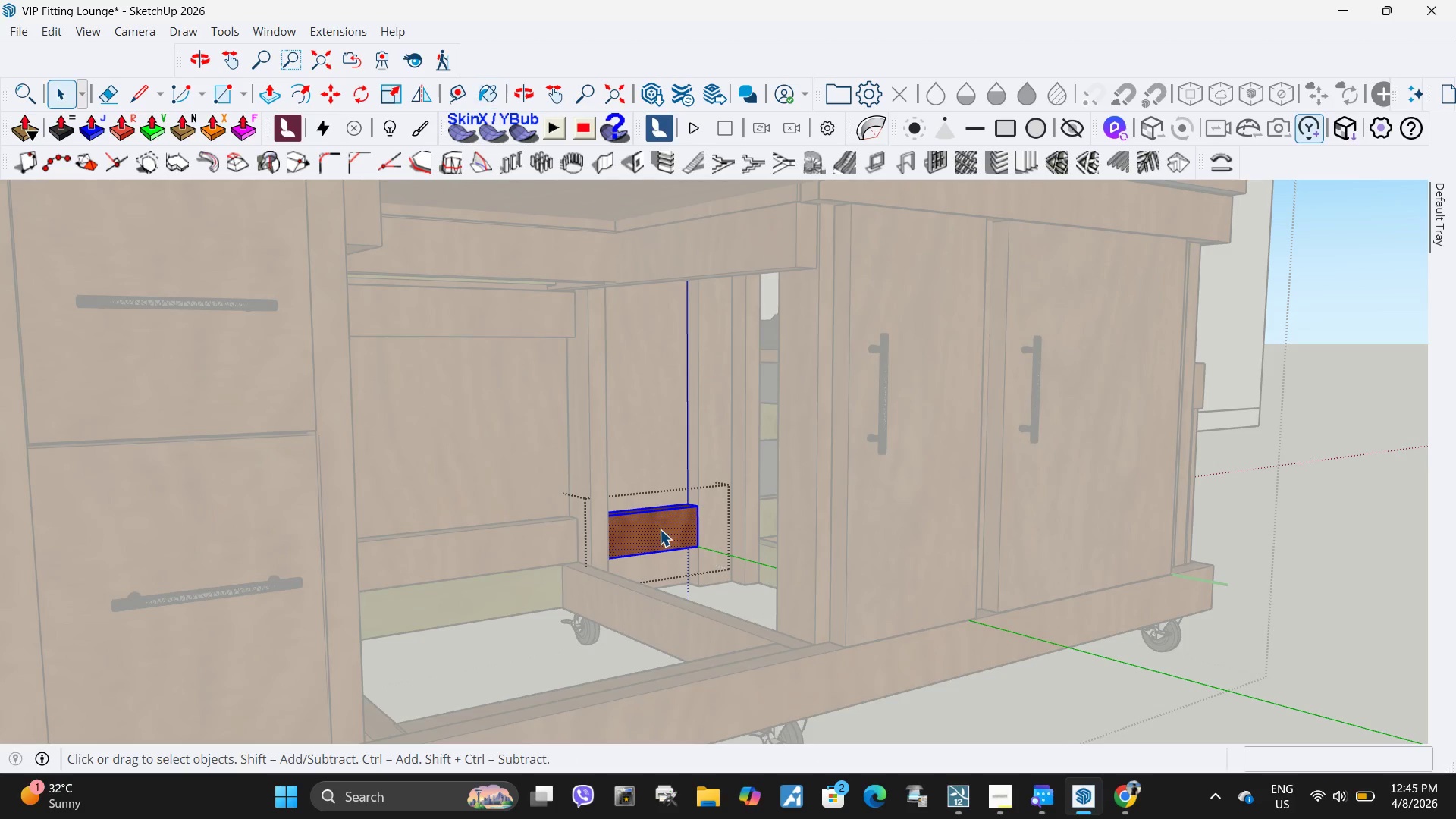 
key(Escape)
 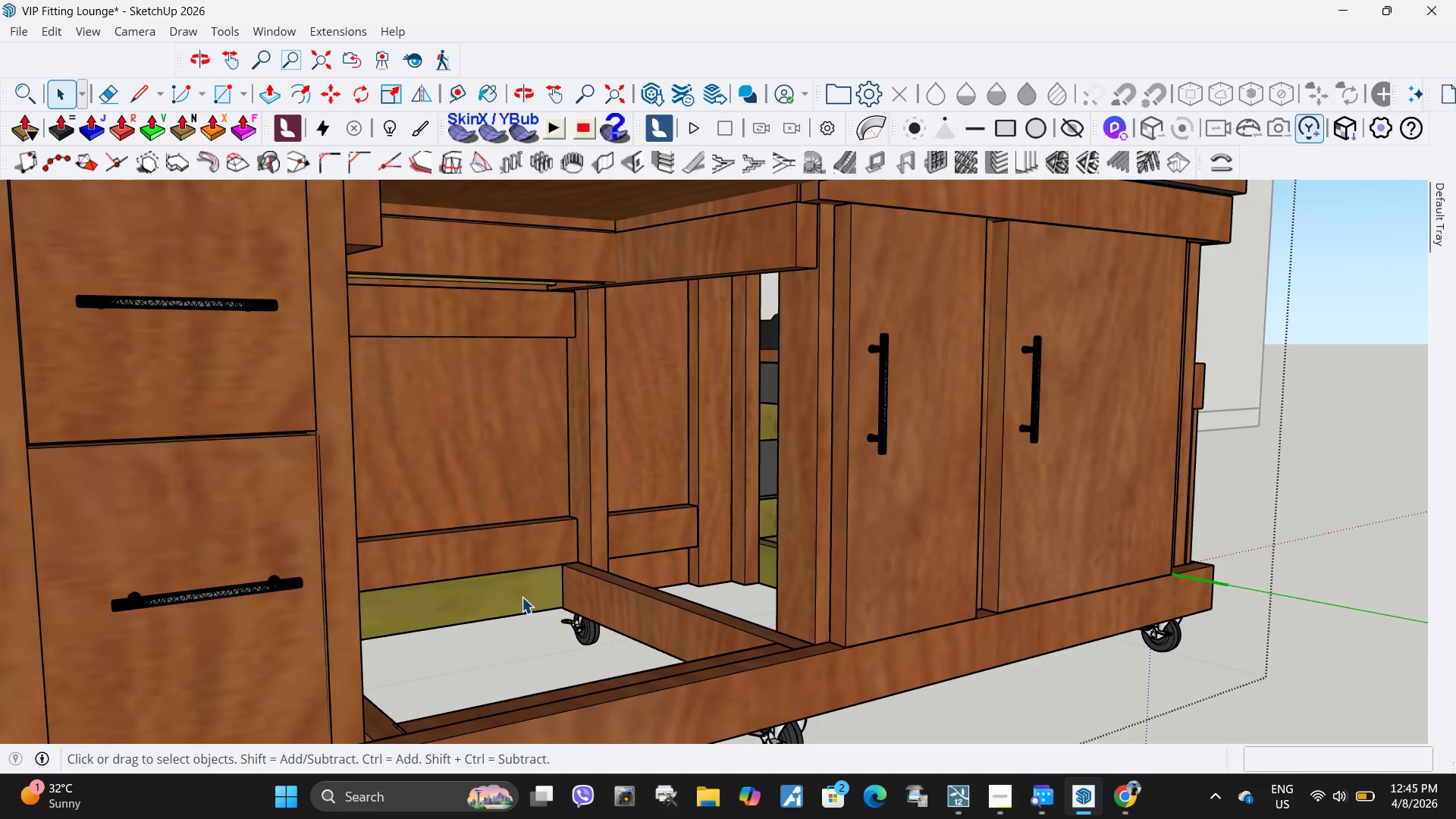 
double_click([522, 597])
 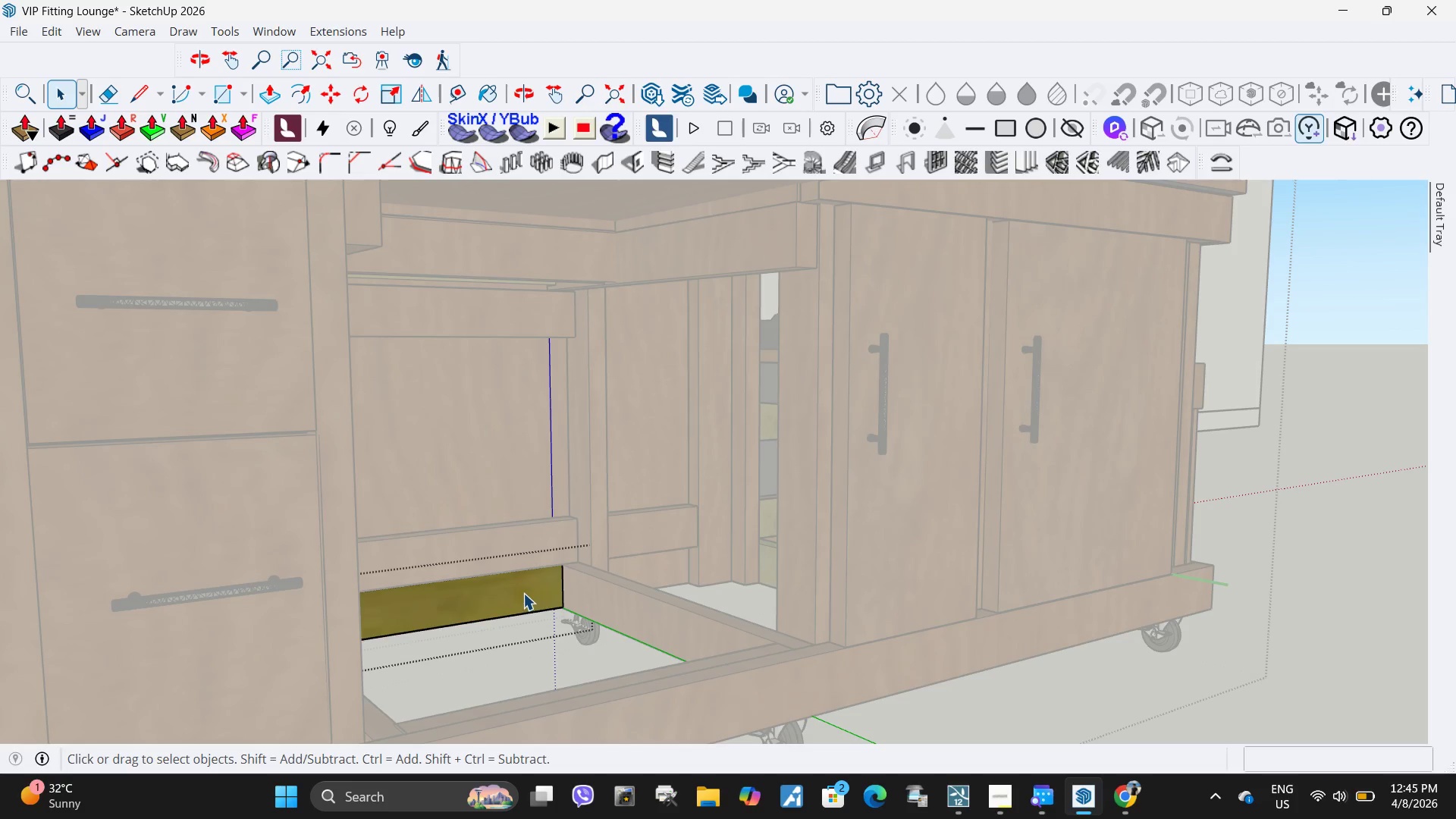 
triple_click([523, 593])
 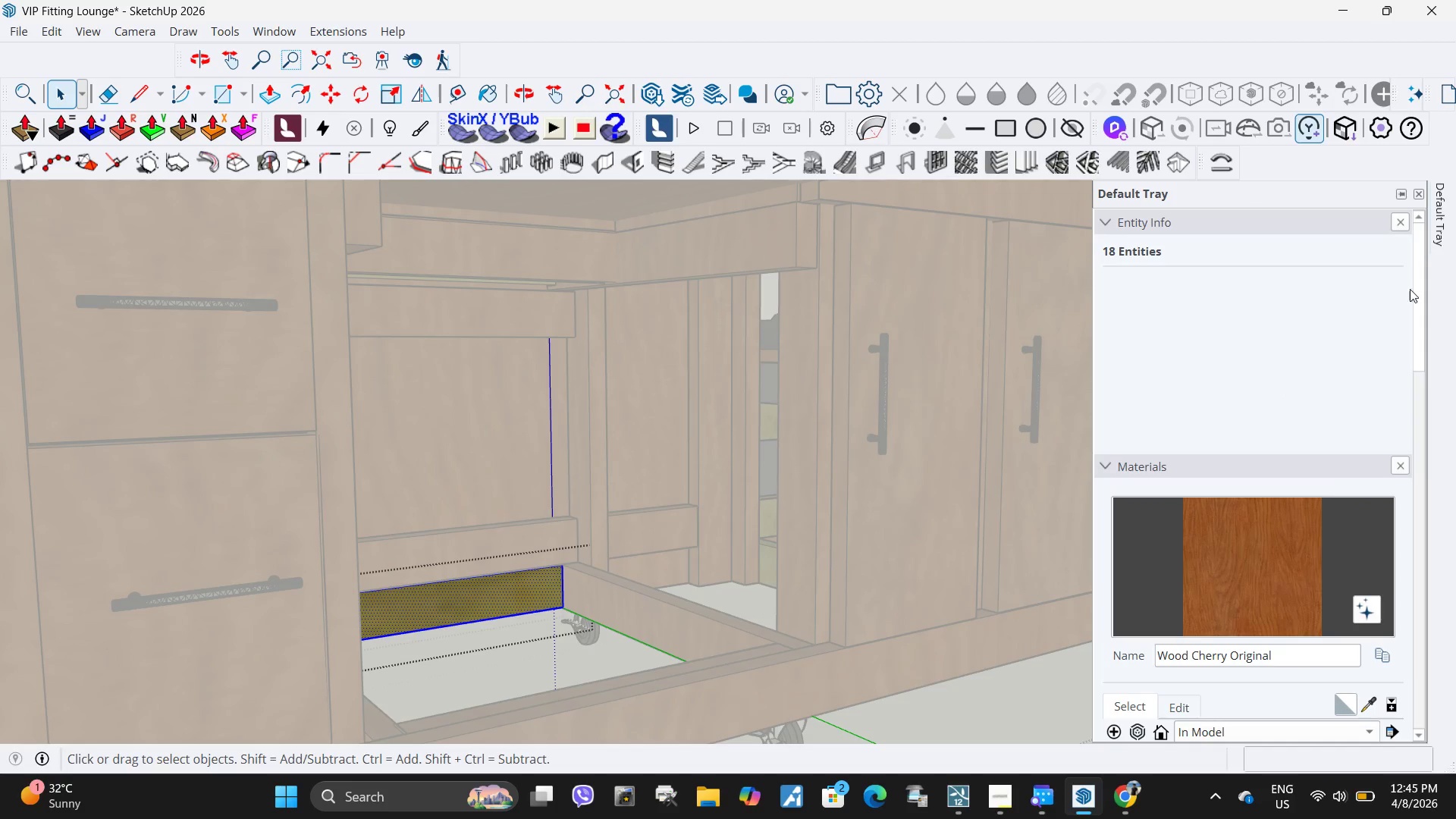 
left_click([1279, 579])
 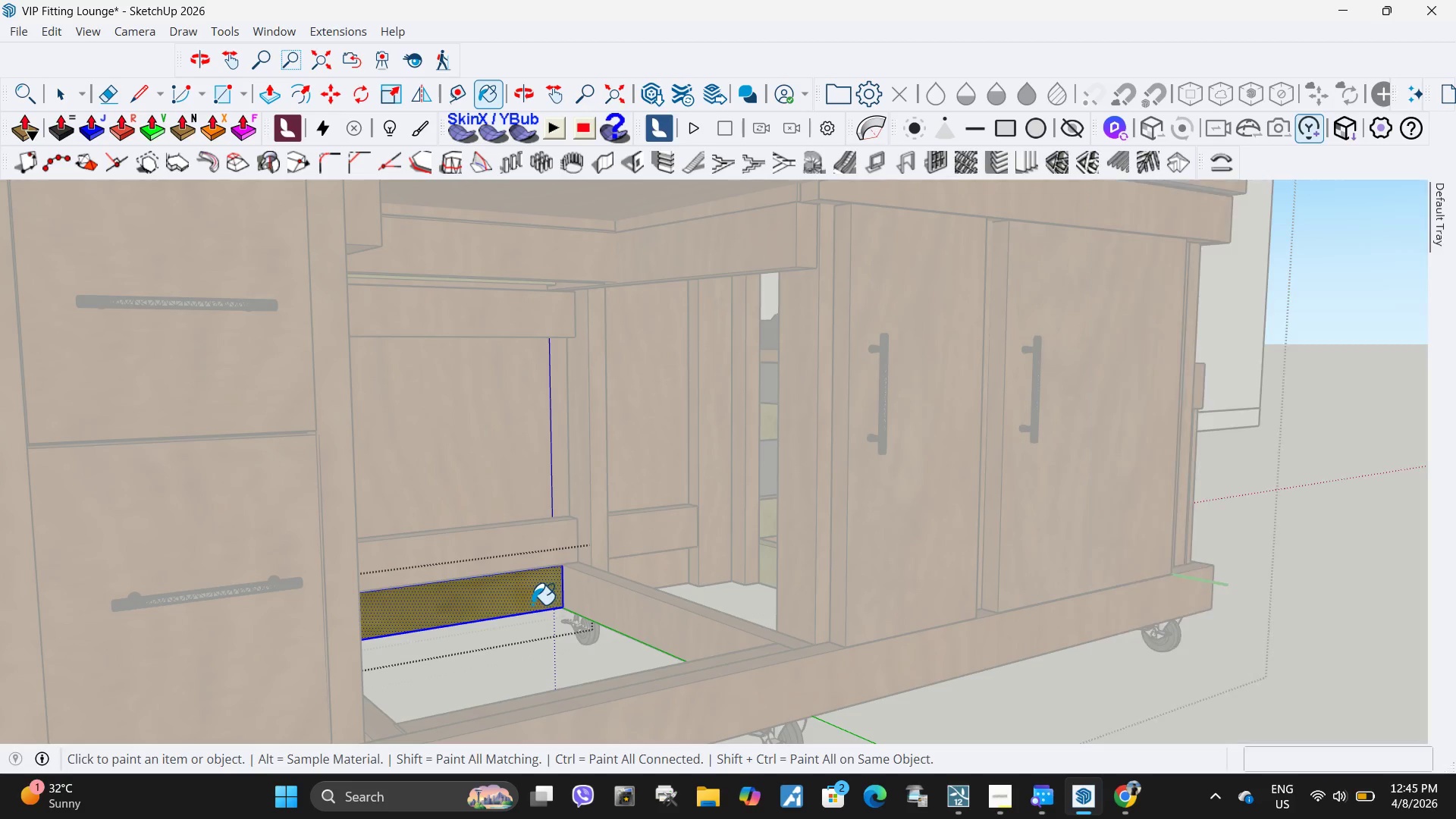 
key(Space)
 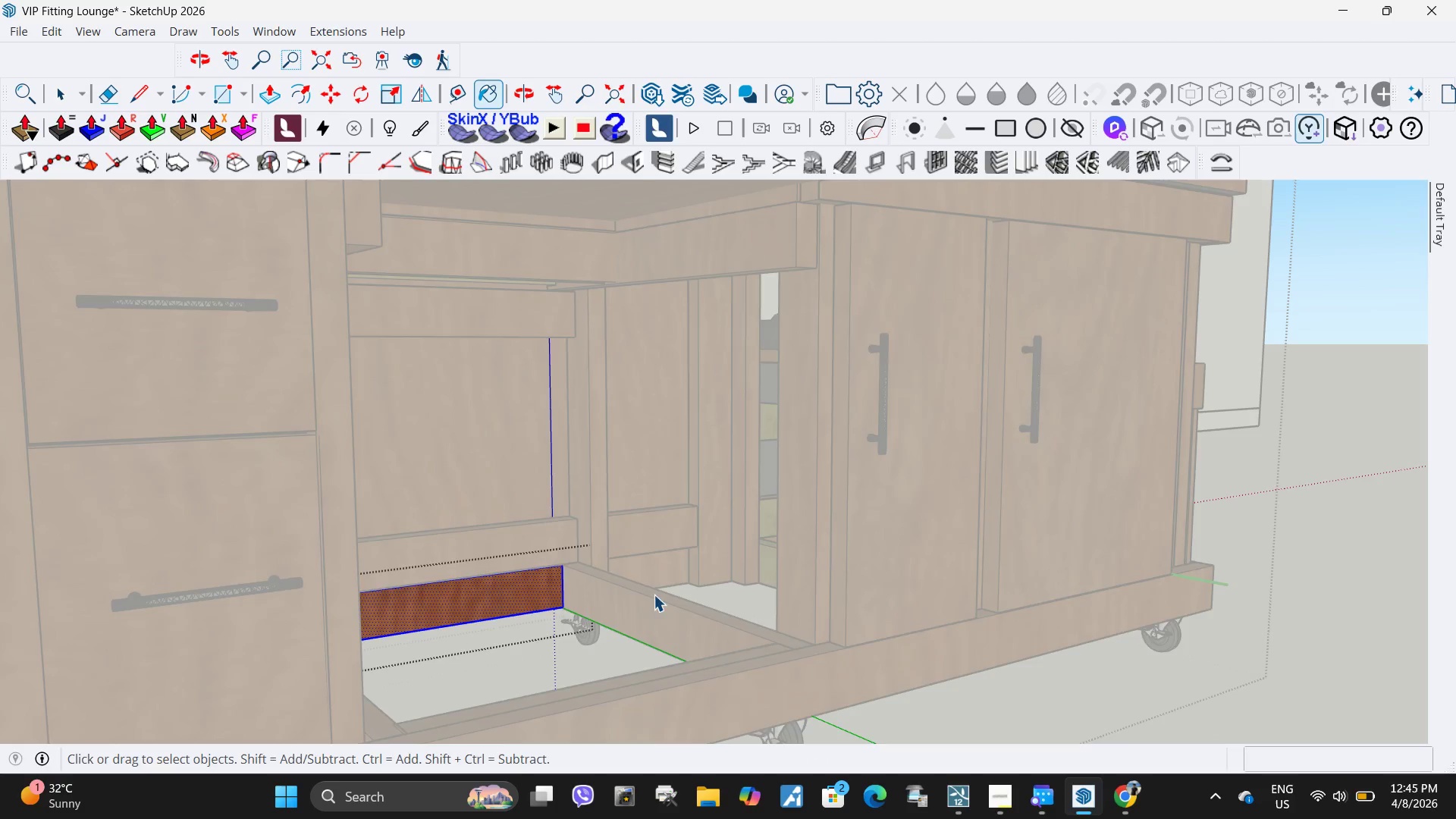 
key(Escape)
 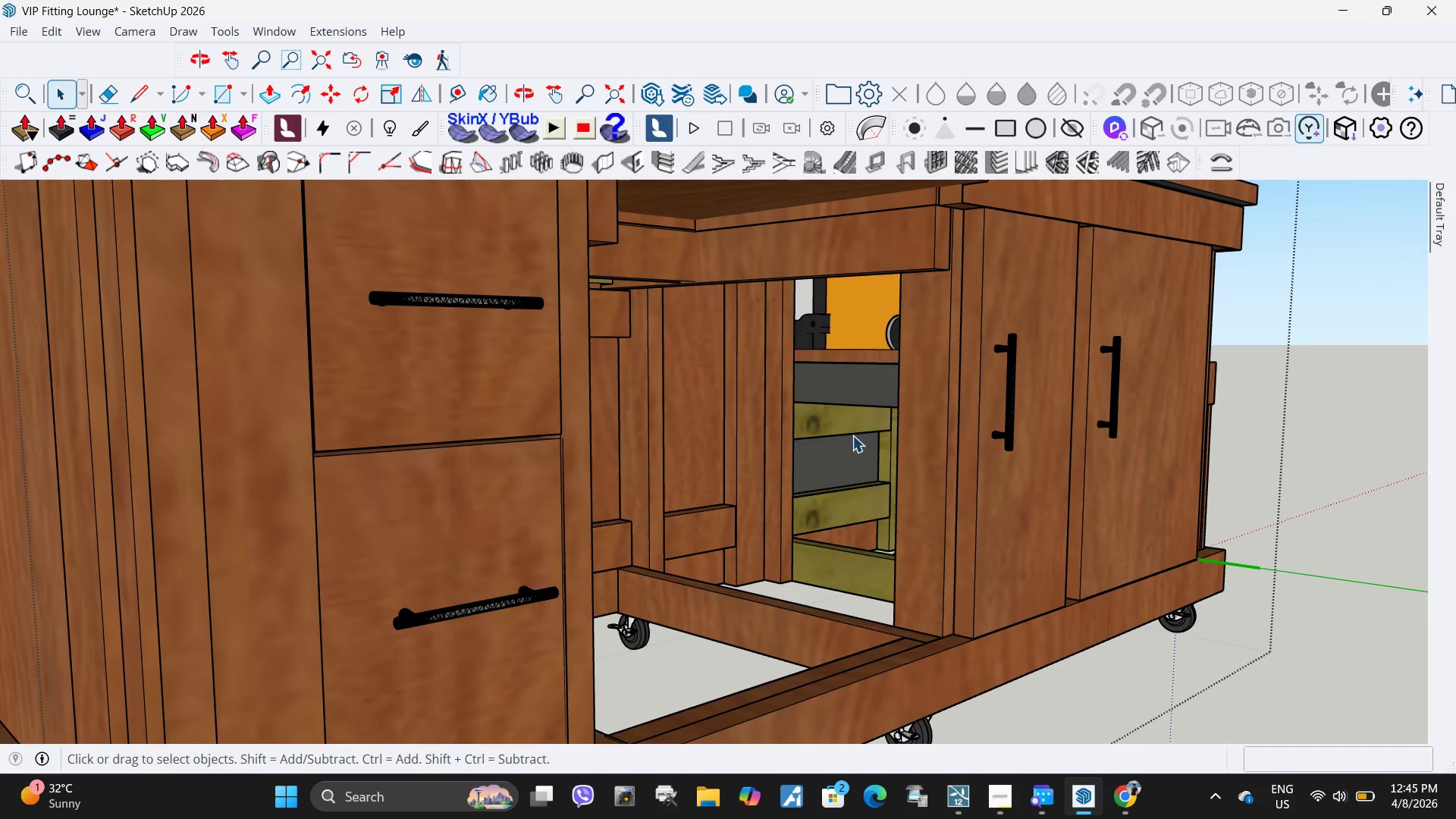 
left_click([852, 435])
 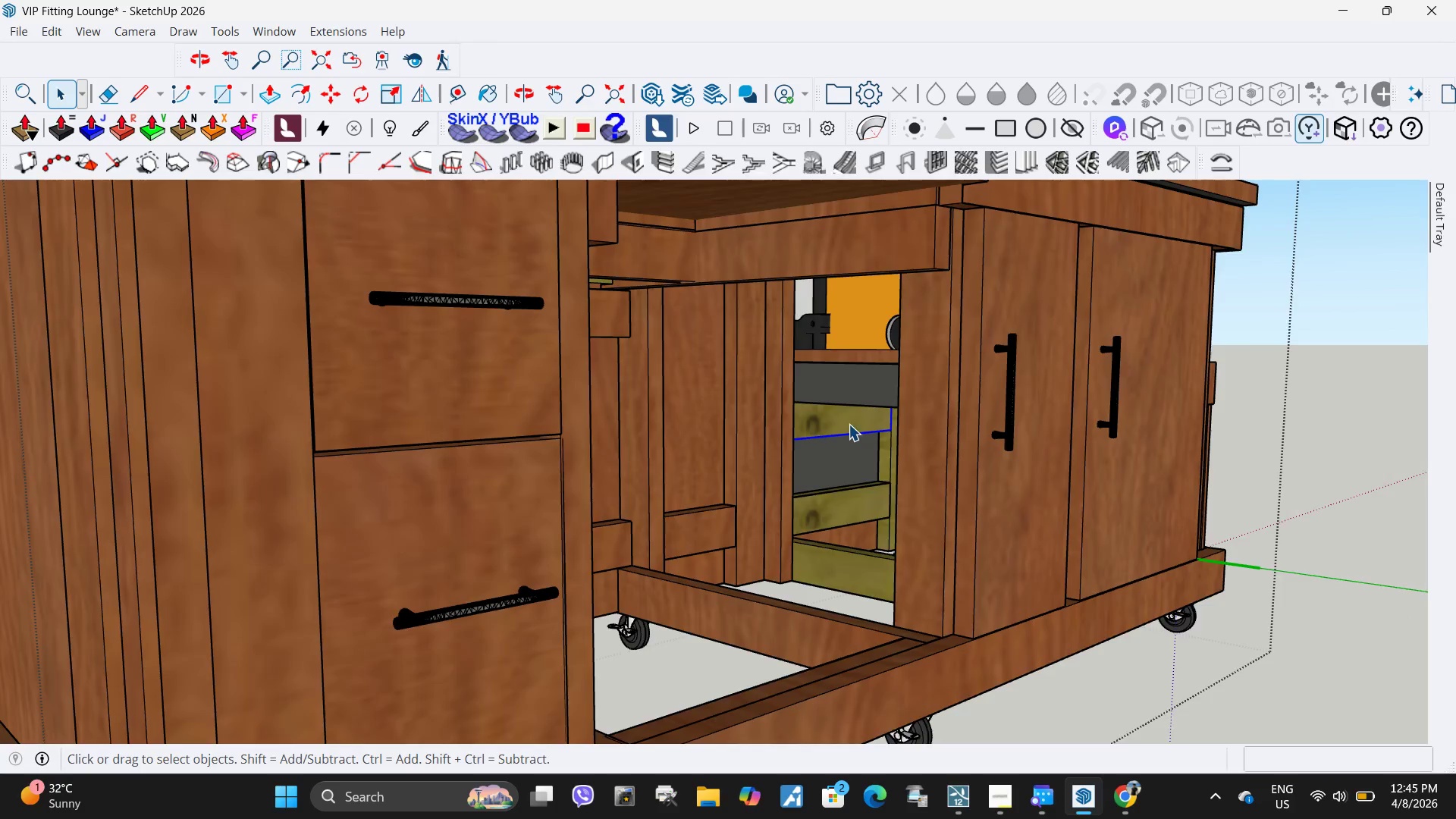 
left_click_drag(start_coordinate=[852, 435], to_coordinate=[850, 427])
 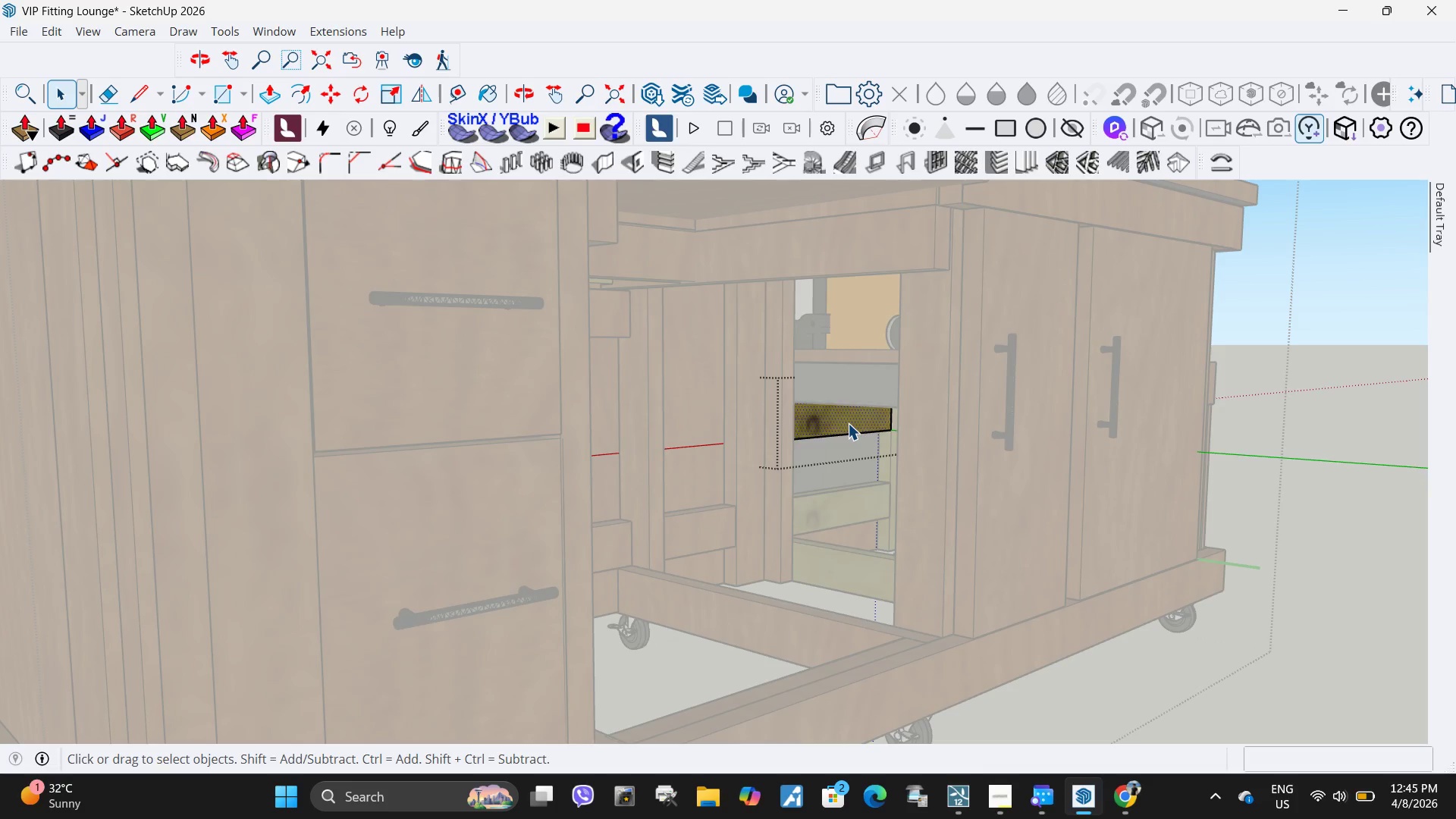 
triple_click([848, 423])
 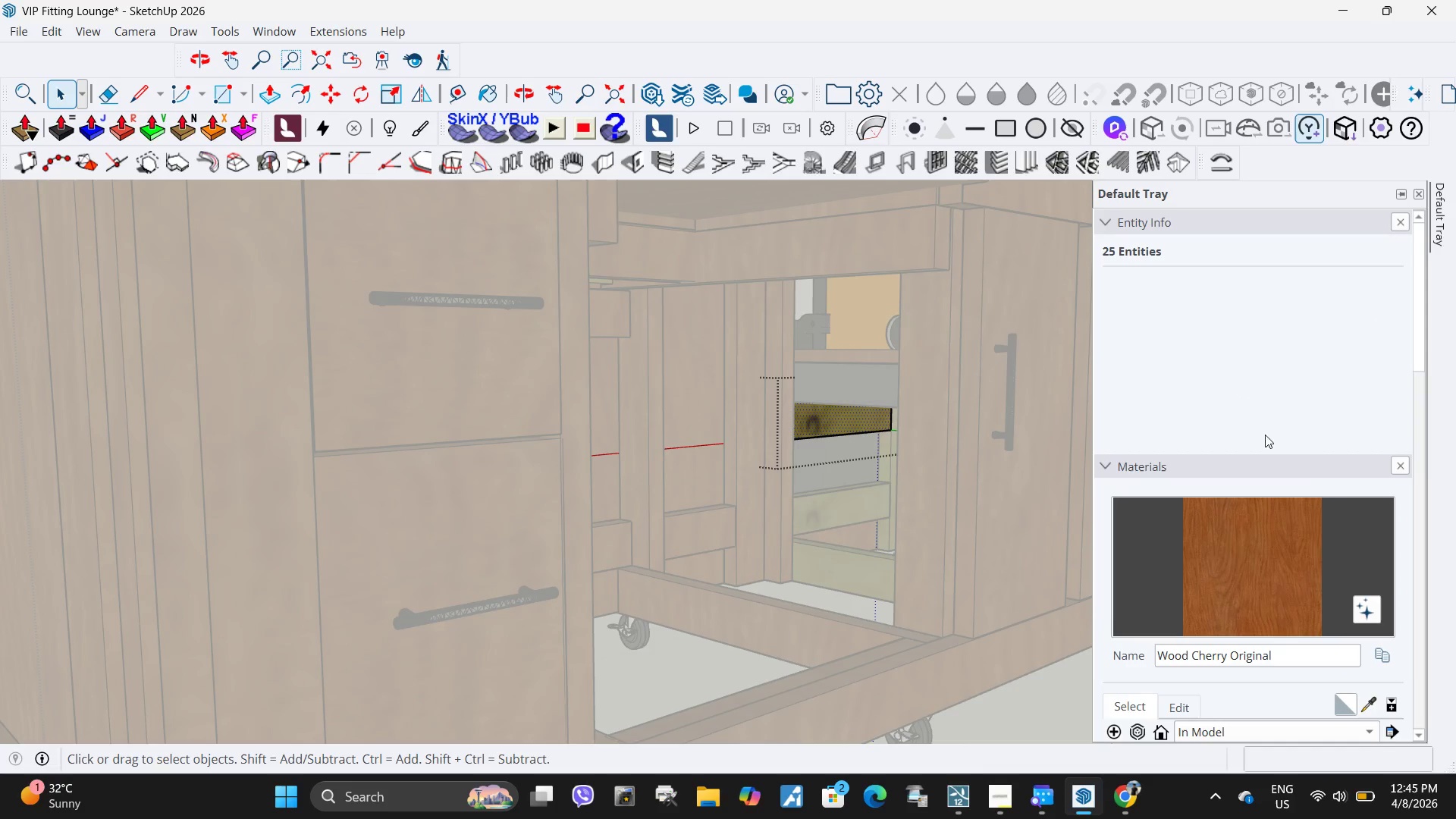 
left_click([1224, 557])
 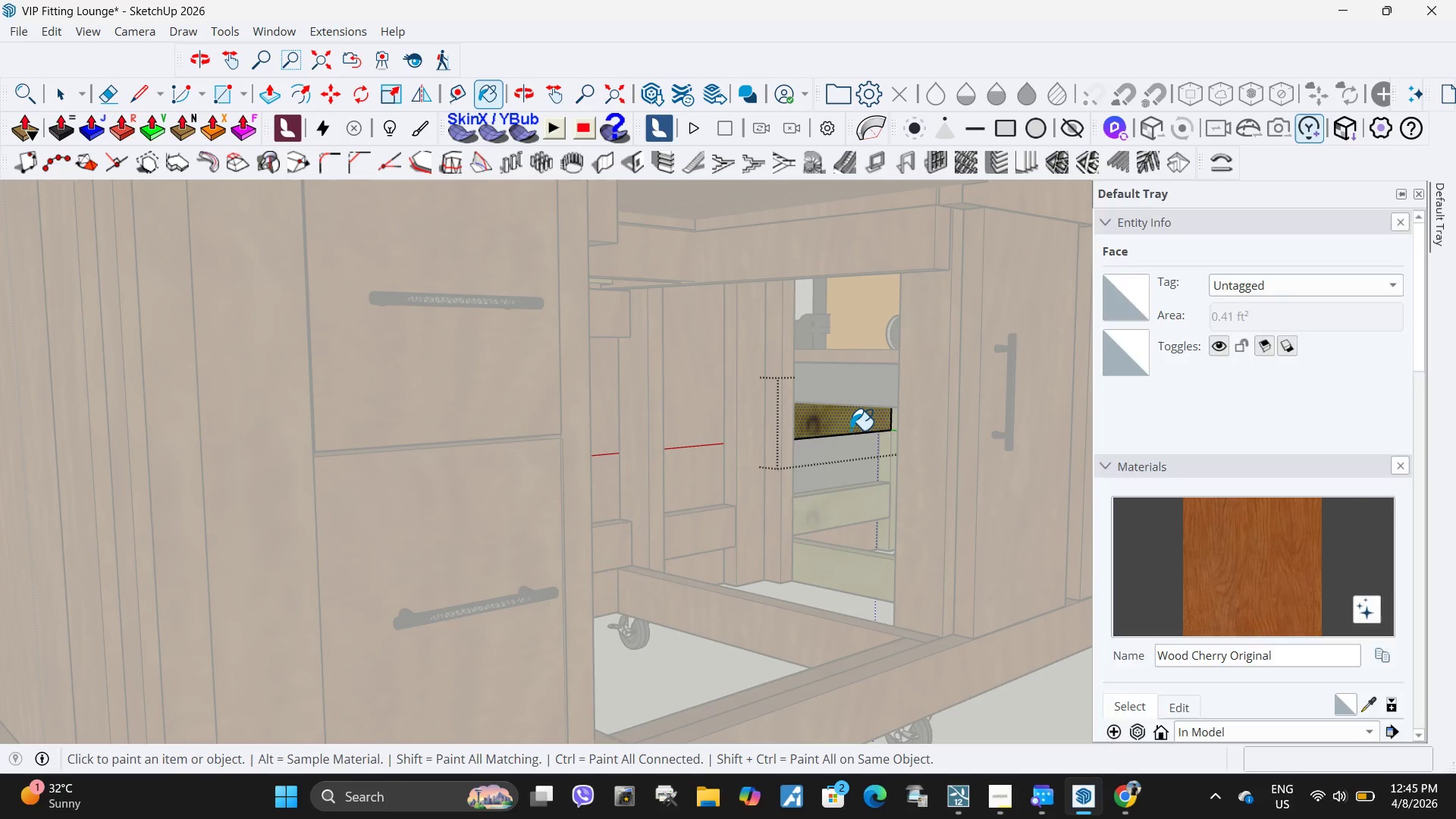 
left_click([850, 430])
 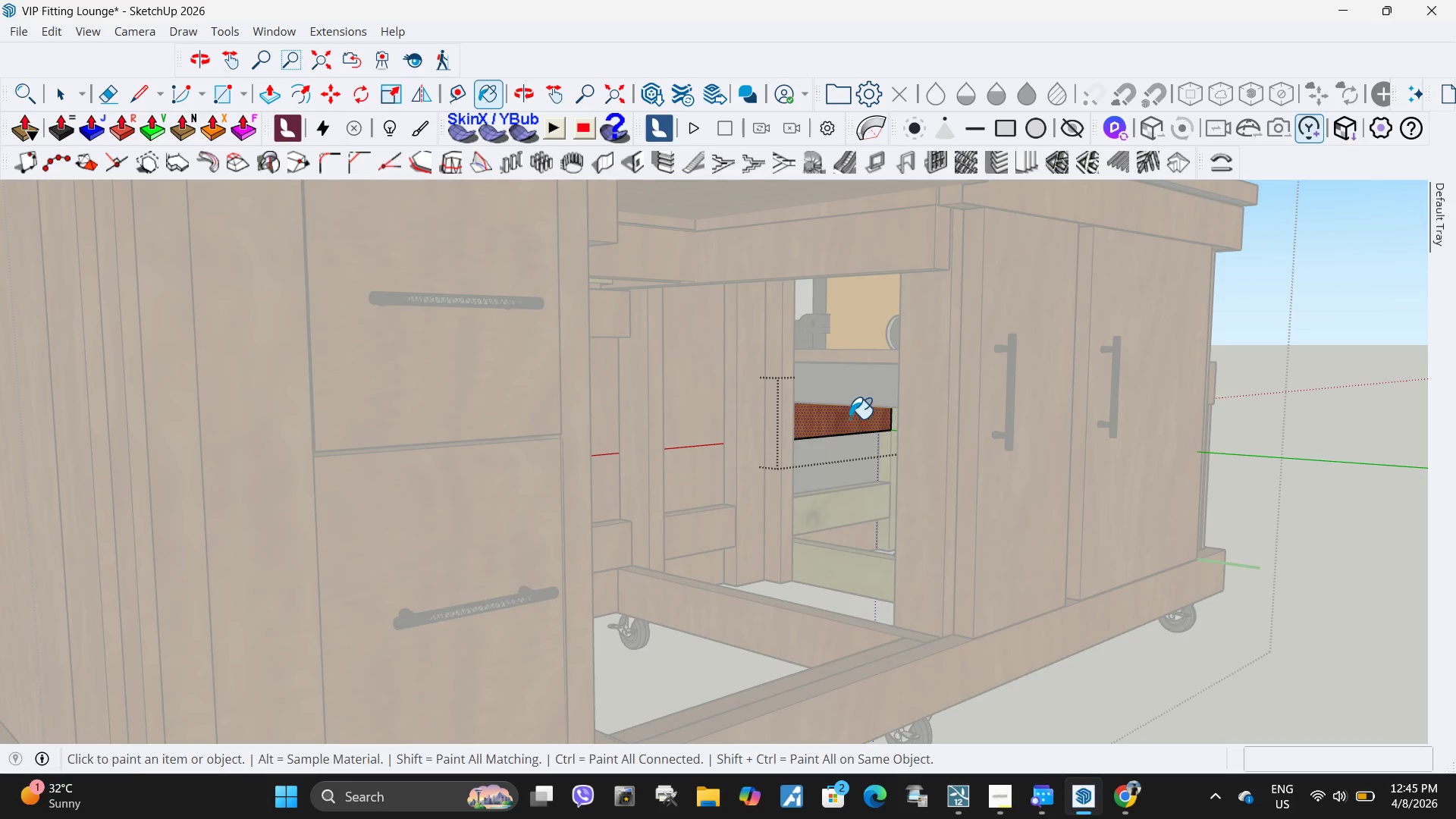 
key(Space)
 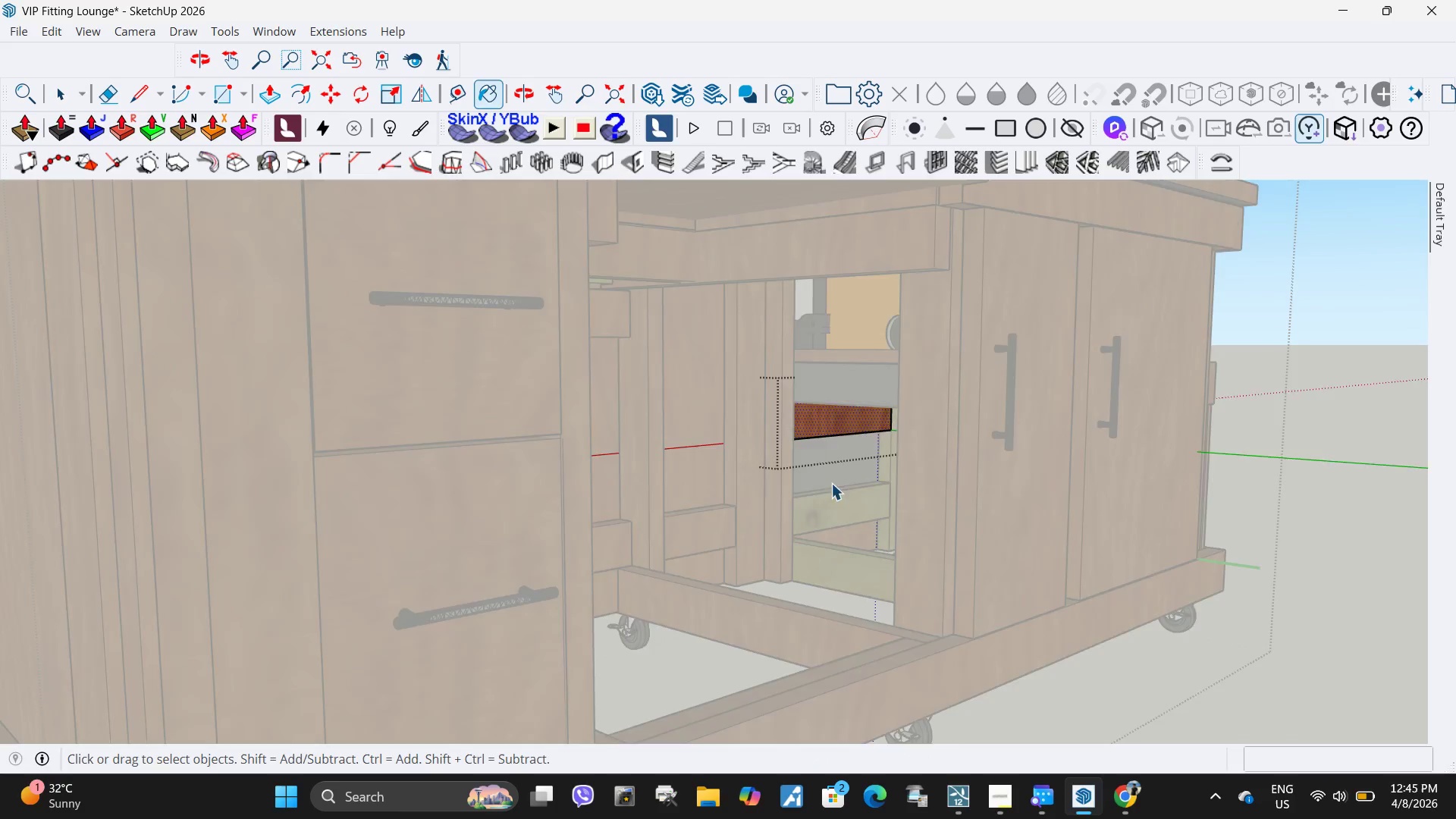 
key(Escape)
 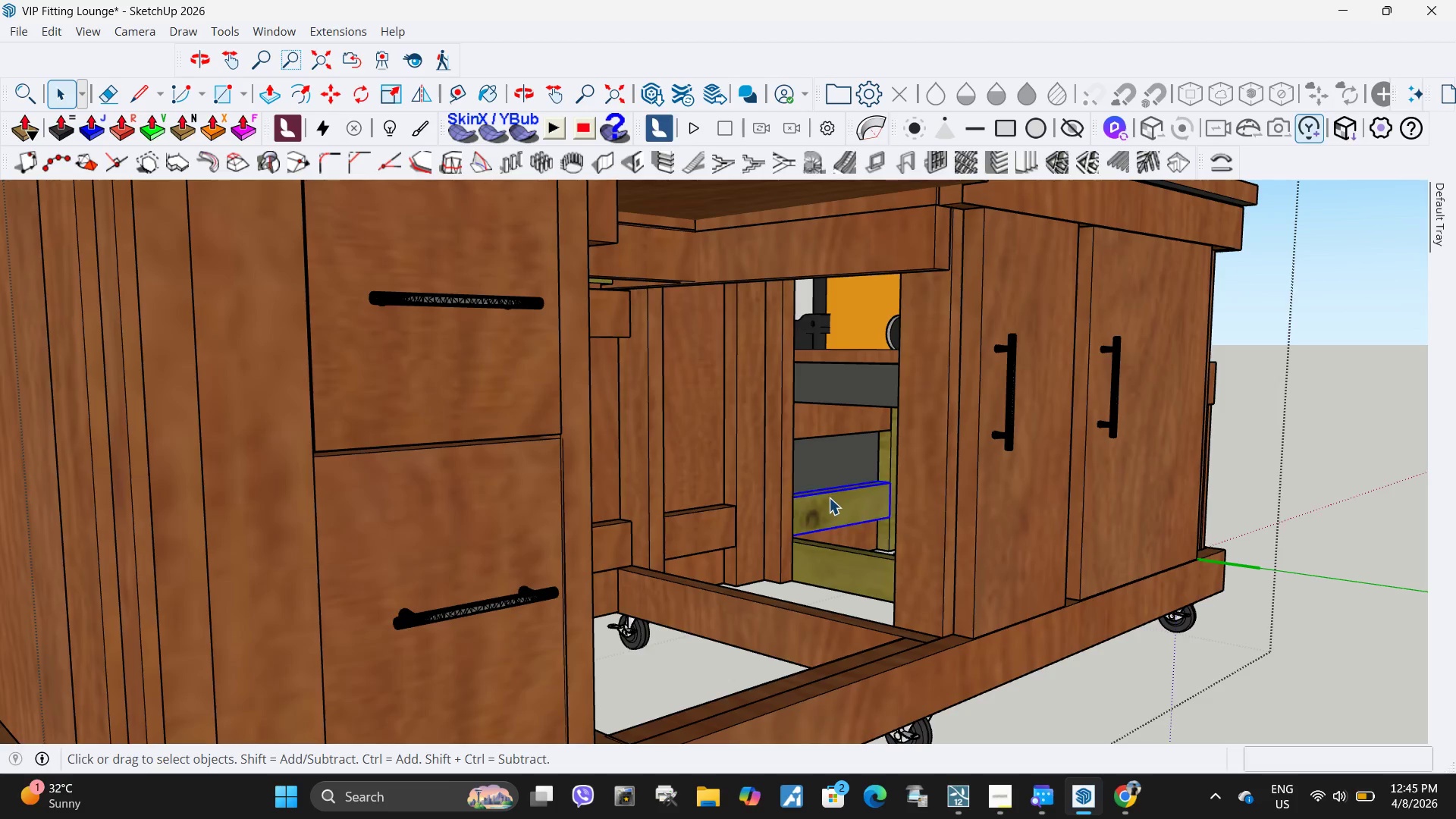 
double_click([829, 497])
 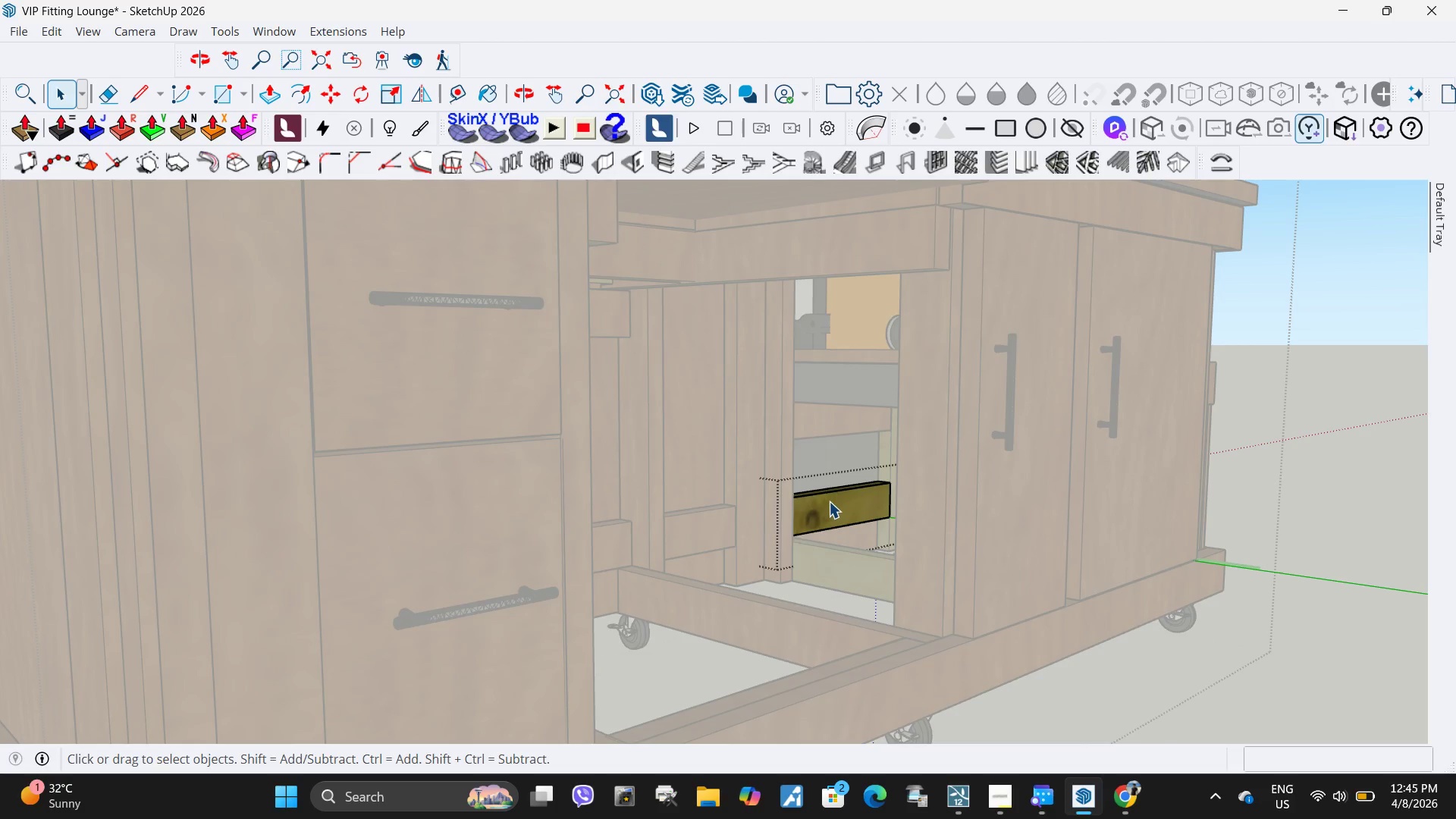 
triple_click([829, 501])
 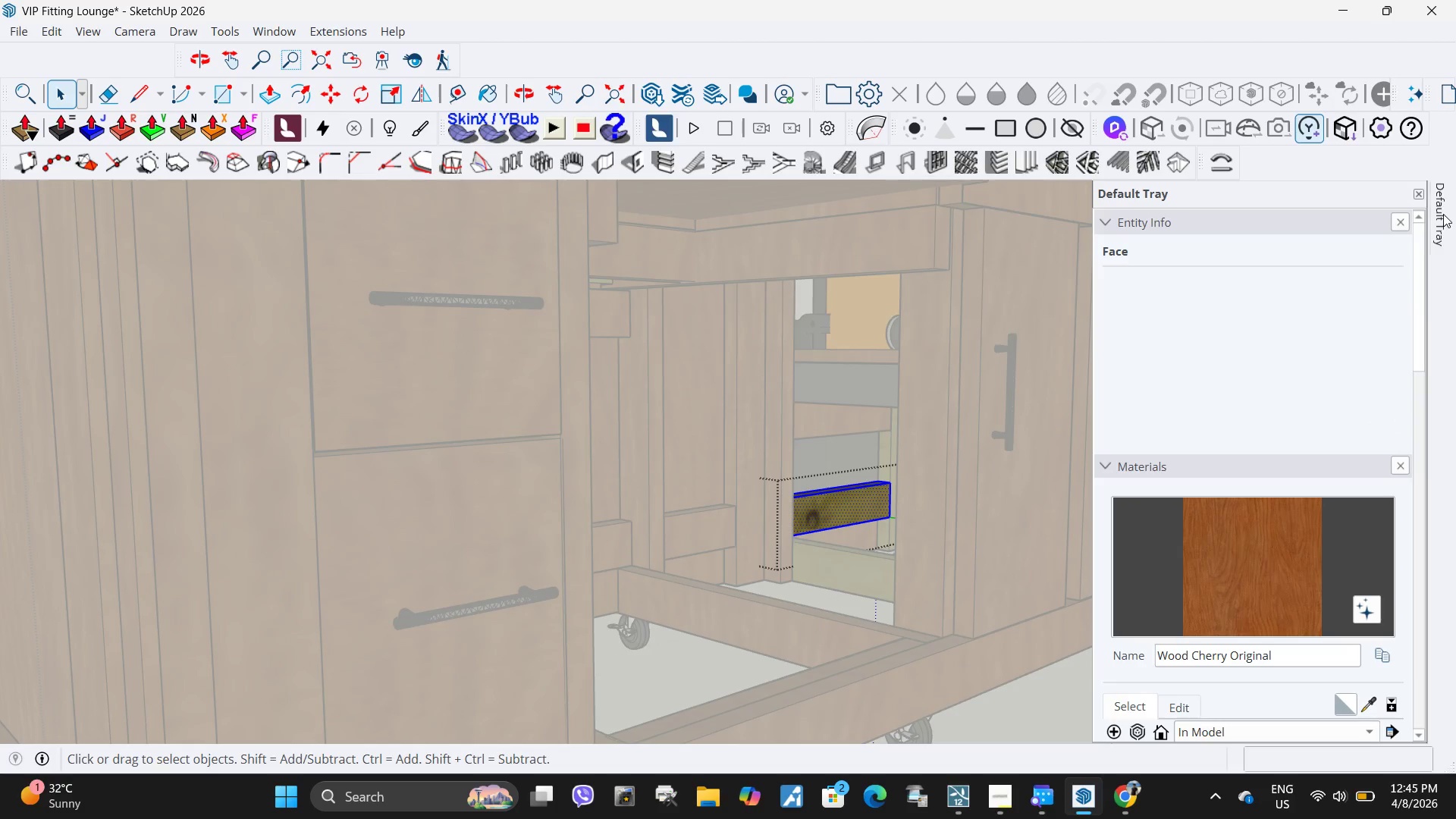 
left_click_drag(start_coordinate=[1287, 550], to_coordinate=[1283, 551])
 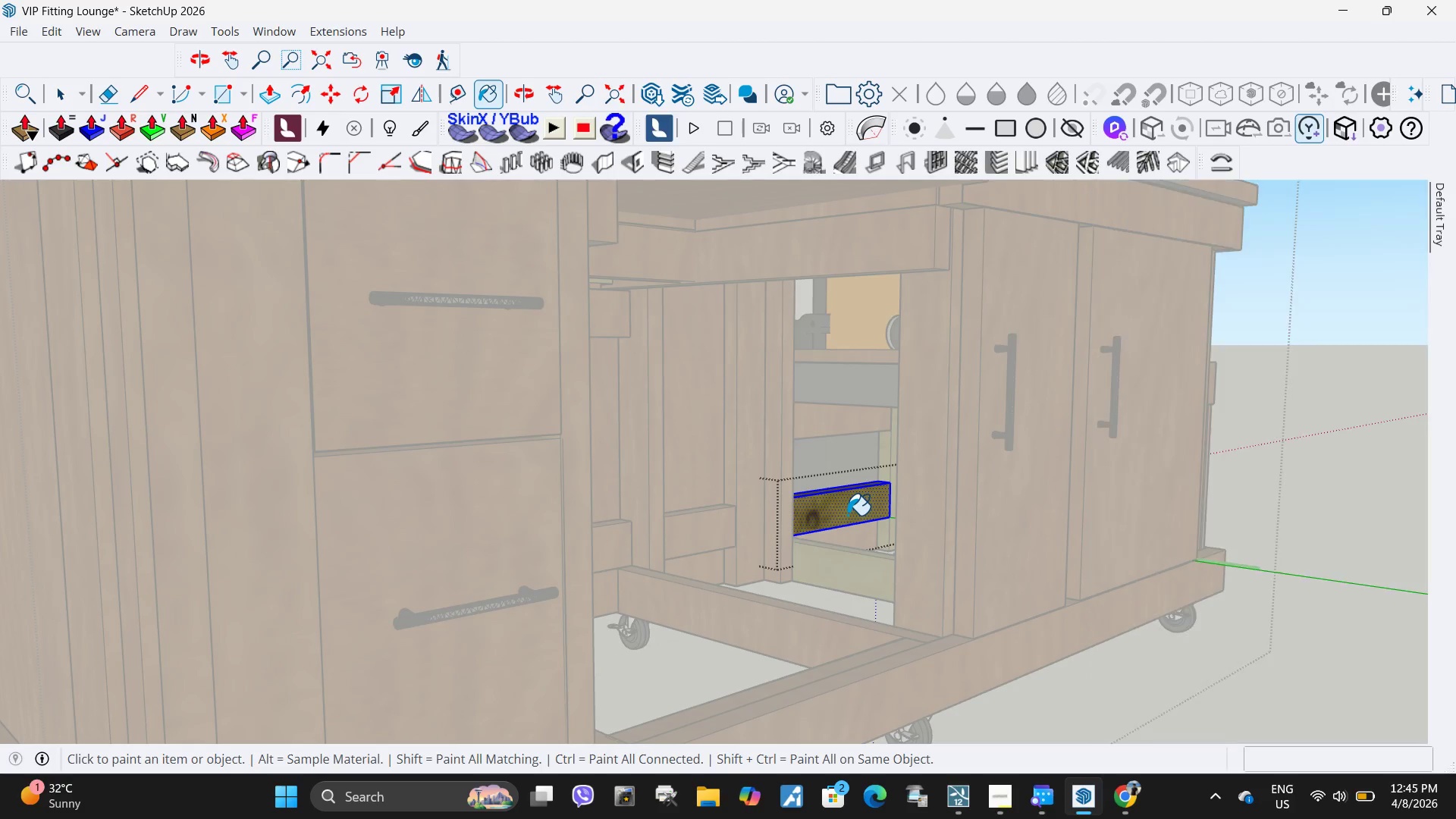 
double_click([847, 515])
 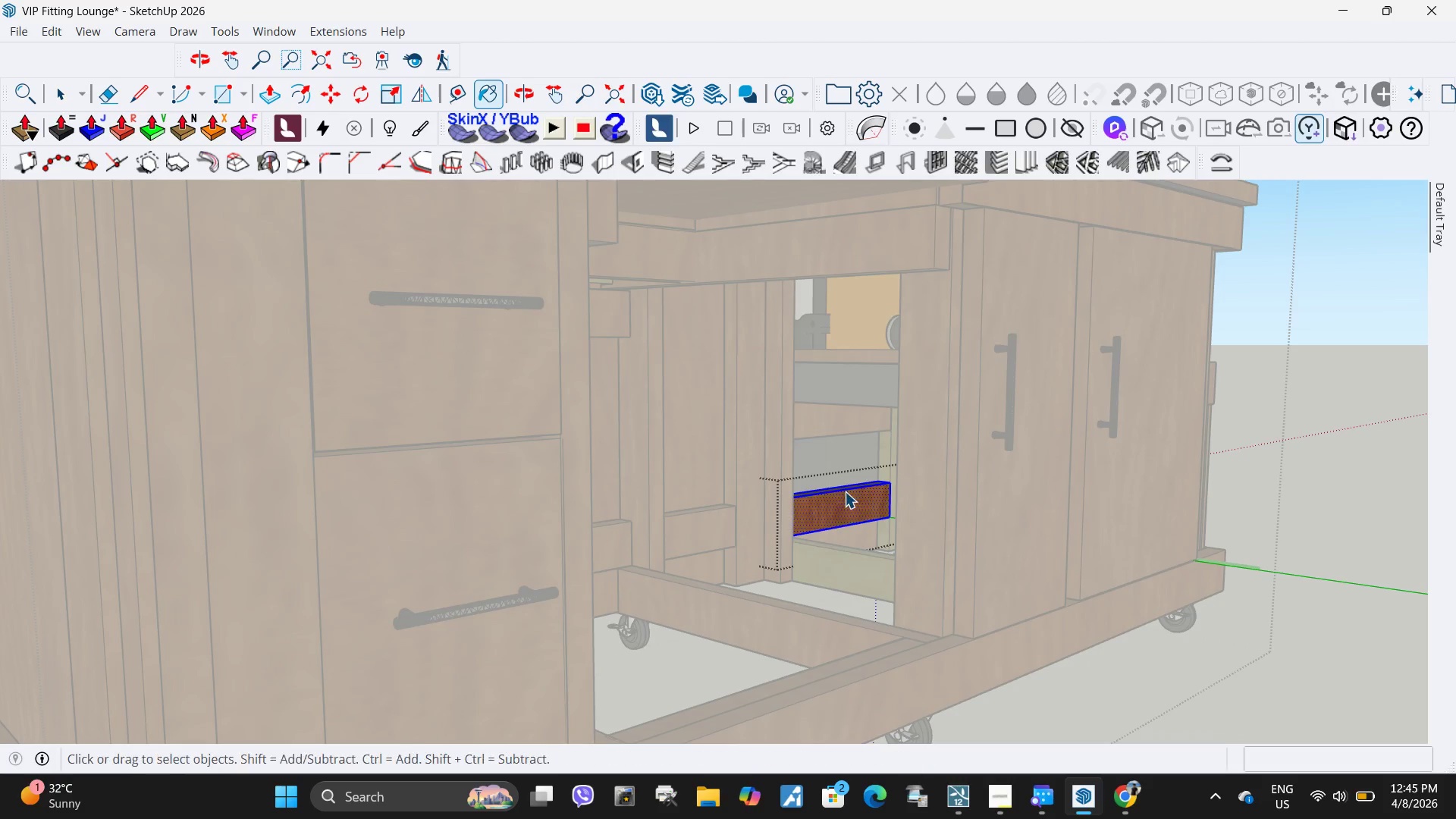 
key(Space)
 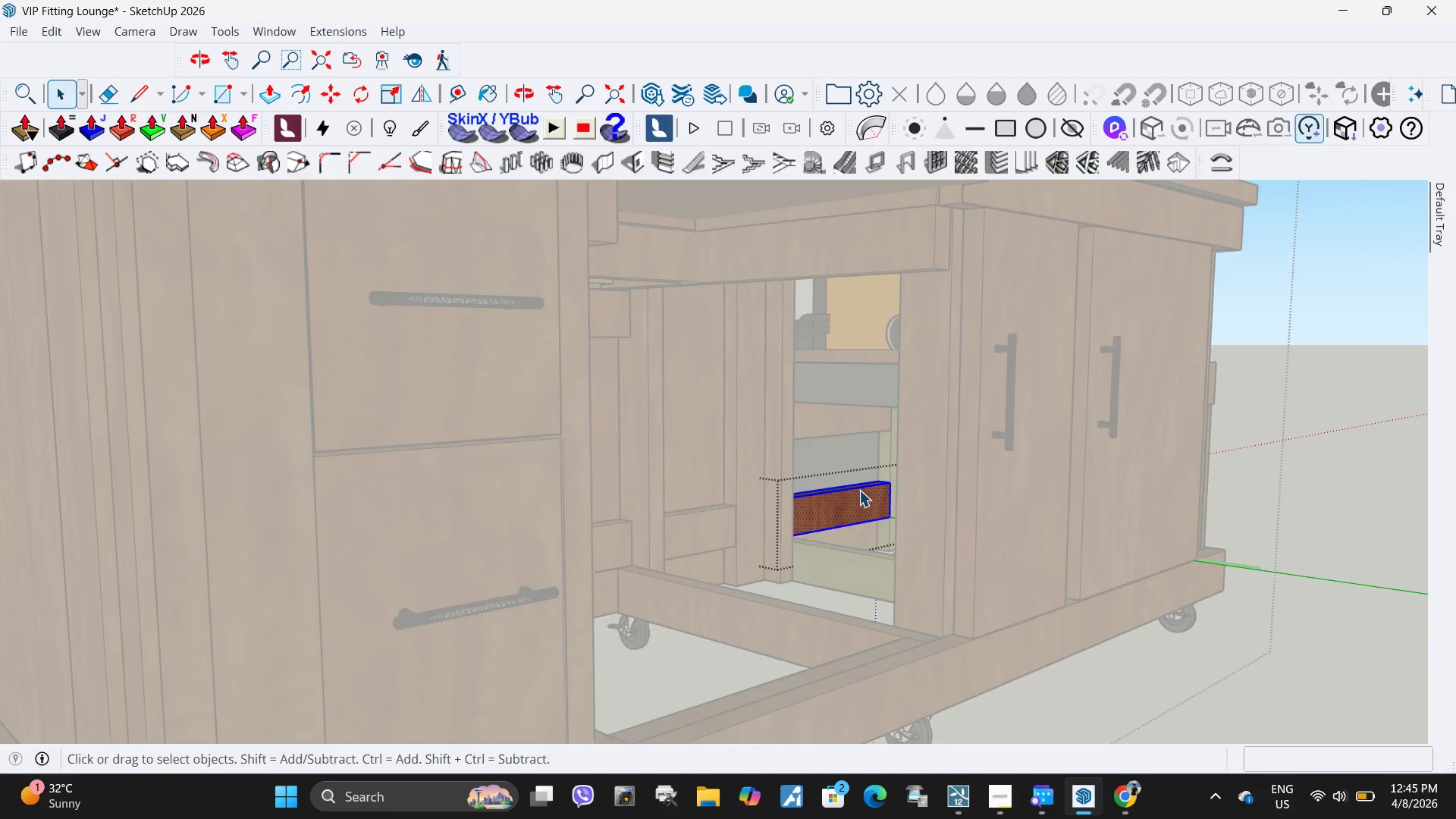 
key(Escape)
 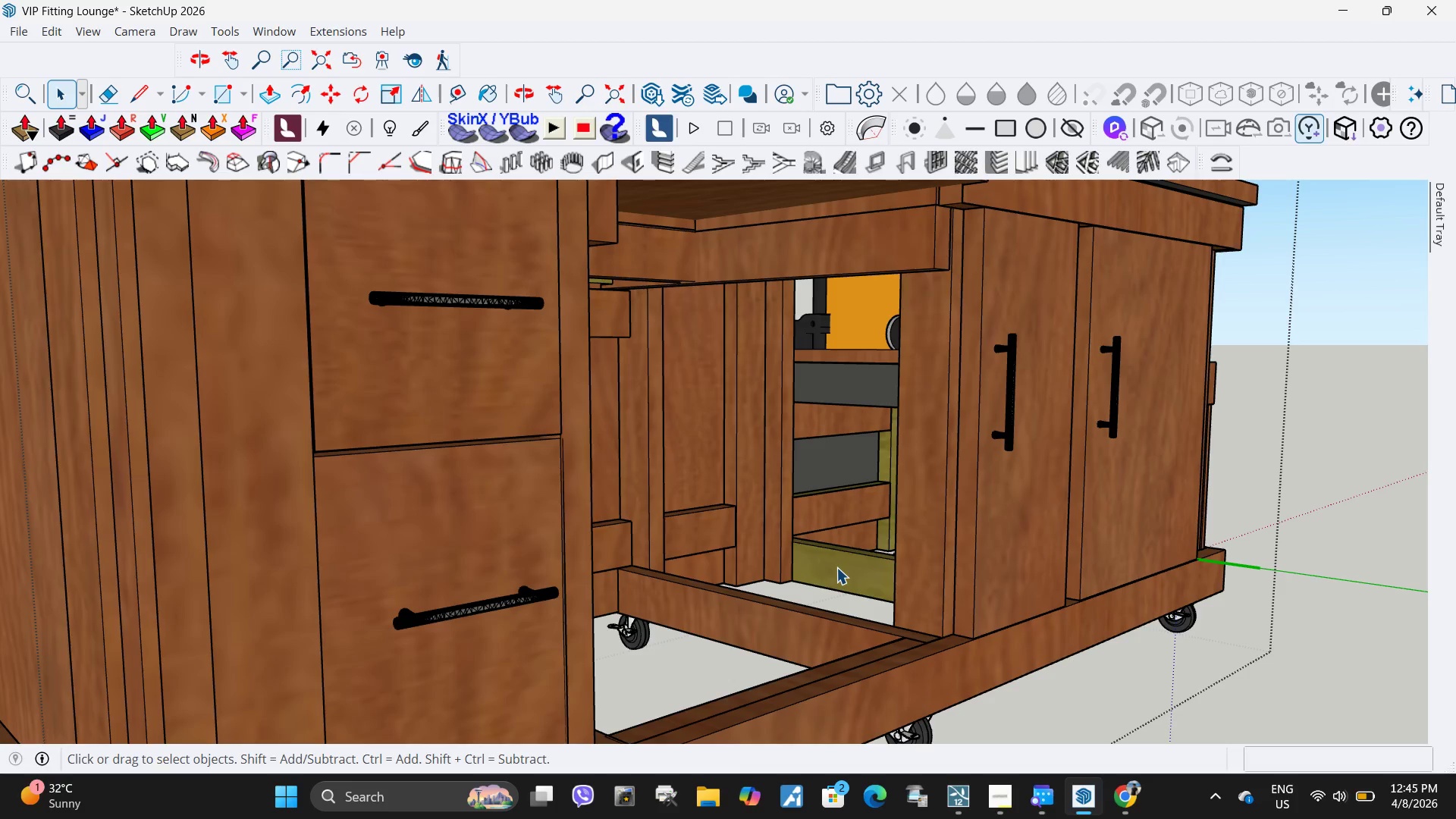 
double_click([836, 567])
 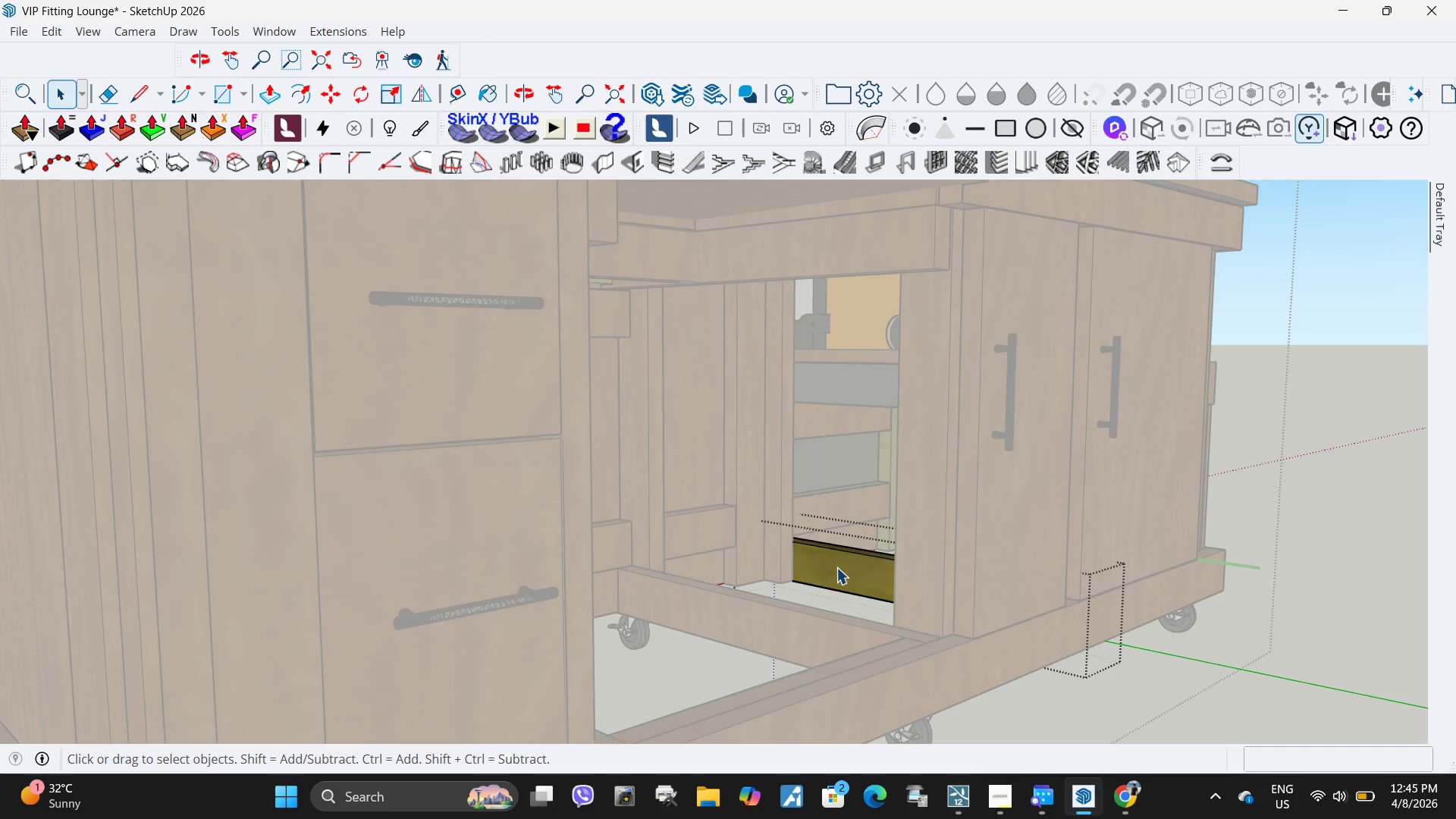 
triple_click([836, 567])
 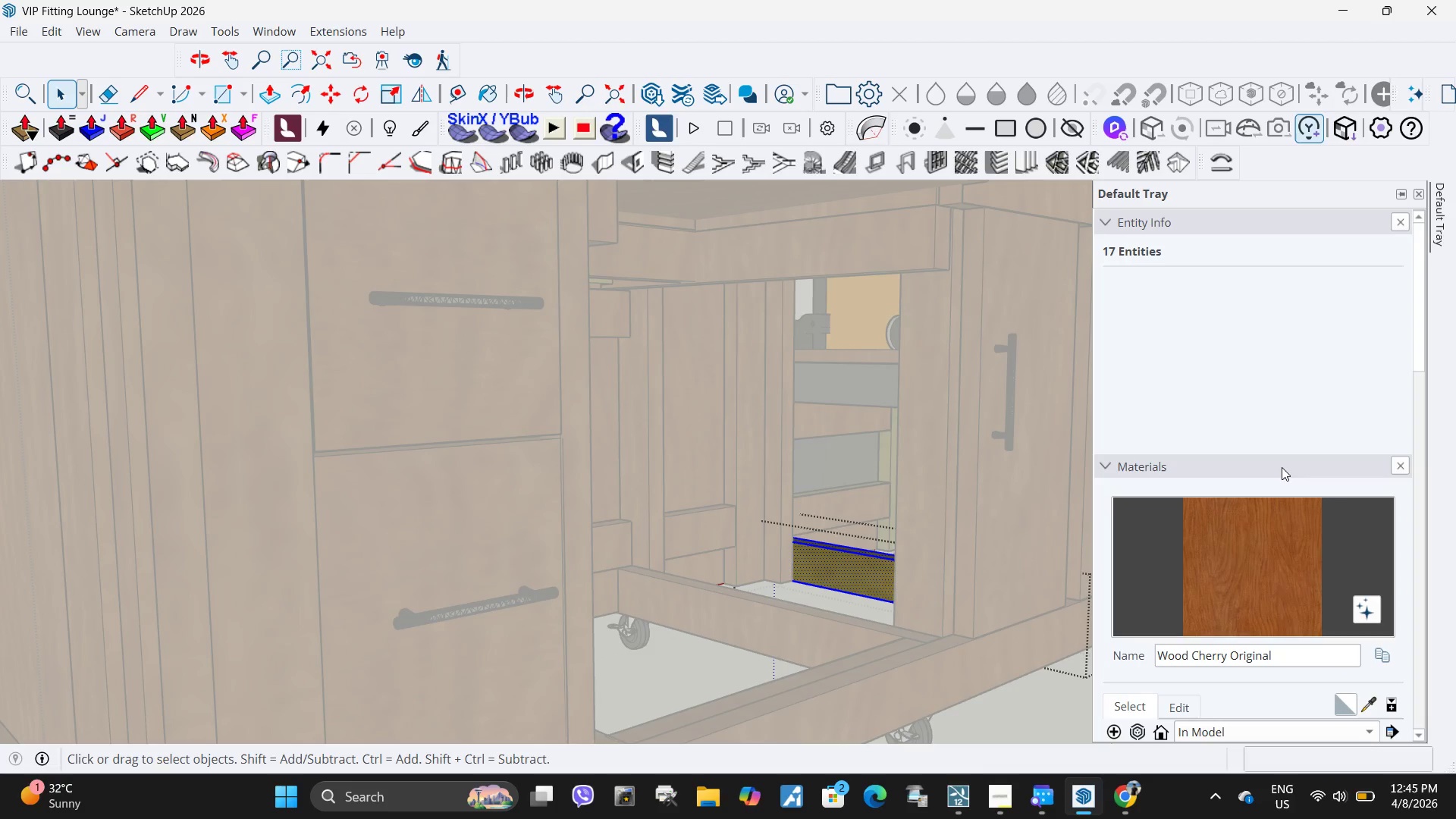 
left_click([1232, 551])
 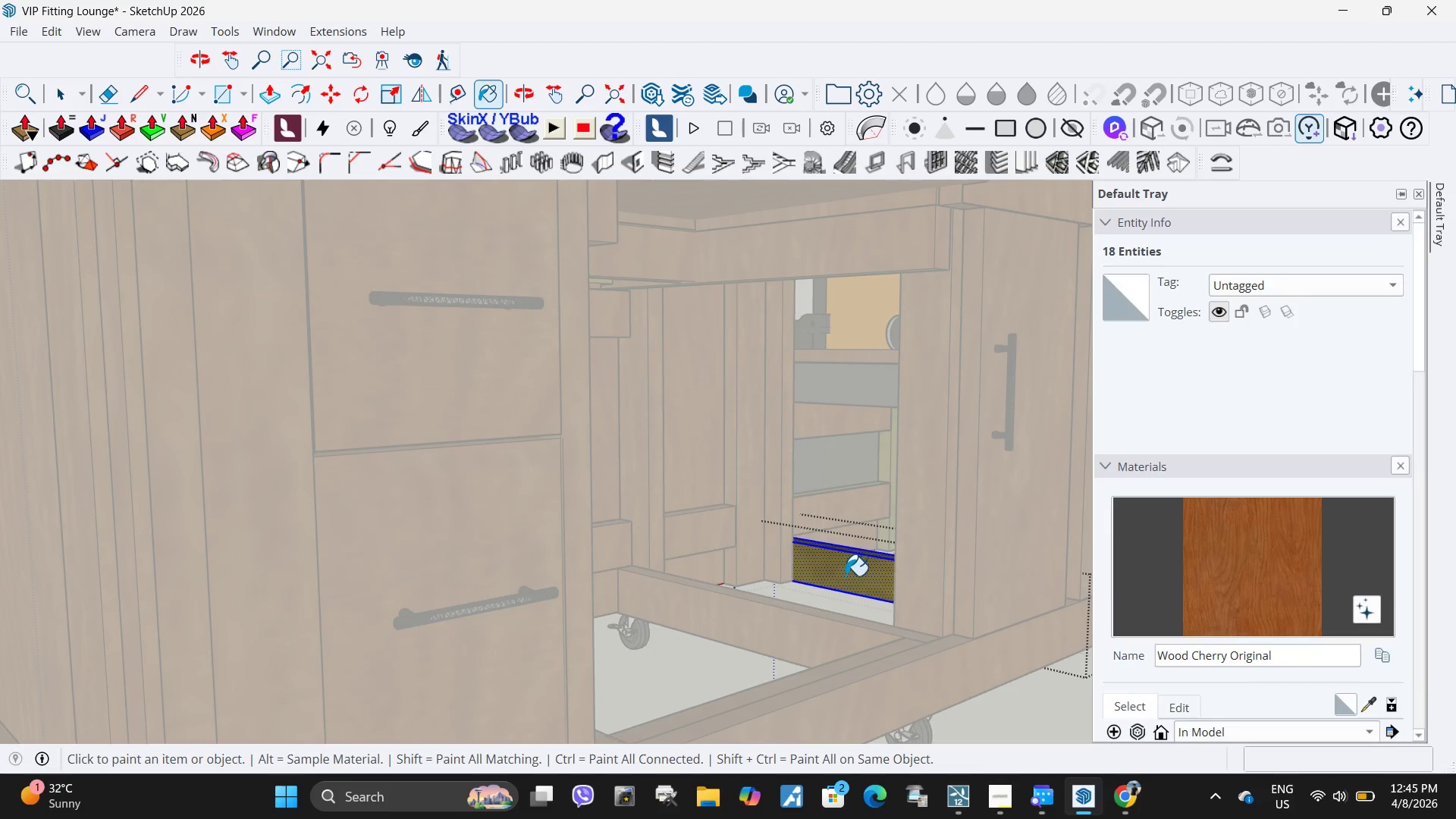 
left_click([848, 573])
 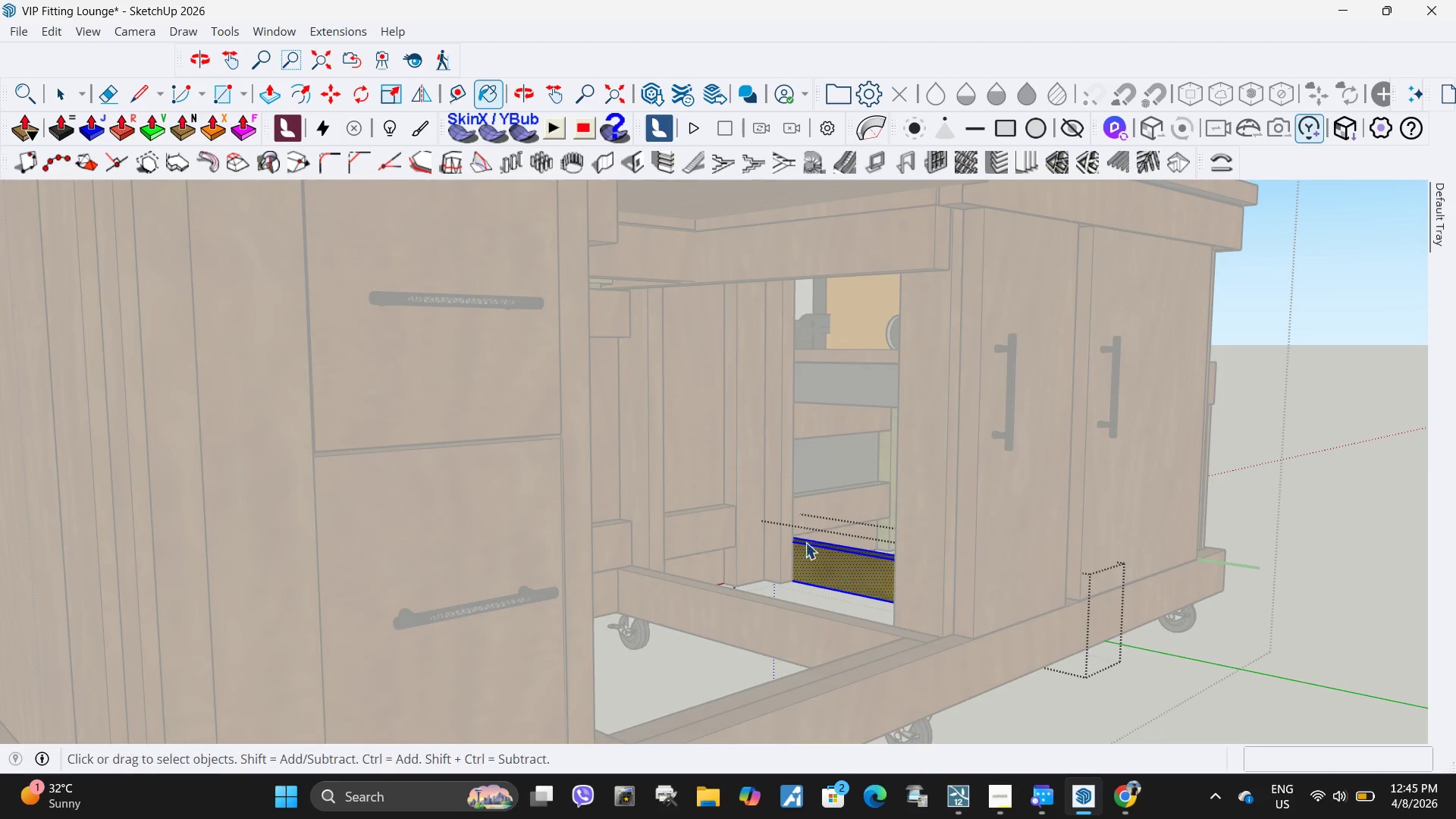 
key(Space)
 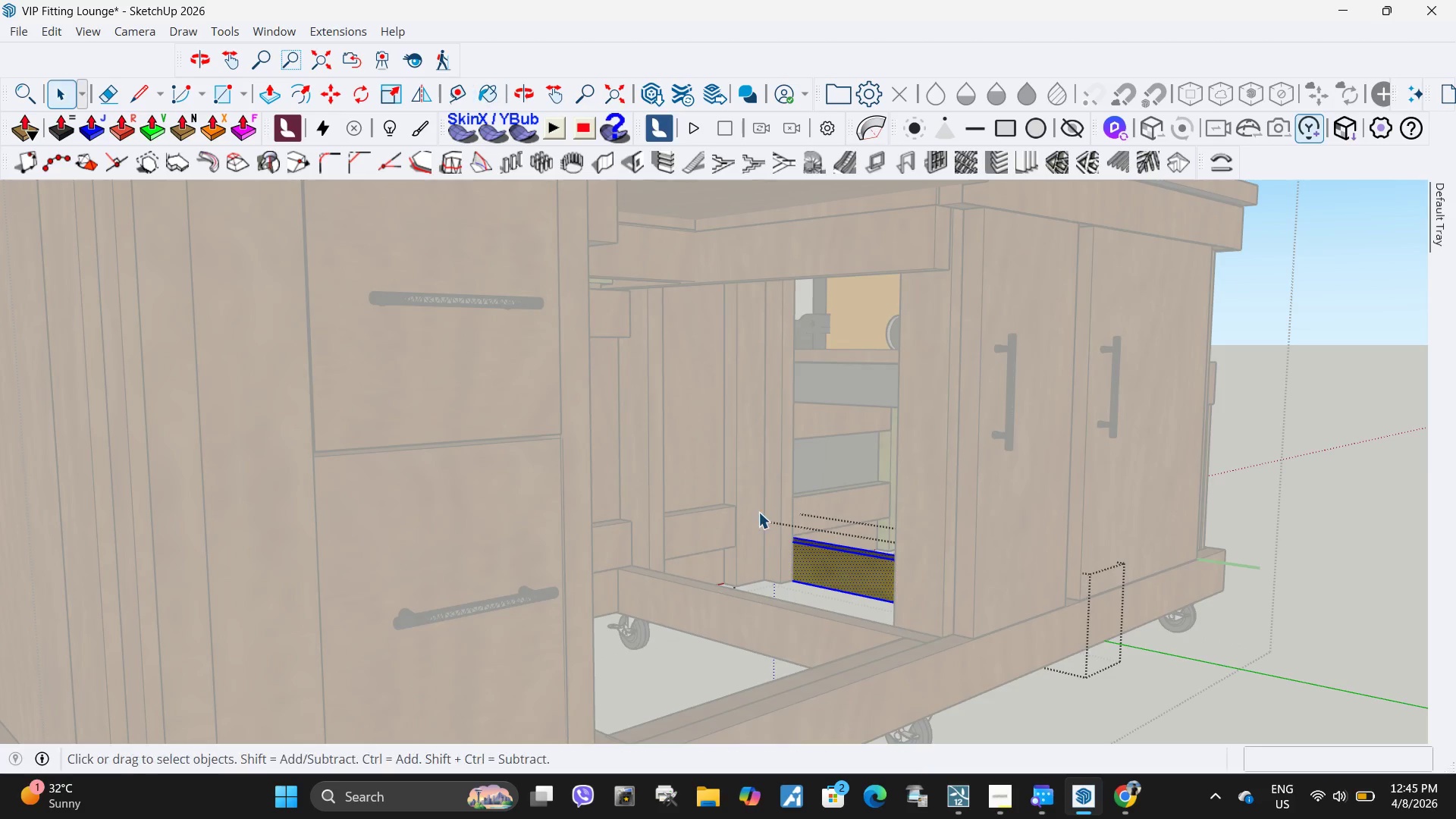 
key(Escape)
 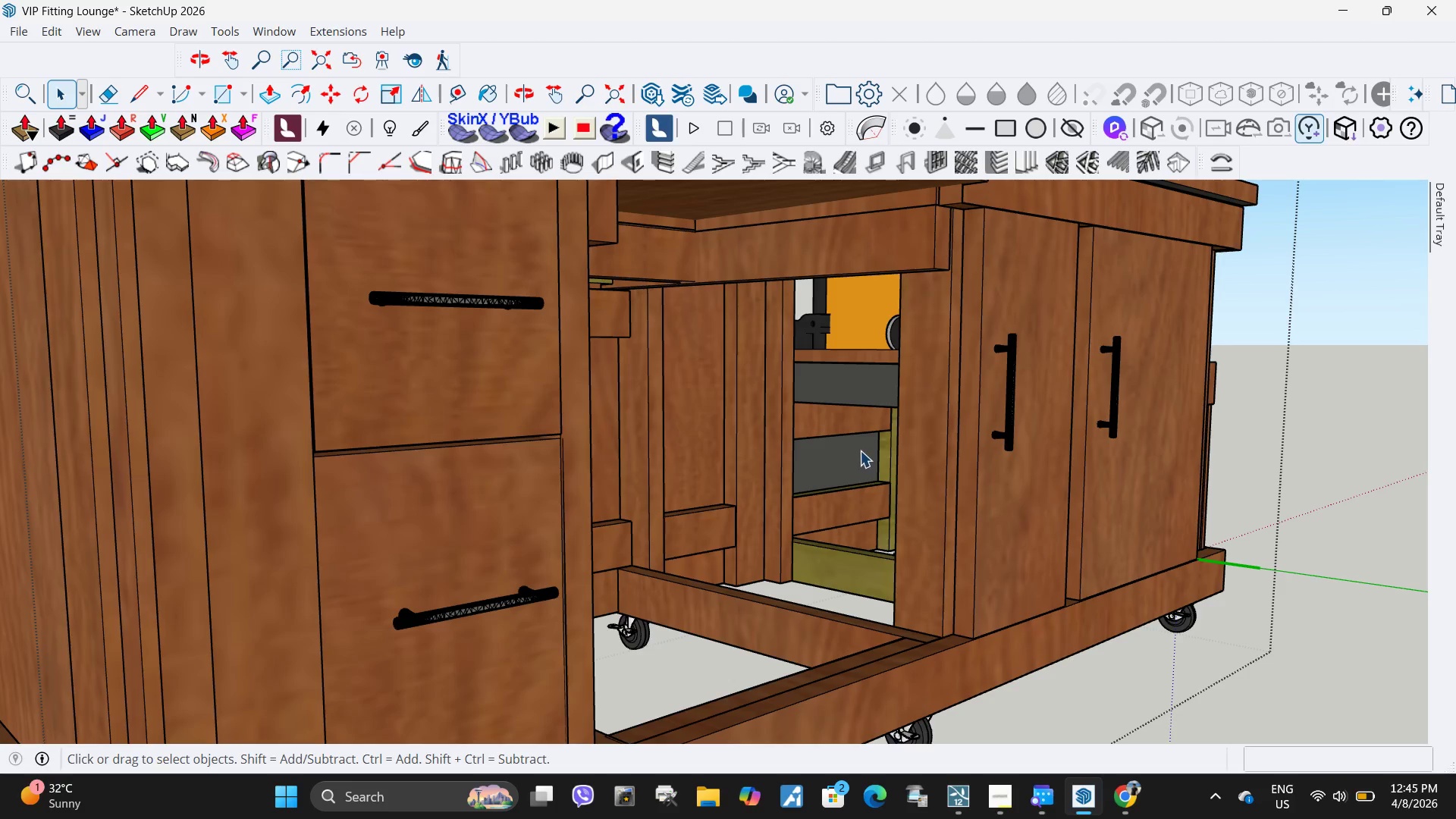 
scroll: coordinate [858, 446], scroll_direction: up, amount: 3.0
 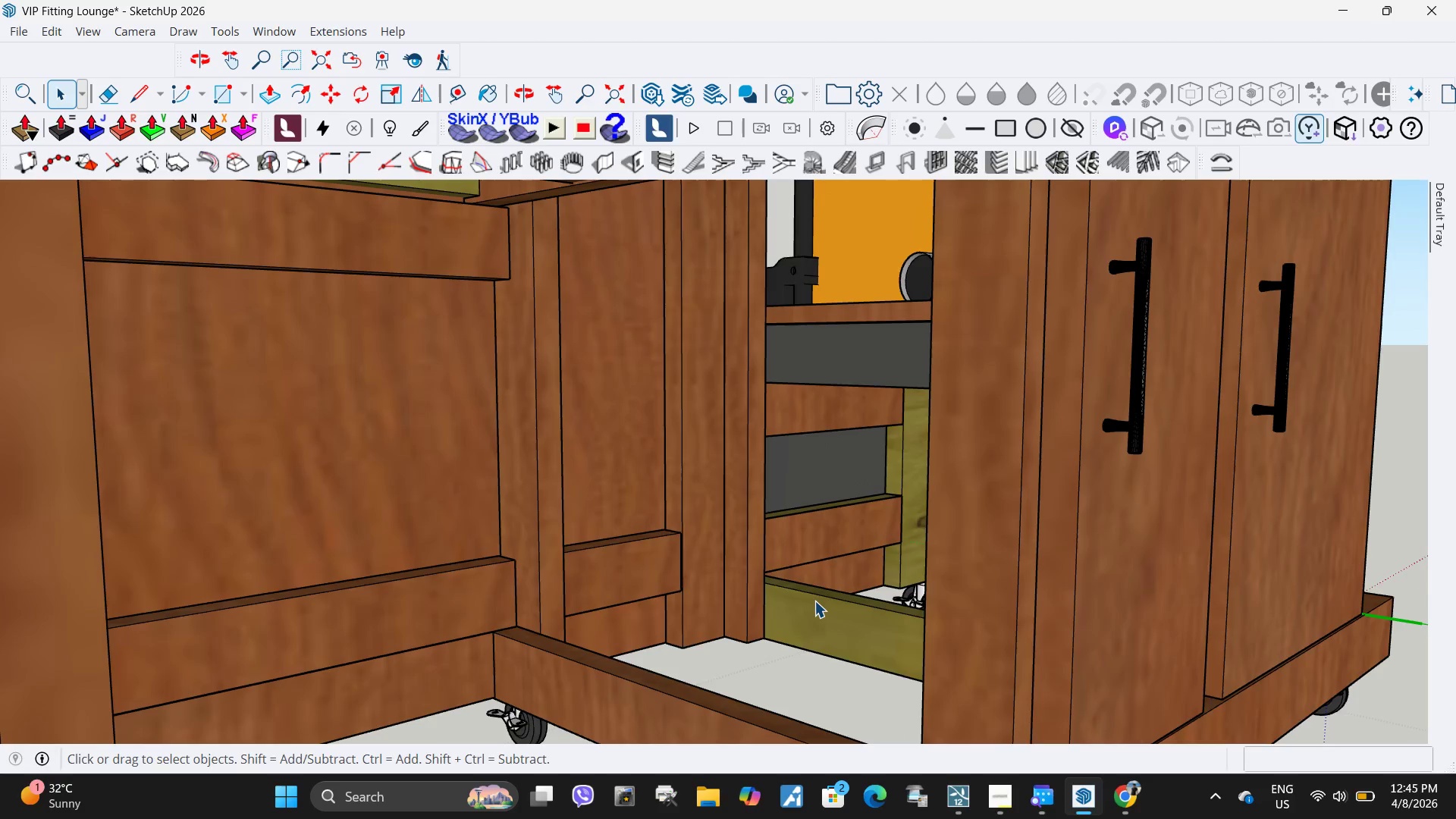 
double_click([814, 601])
 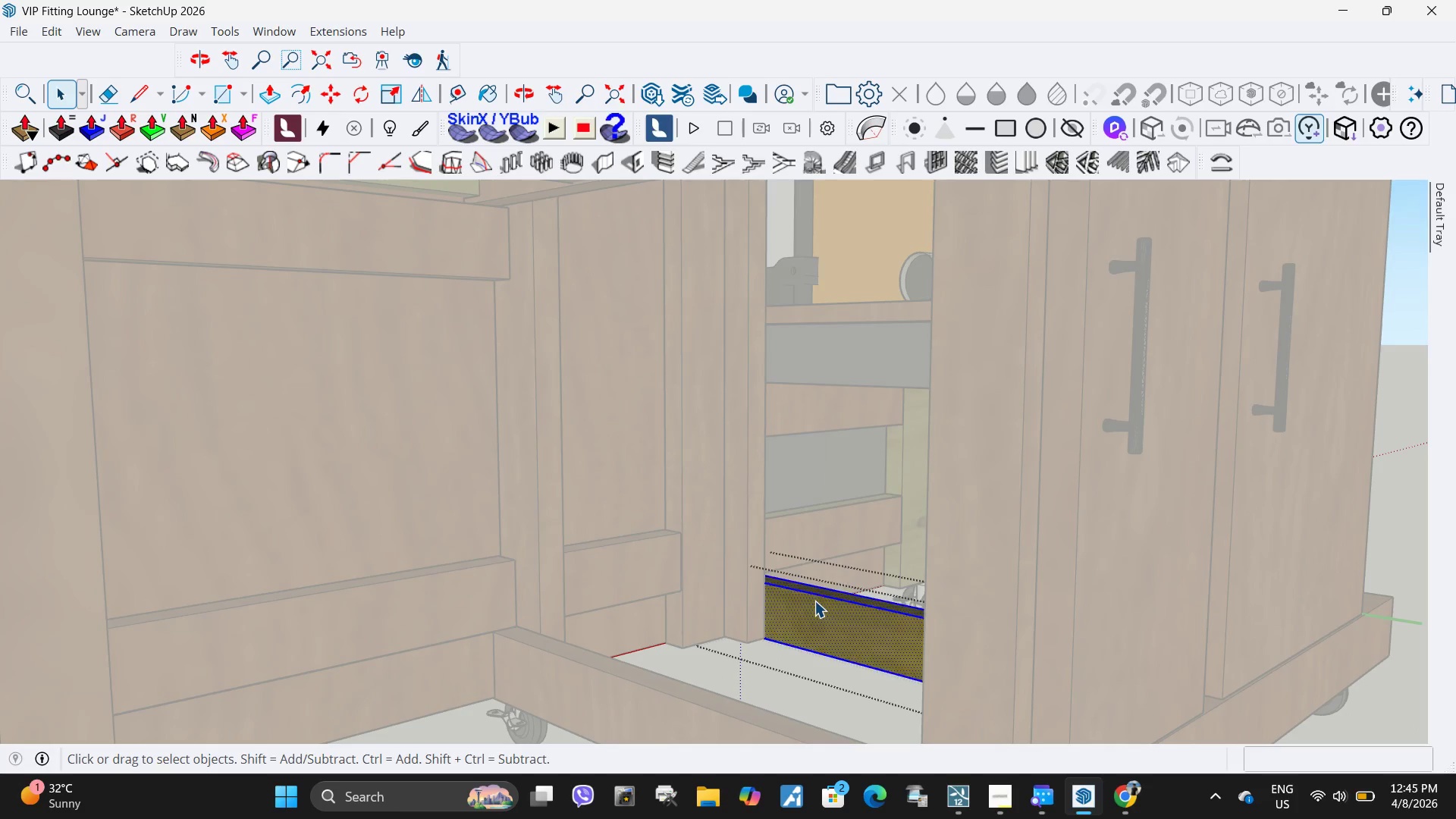 
triple_click([814, 601])
 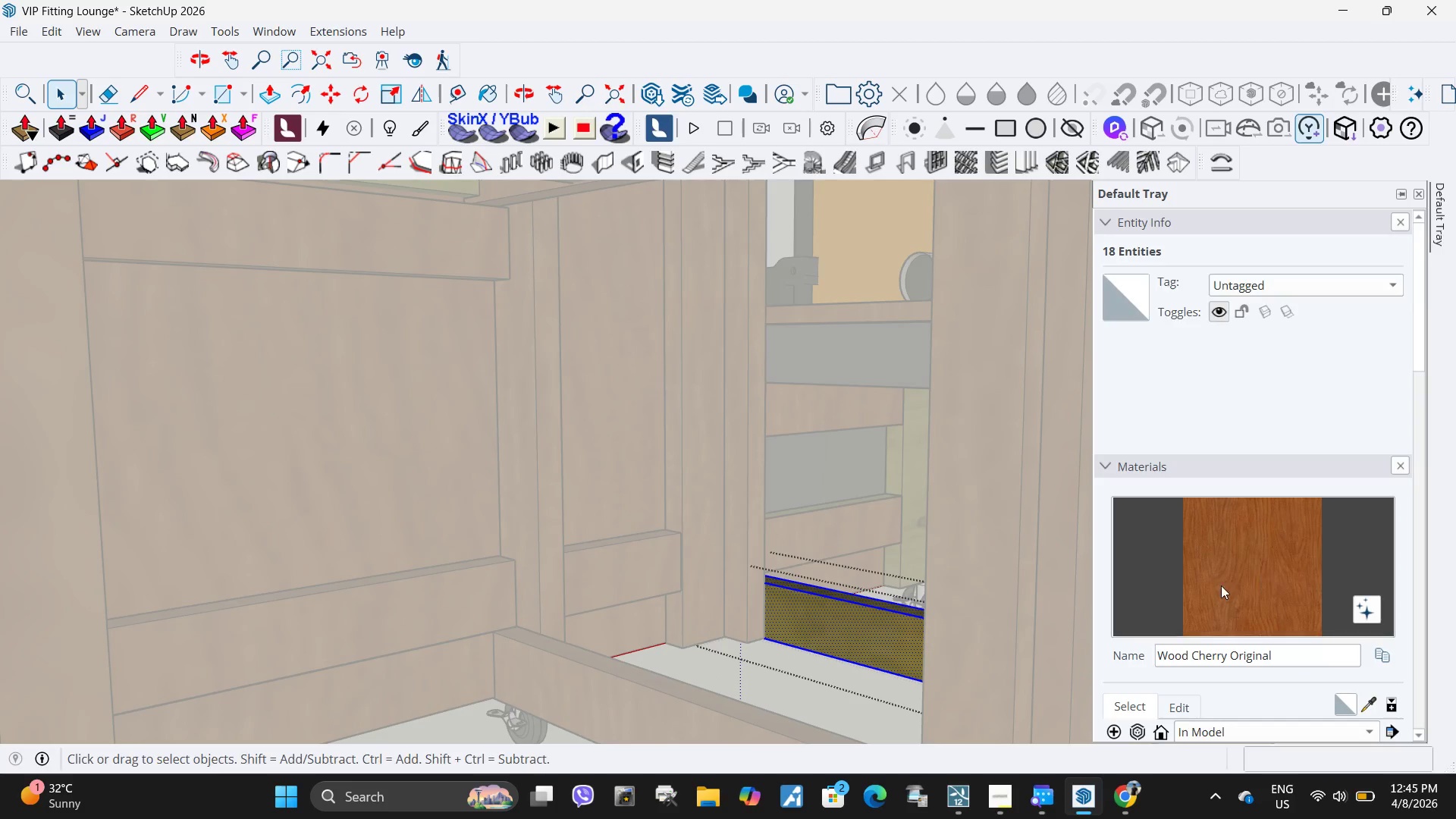 
double_click([892, 623])
 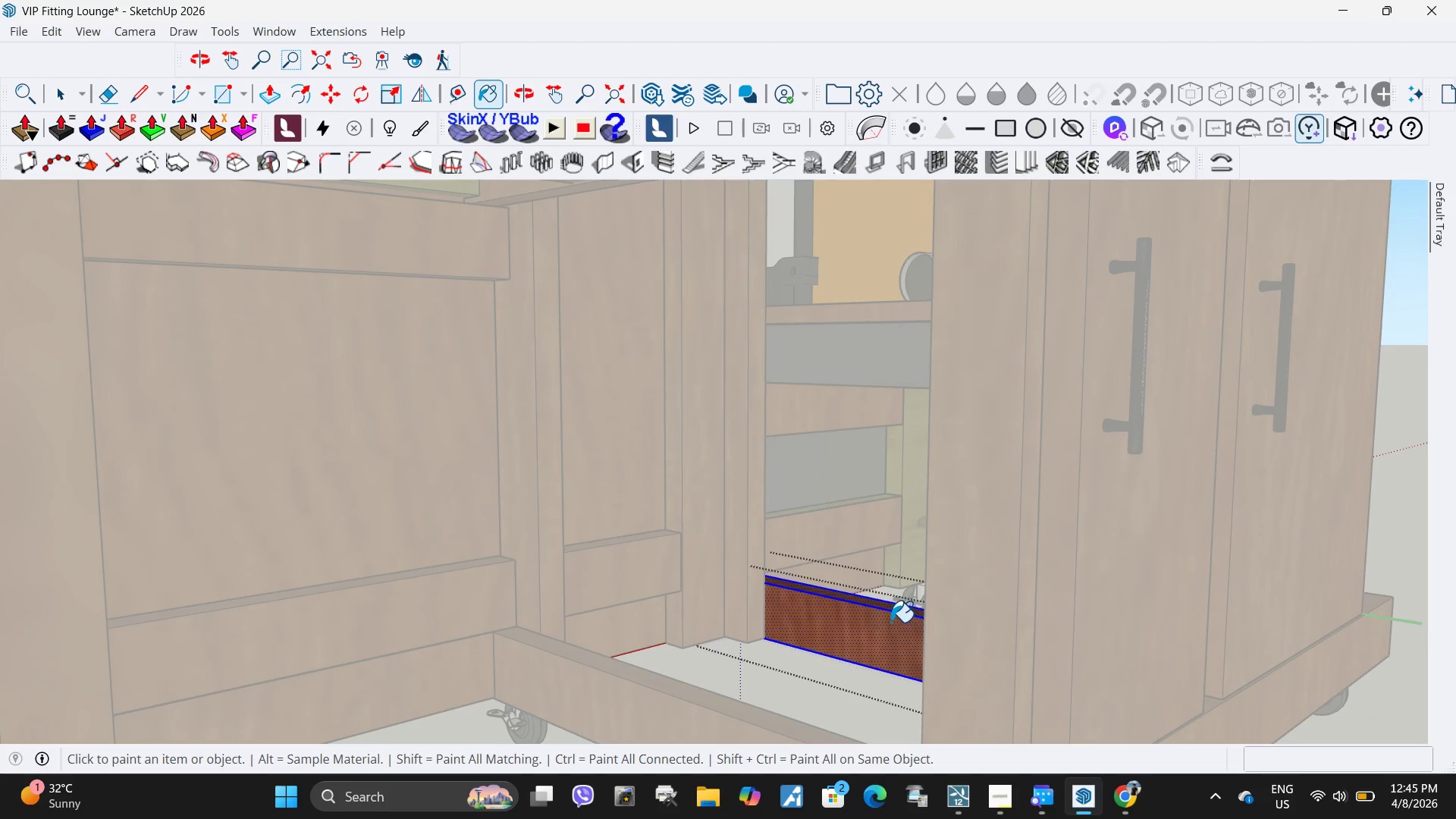 
key(Space)
 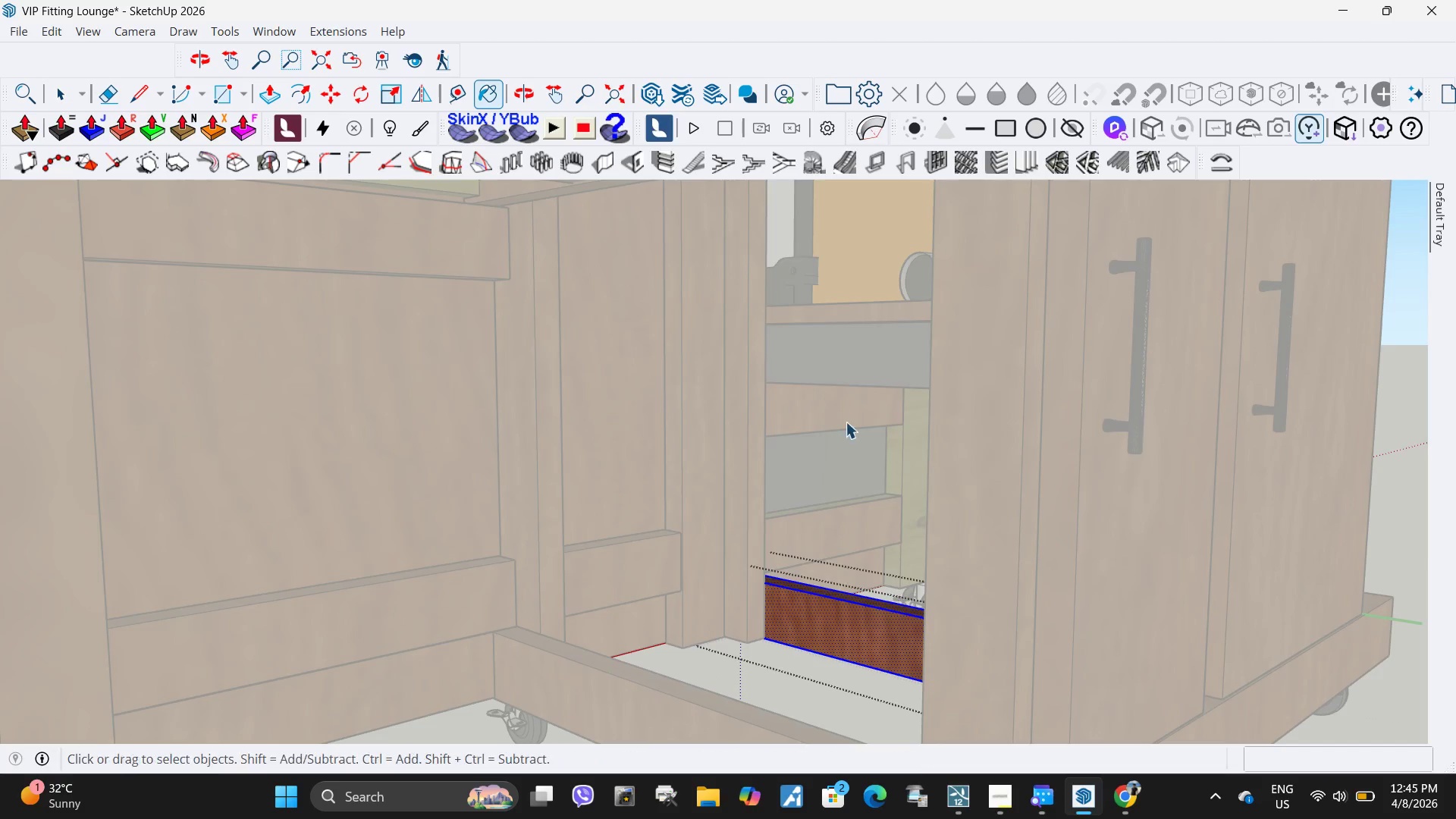 
key(Escape)
 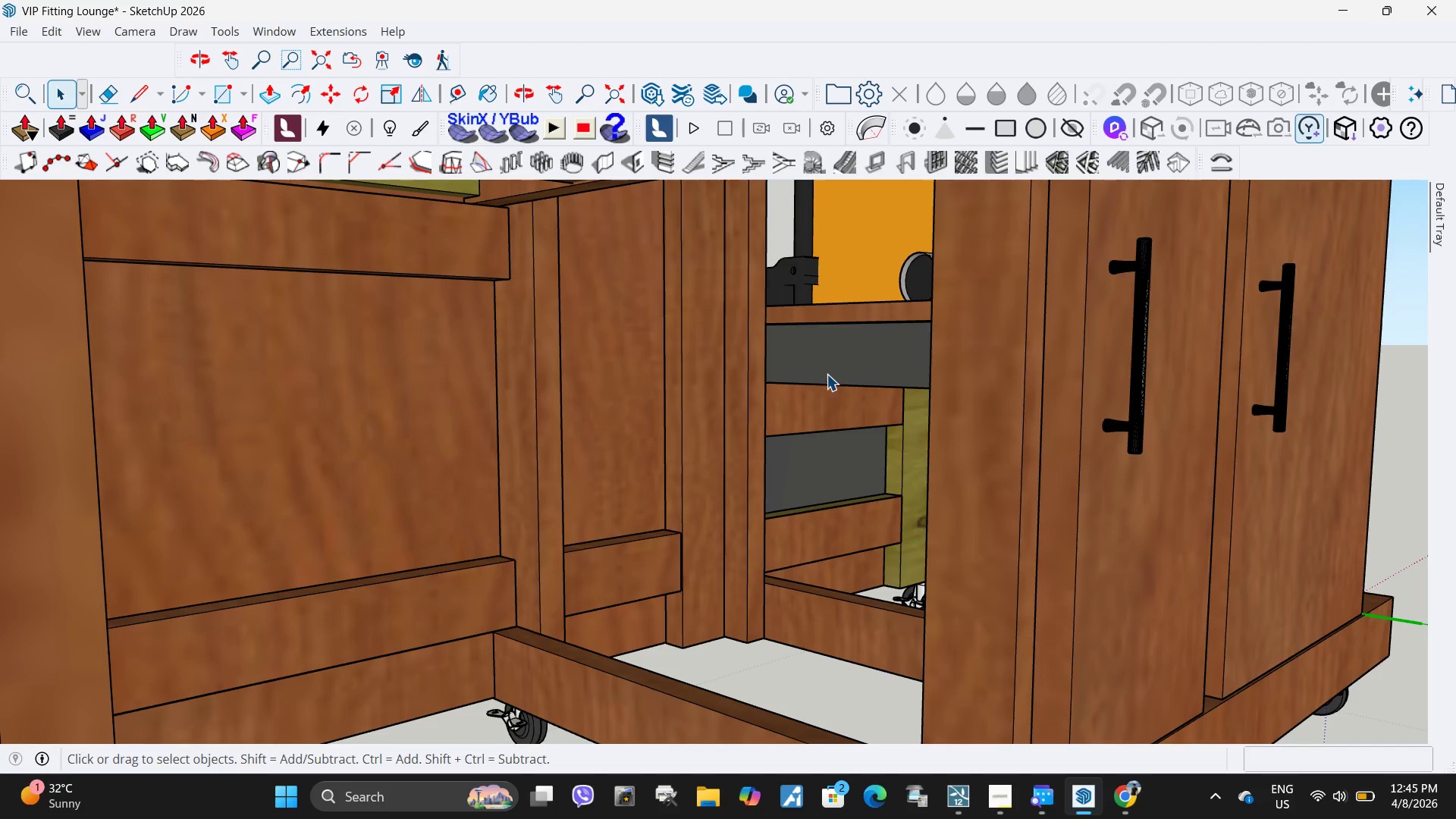 
double_click([827, 374])
 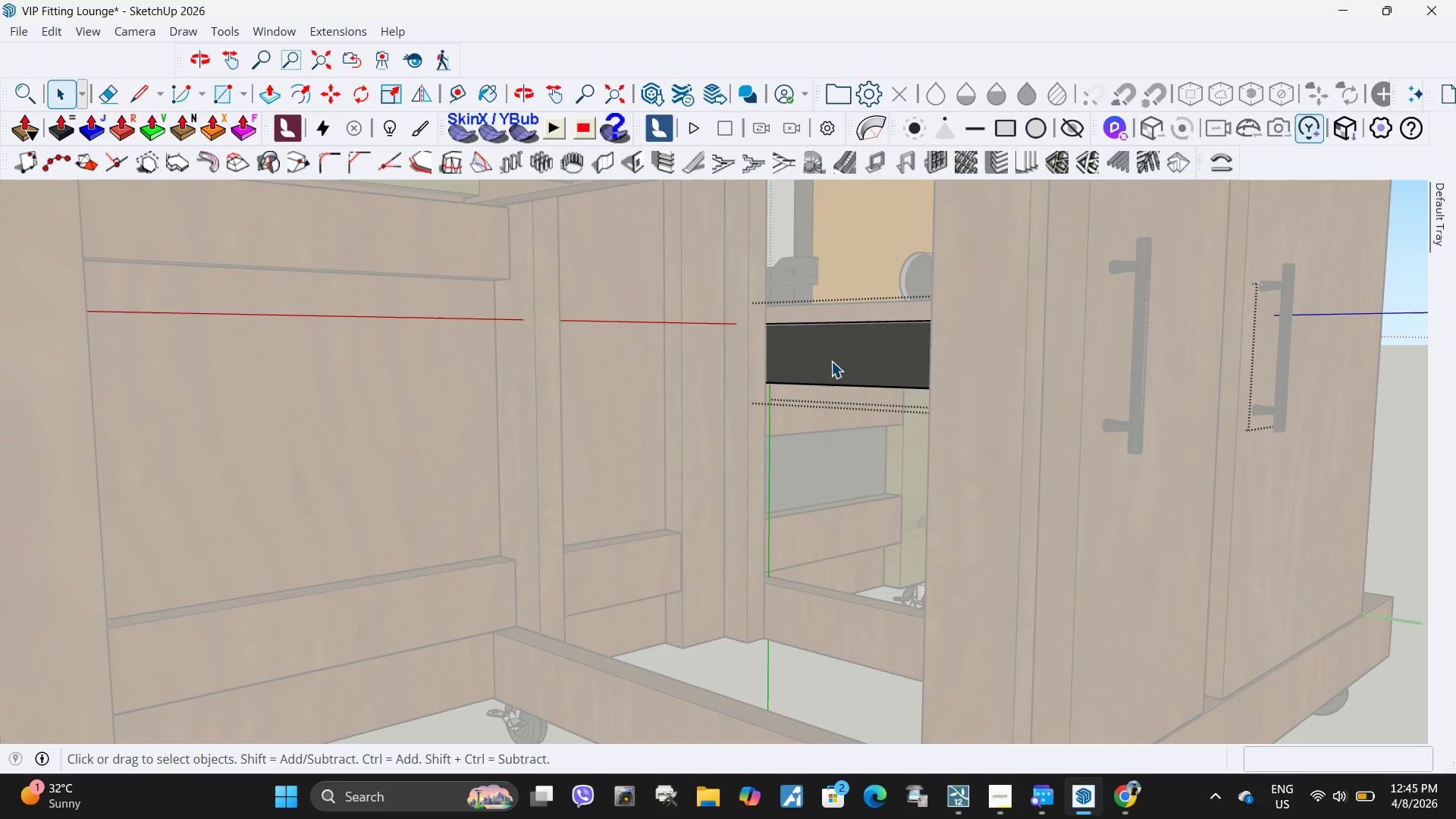 
triple_click([831, 361])
 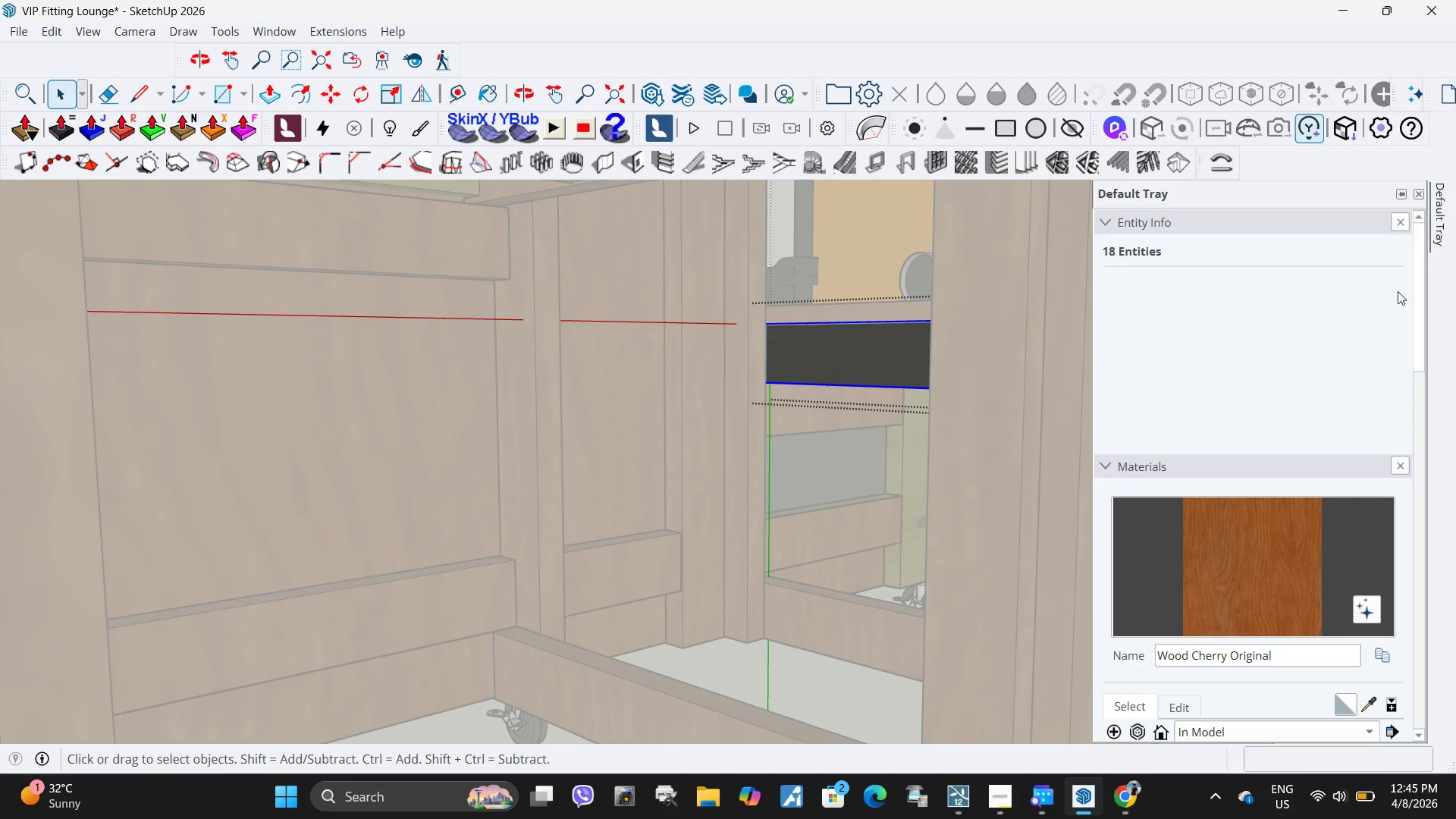 
left_click([1250, 564])
 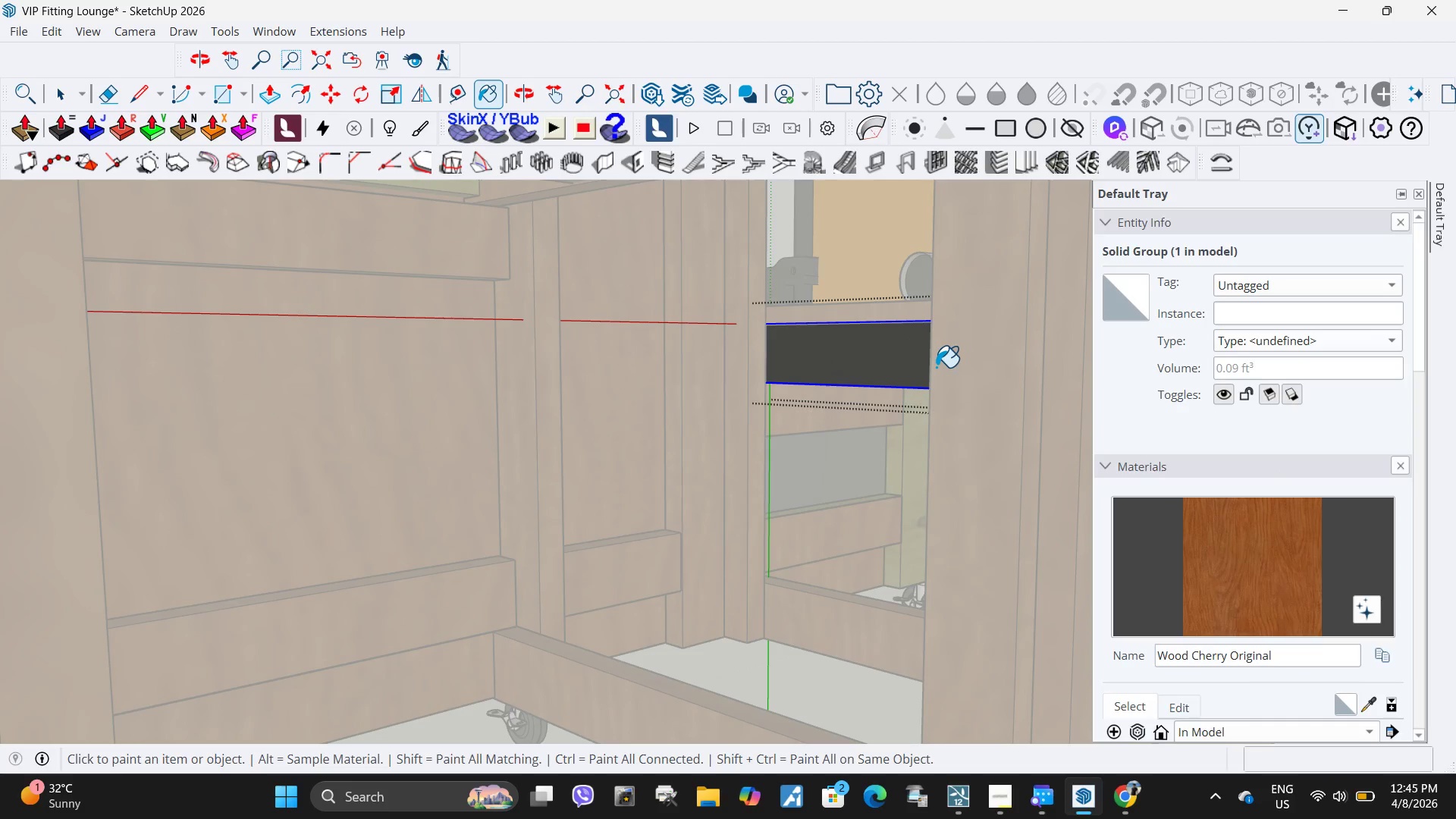 
left_click_drag(start_coordinate=[931, 369], to_coordinate=[914, 368])
 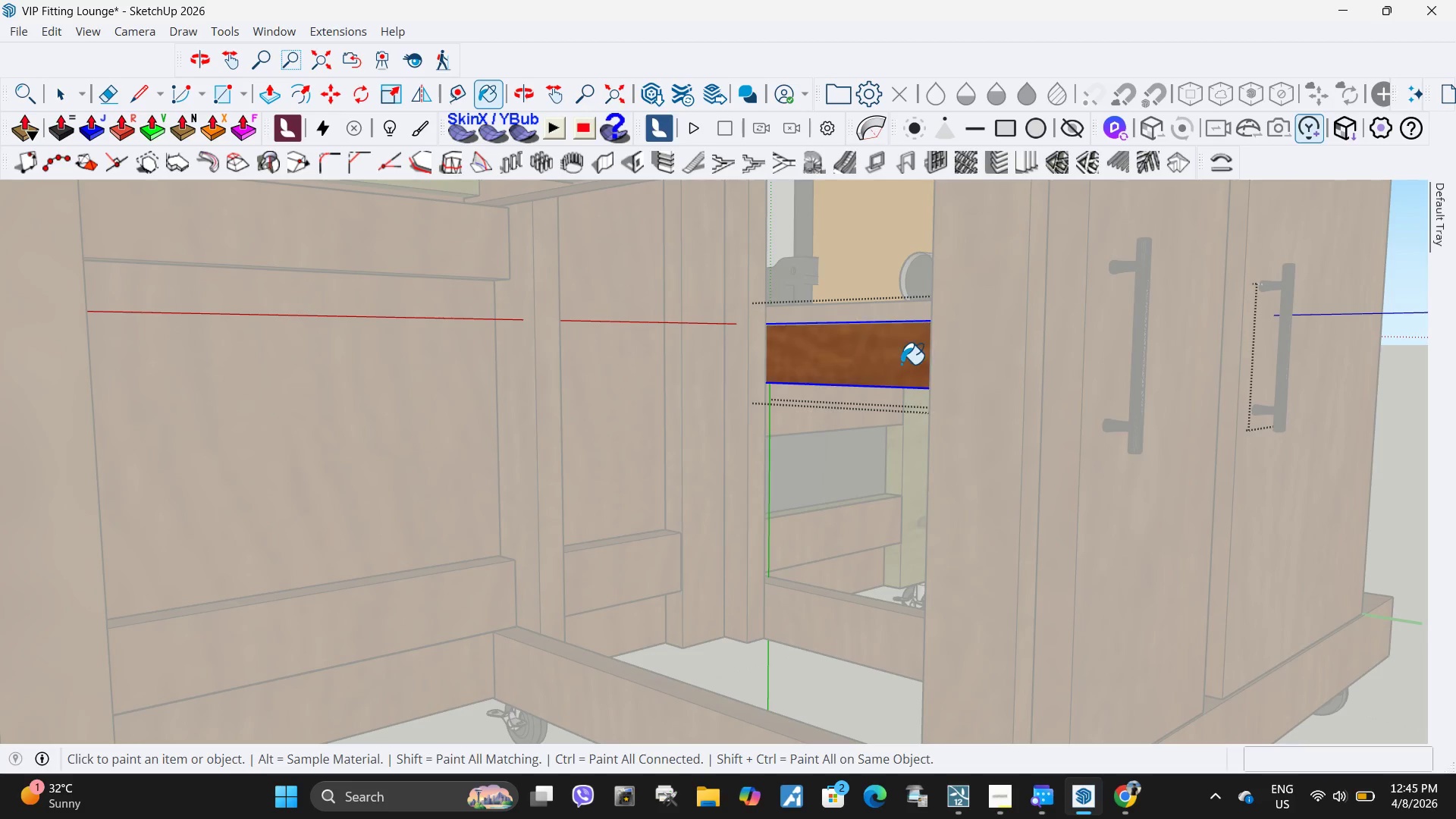 
triple_click([901, 364])
 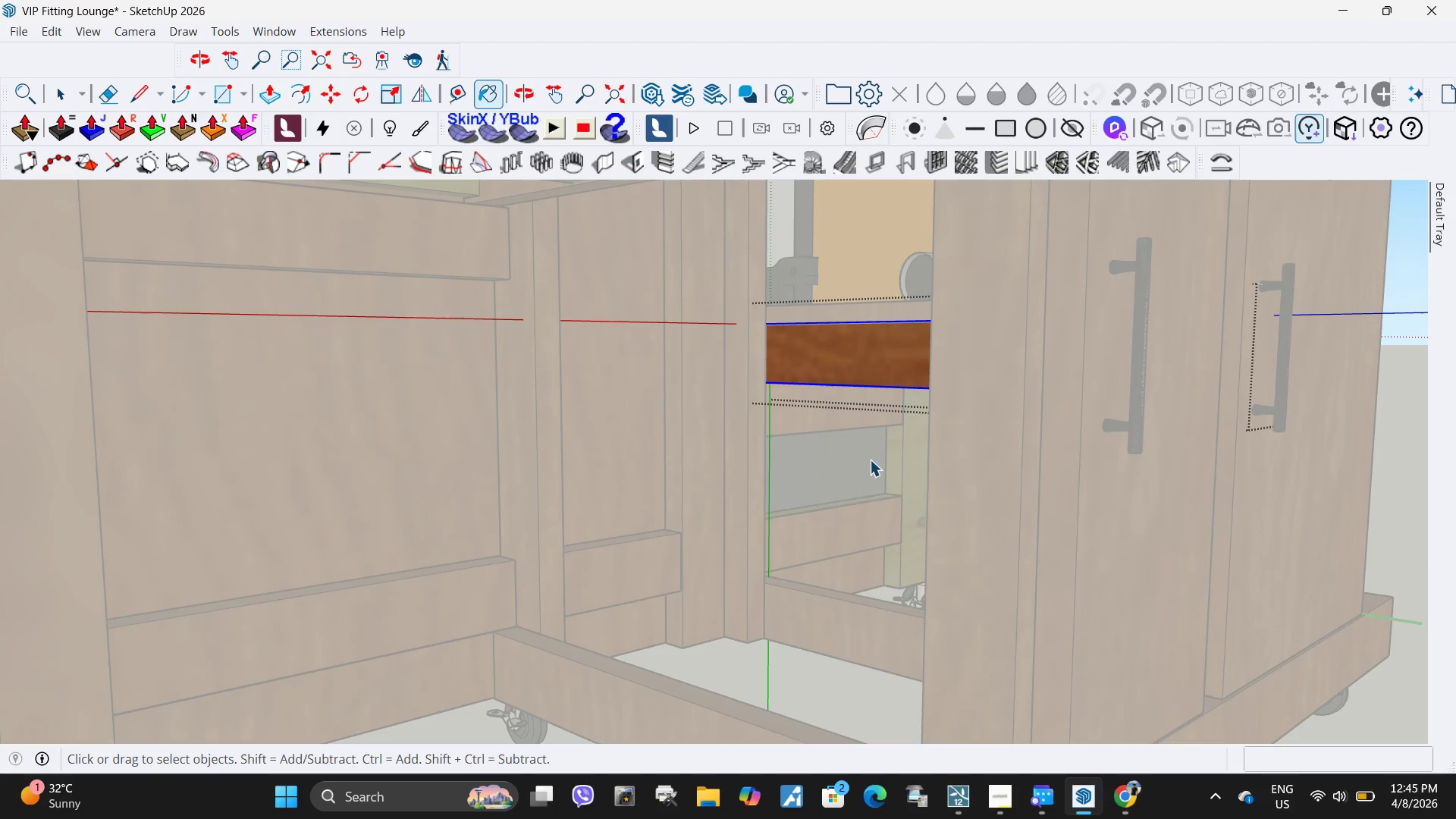 
key(Space)
 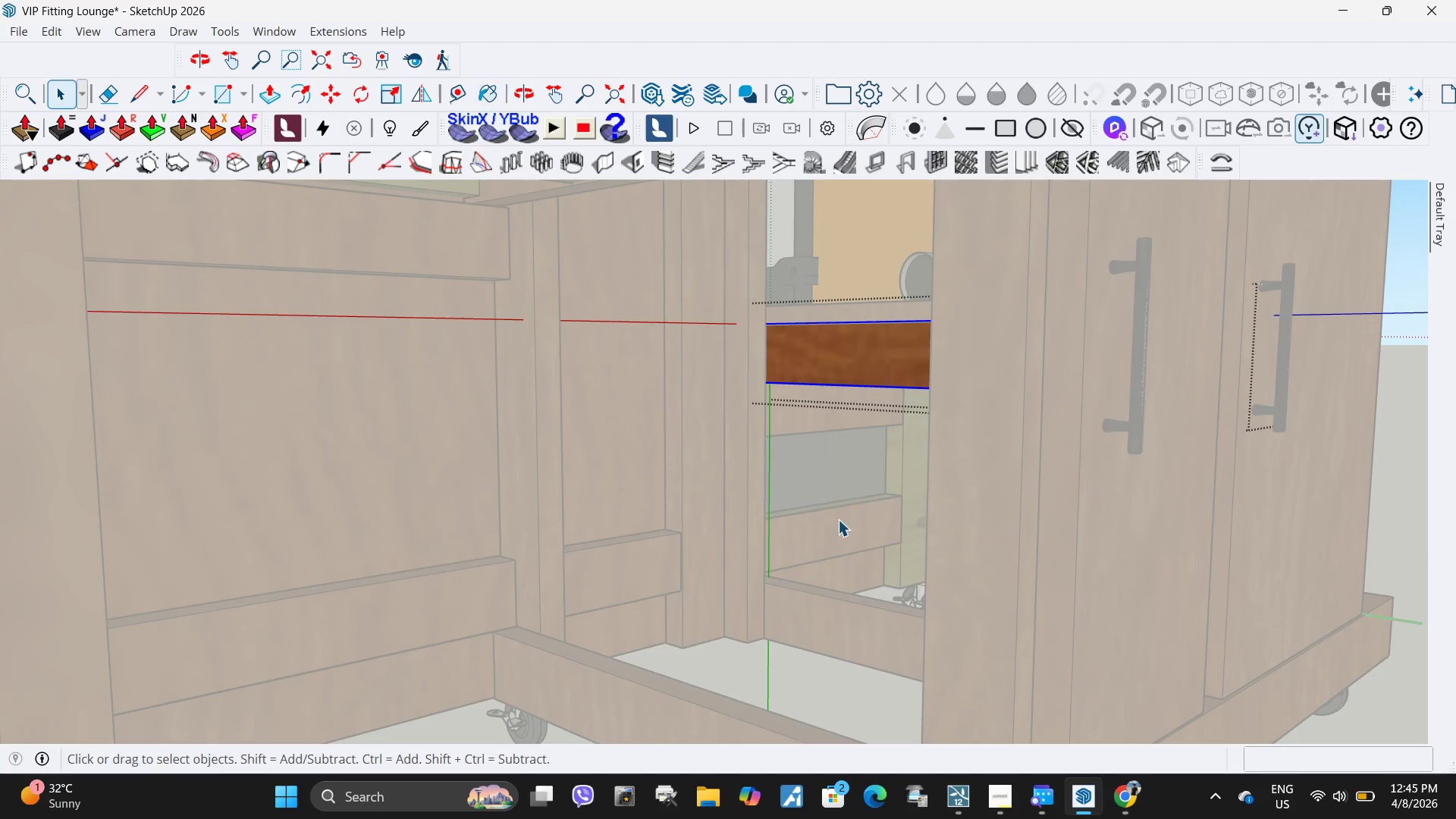 
key(Escape)
 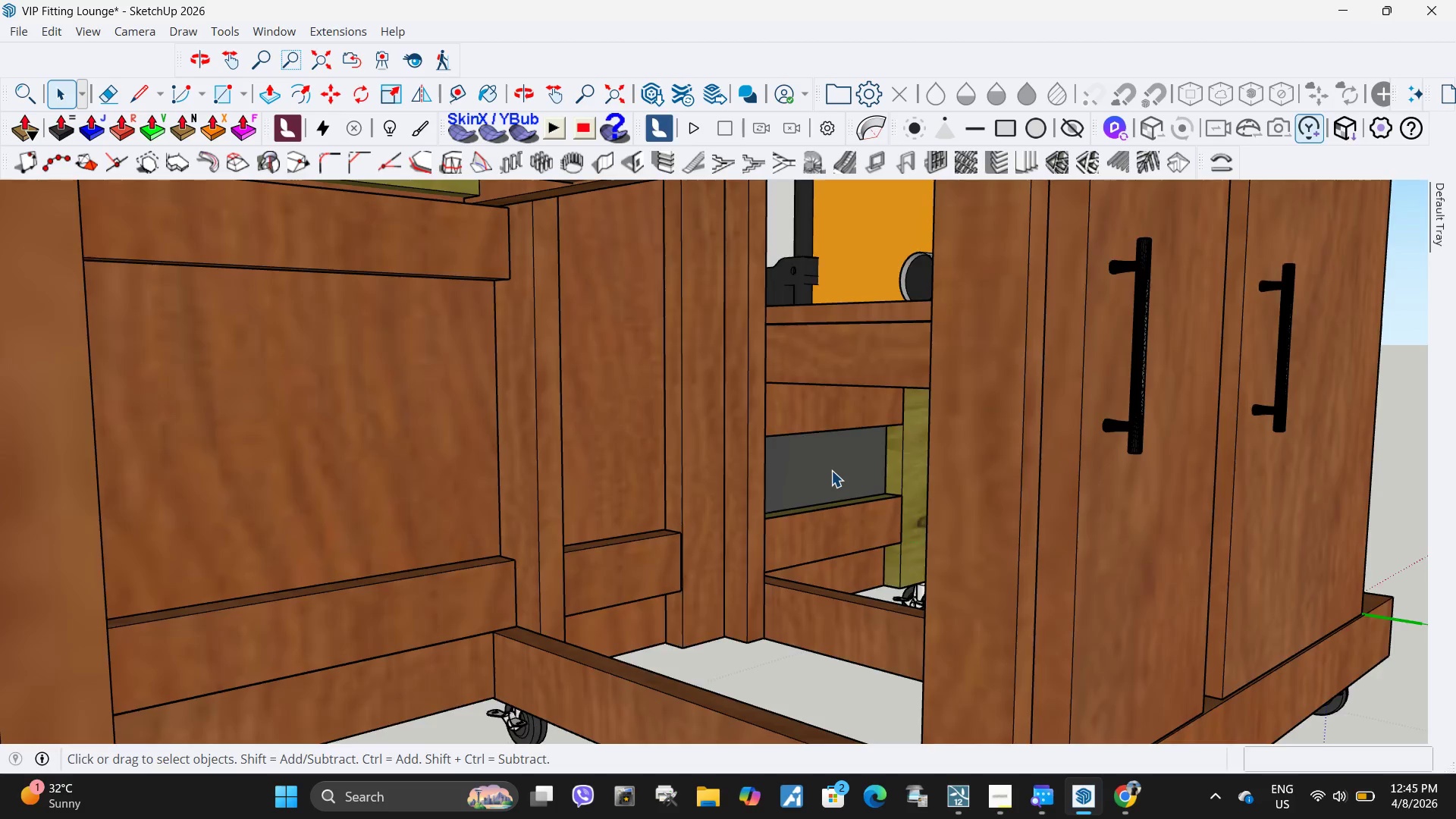 
double_click([831, 470])
 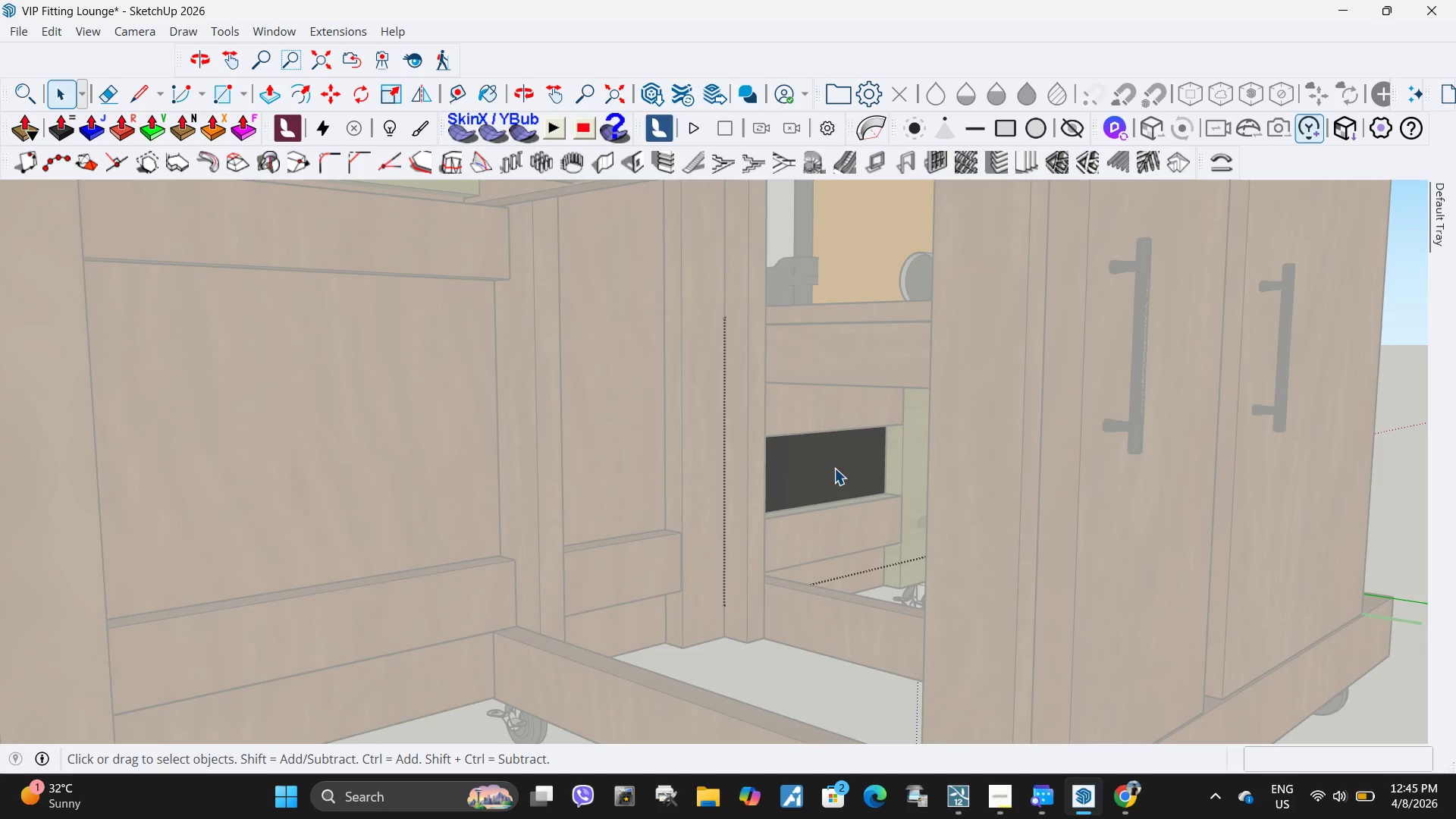 
triple_click([834, 468])
 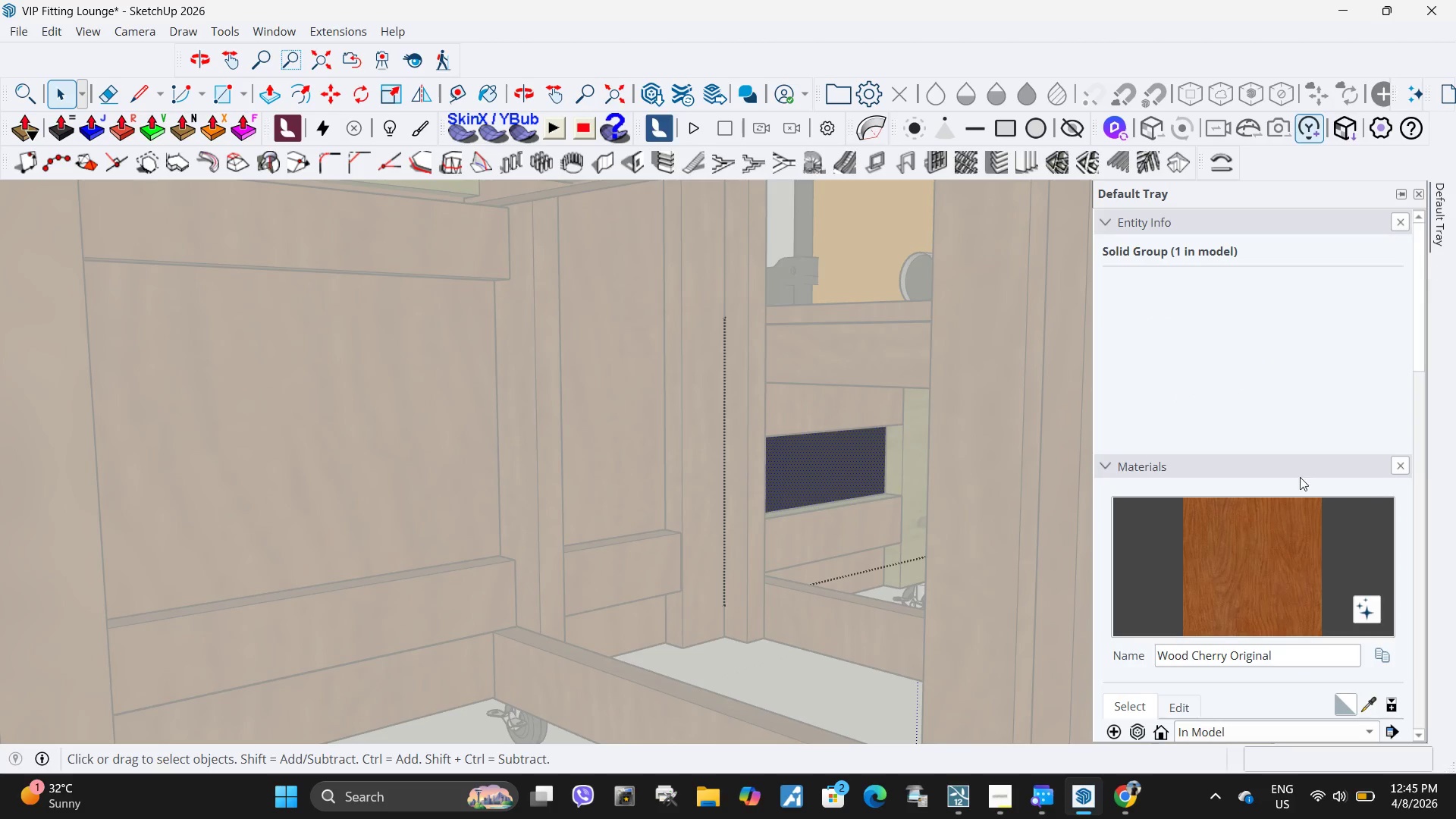 
left_click([1221, 612])
 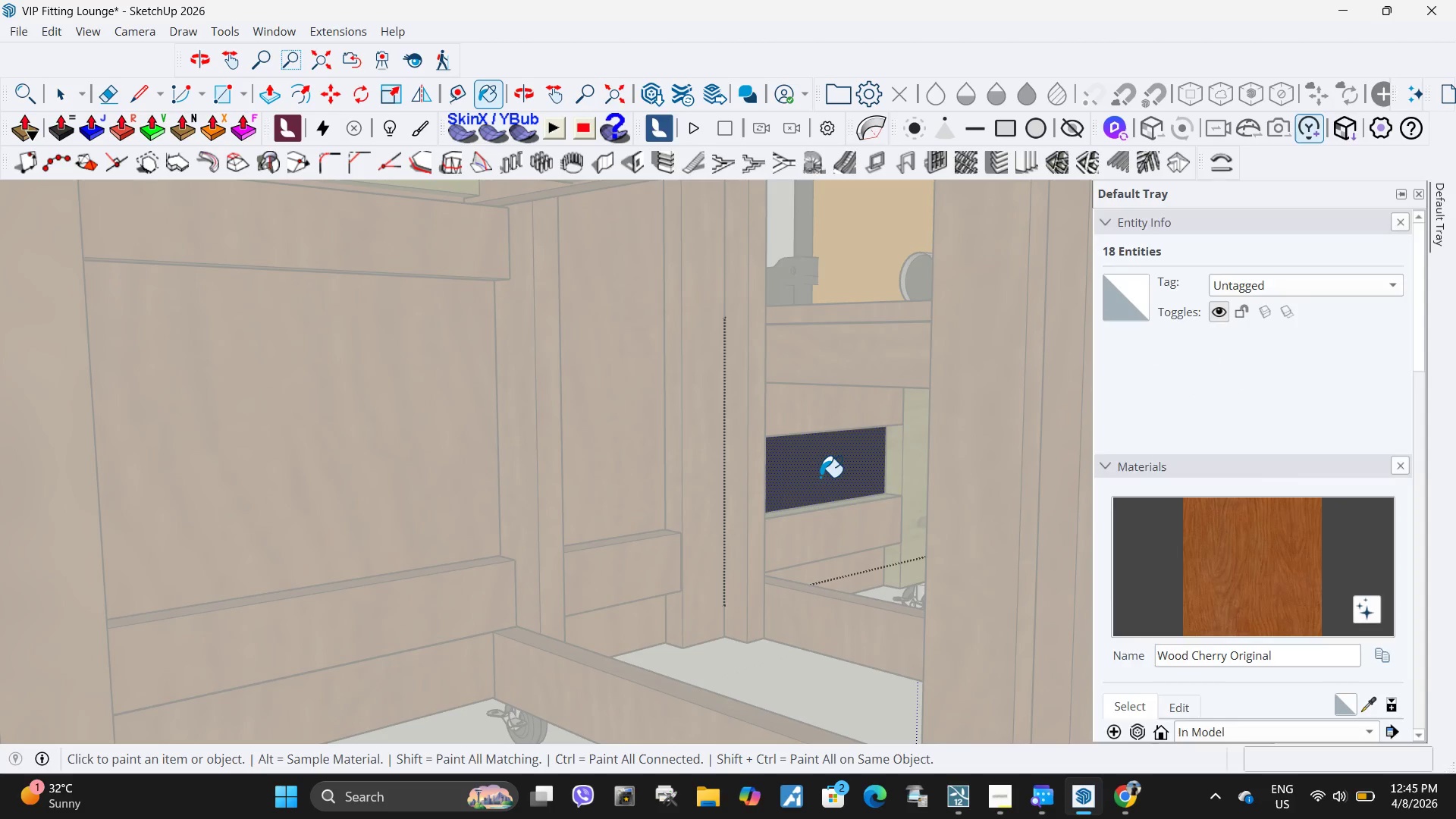 
left_click([817, 475])
 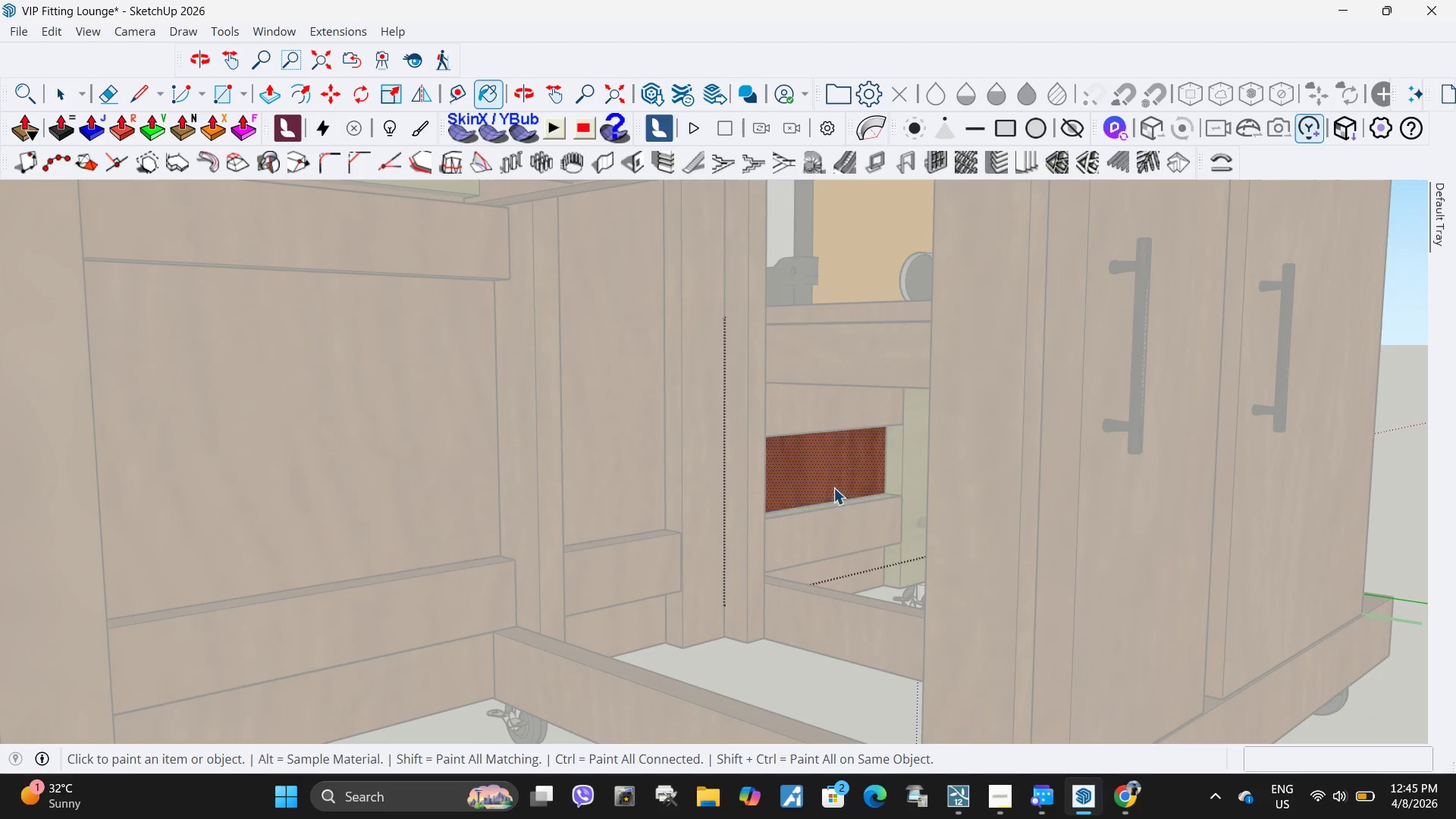 
key(Space)
 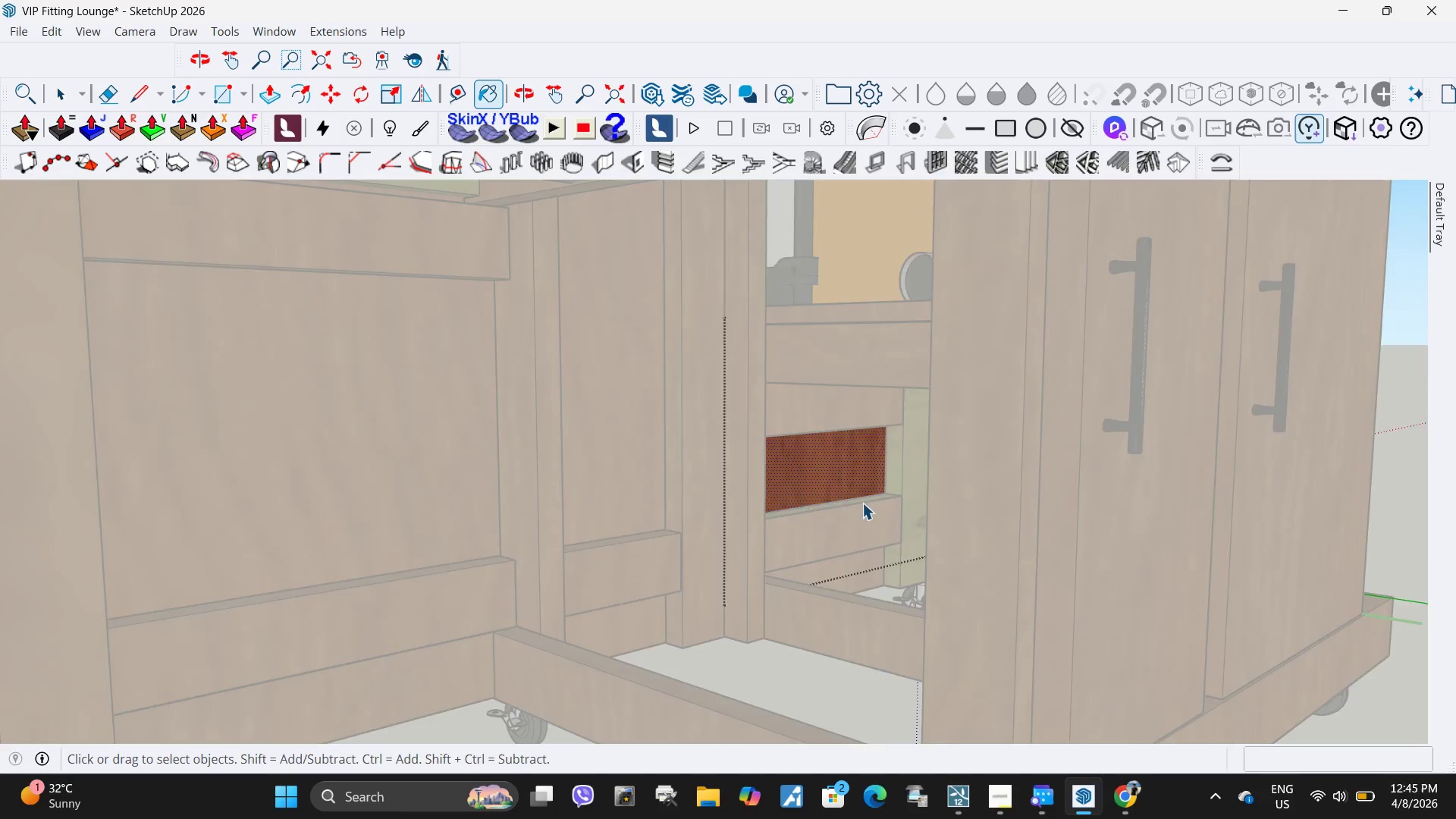 
key(Escape)
 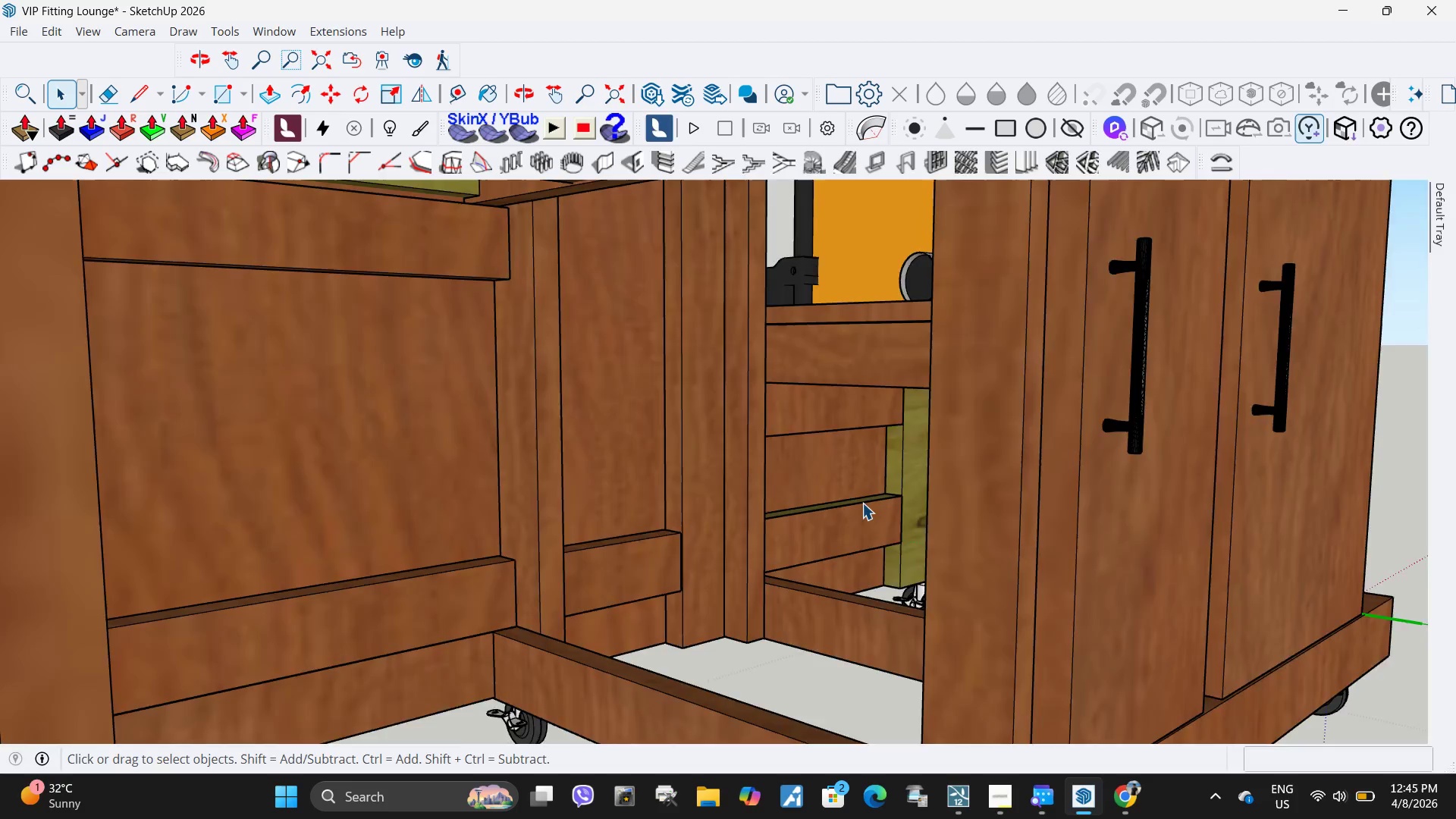 
scroll: coordinate [862, 503], scroll_direction: up, amount: 5.0
 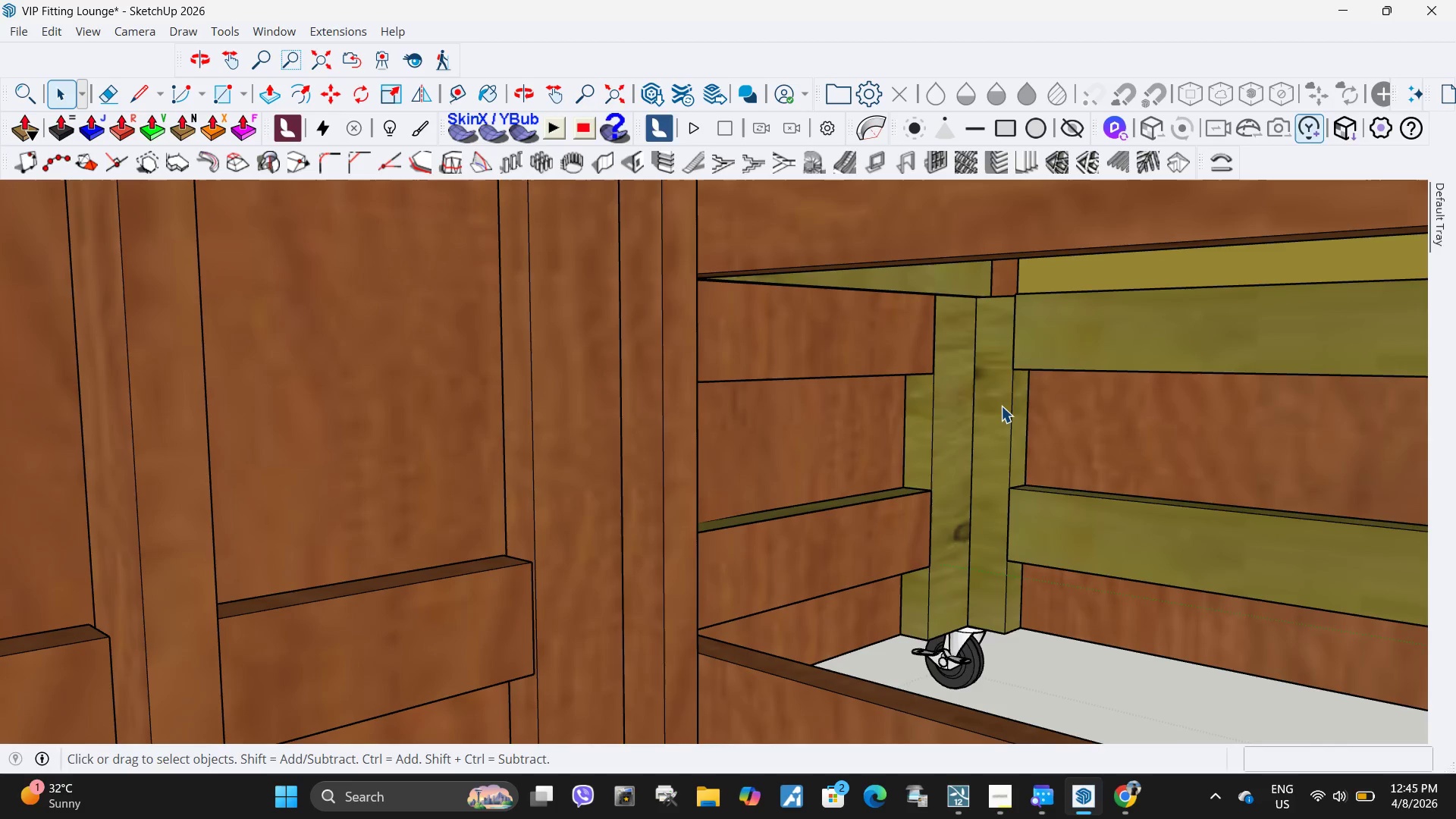 
double_click([1001, 406])
 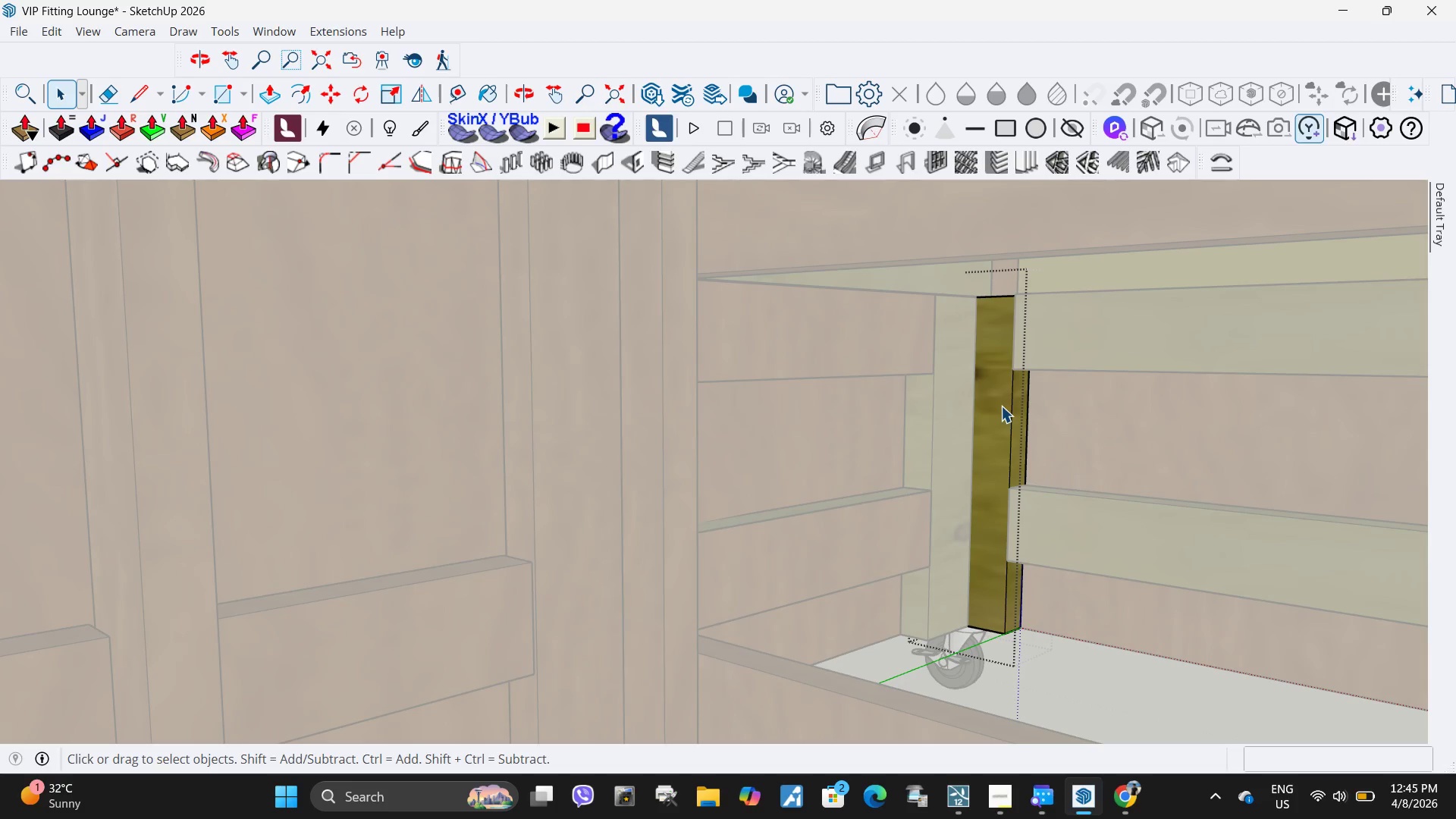 
triple_click([1001, 406])
 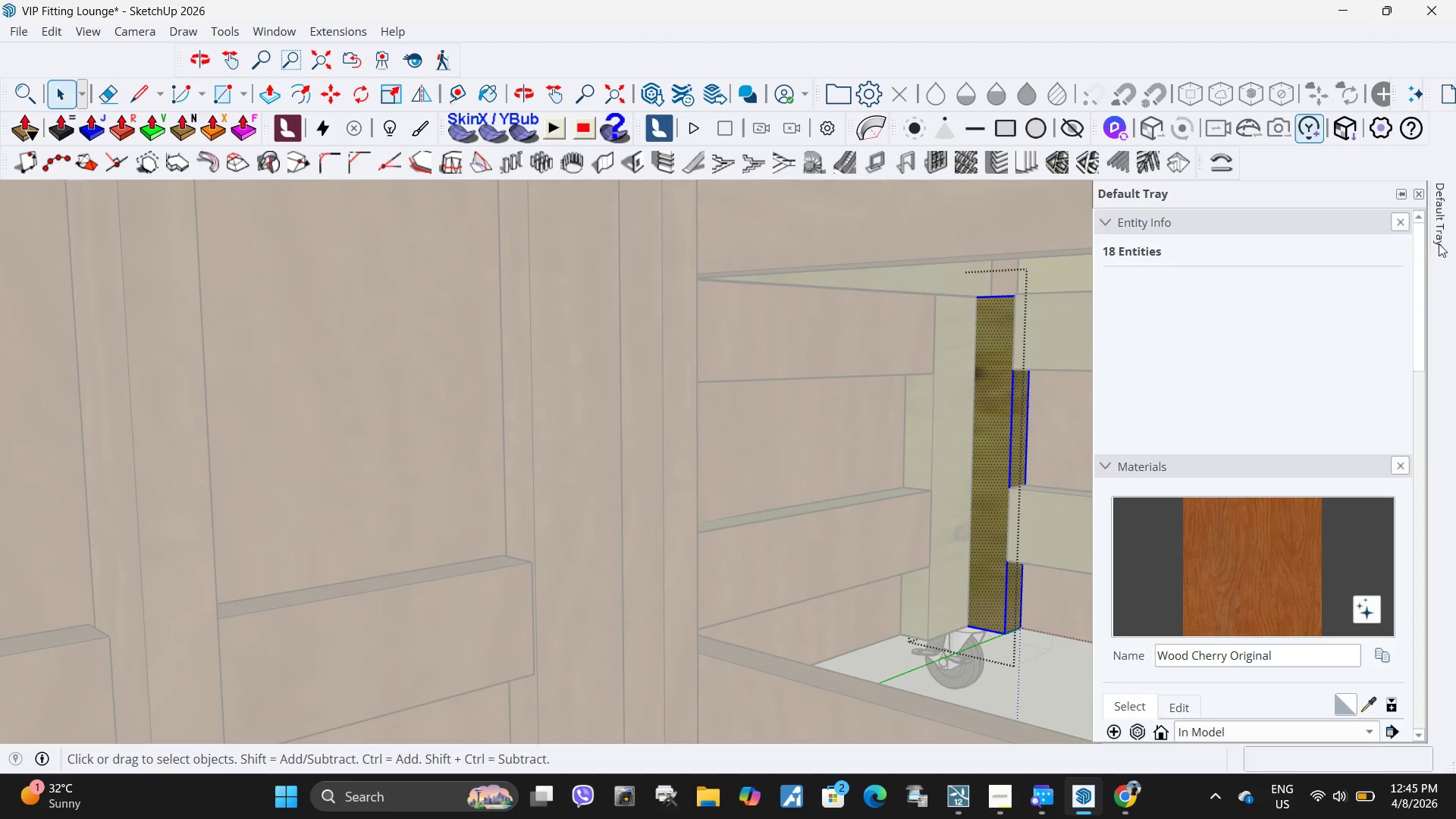 
left_click_drag(start_coordinate=[1300, 523], to_coordinate=[1288, 532])
 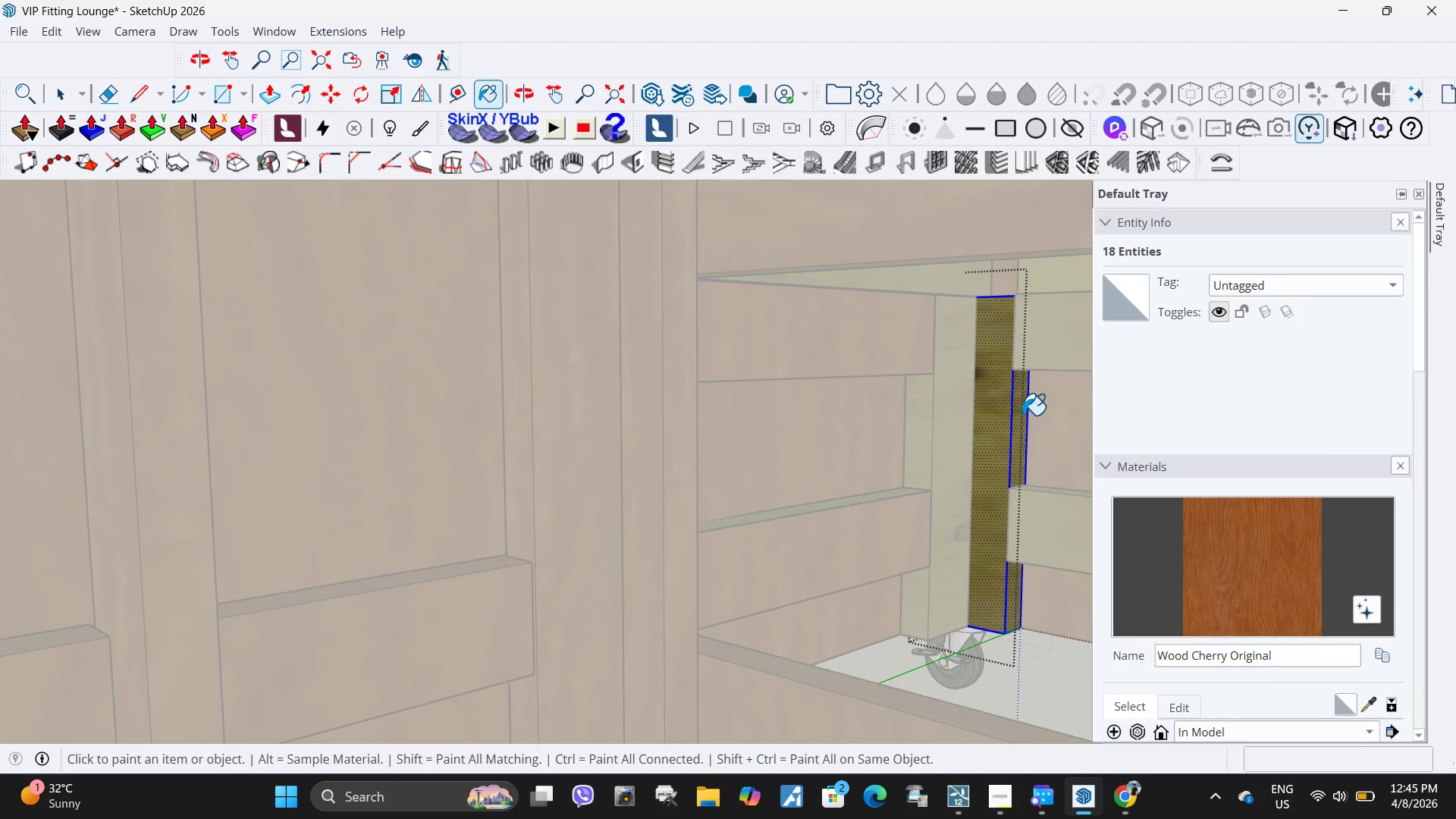 
left_click([1022, 415])
 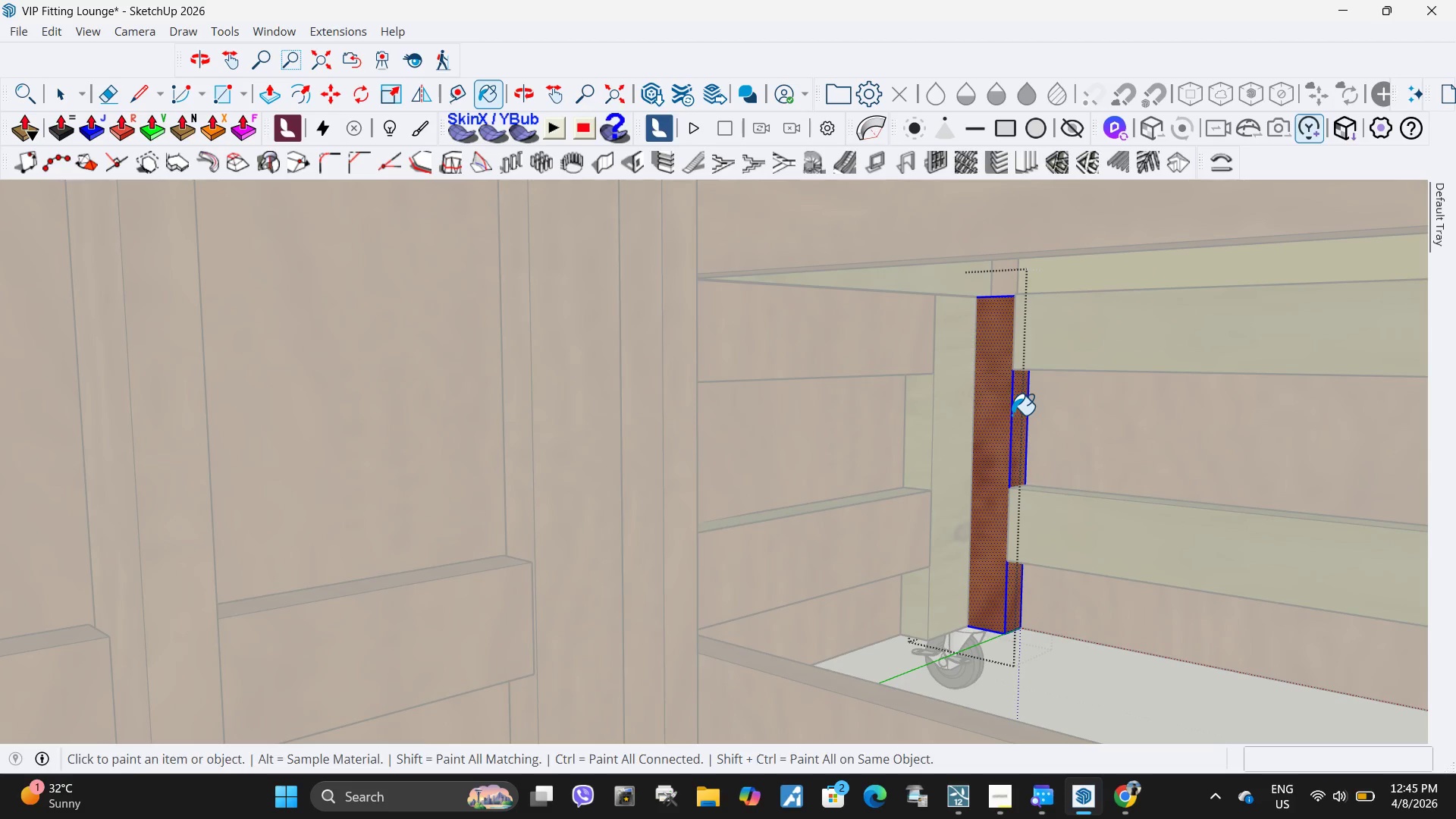 
key(Space)
 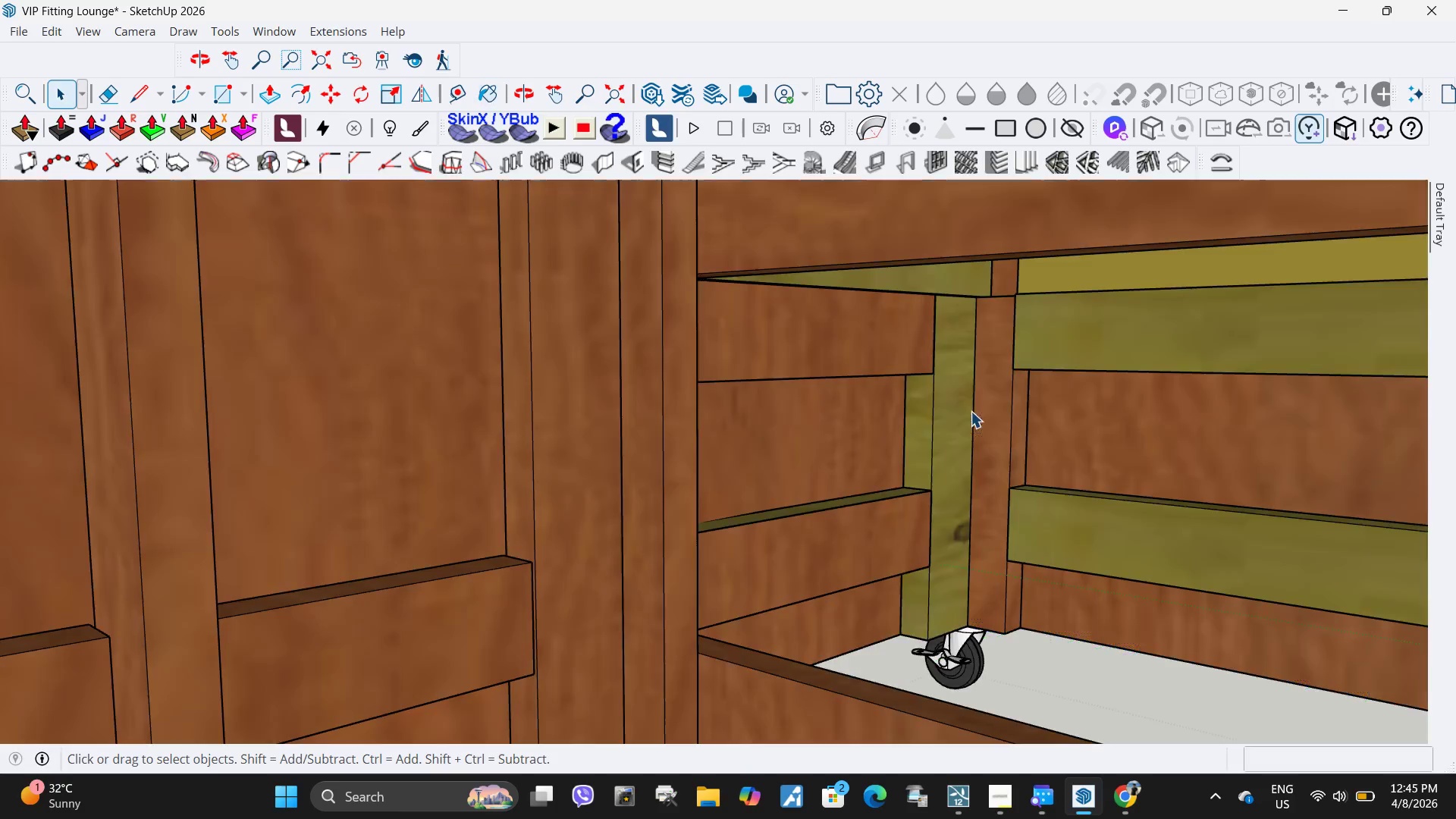 
key(Escape)
 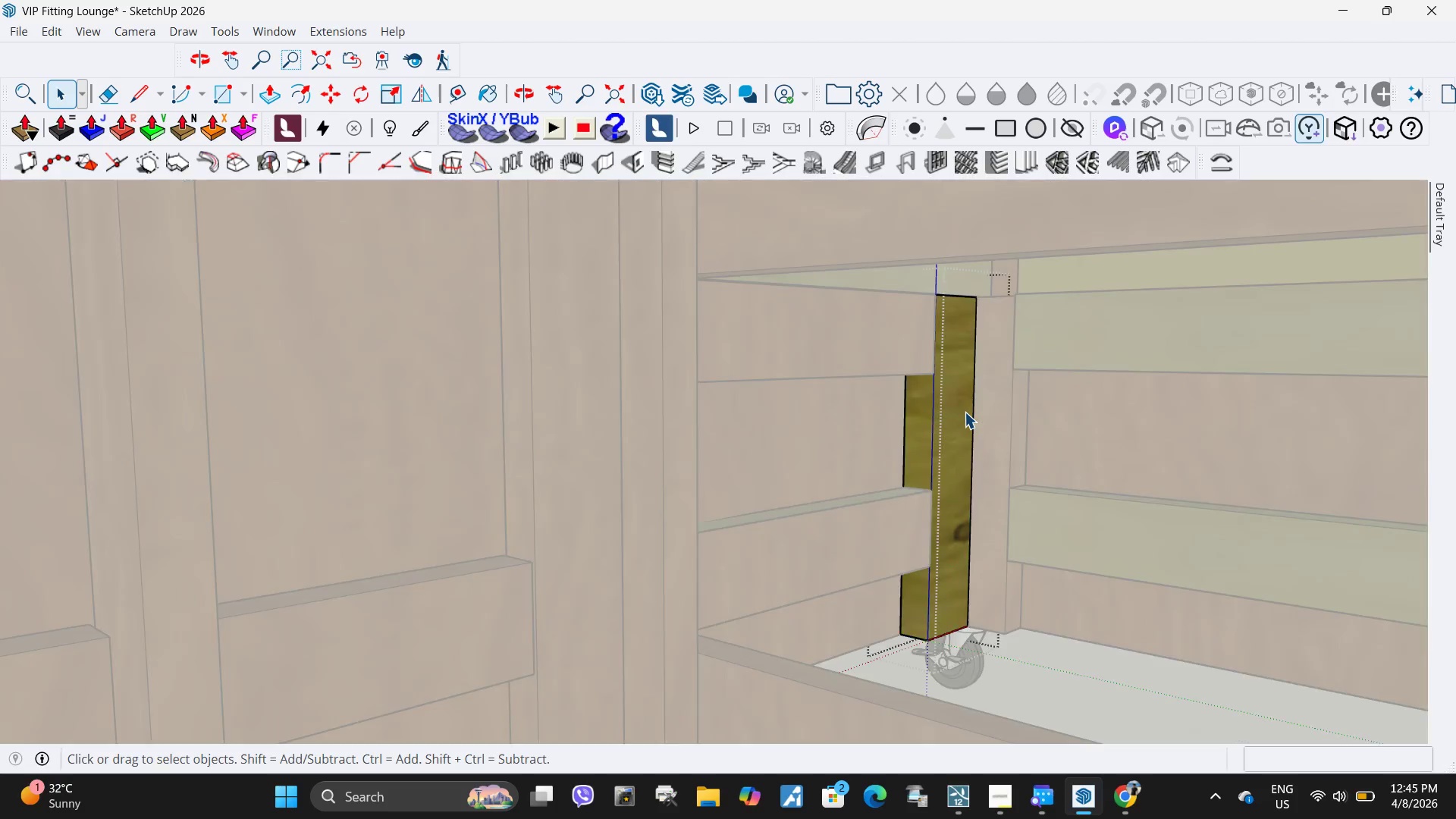 
double_click([965, 412])
 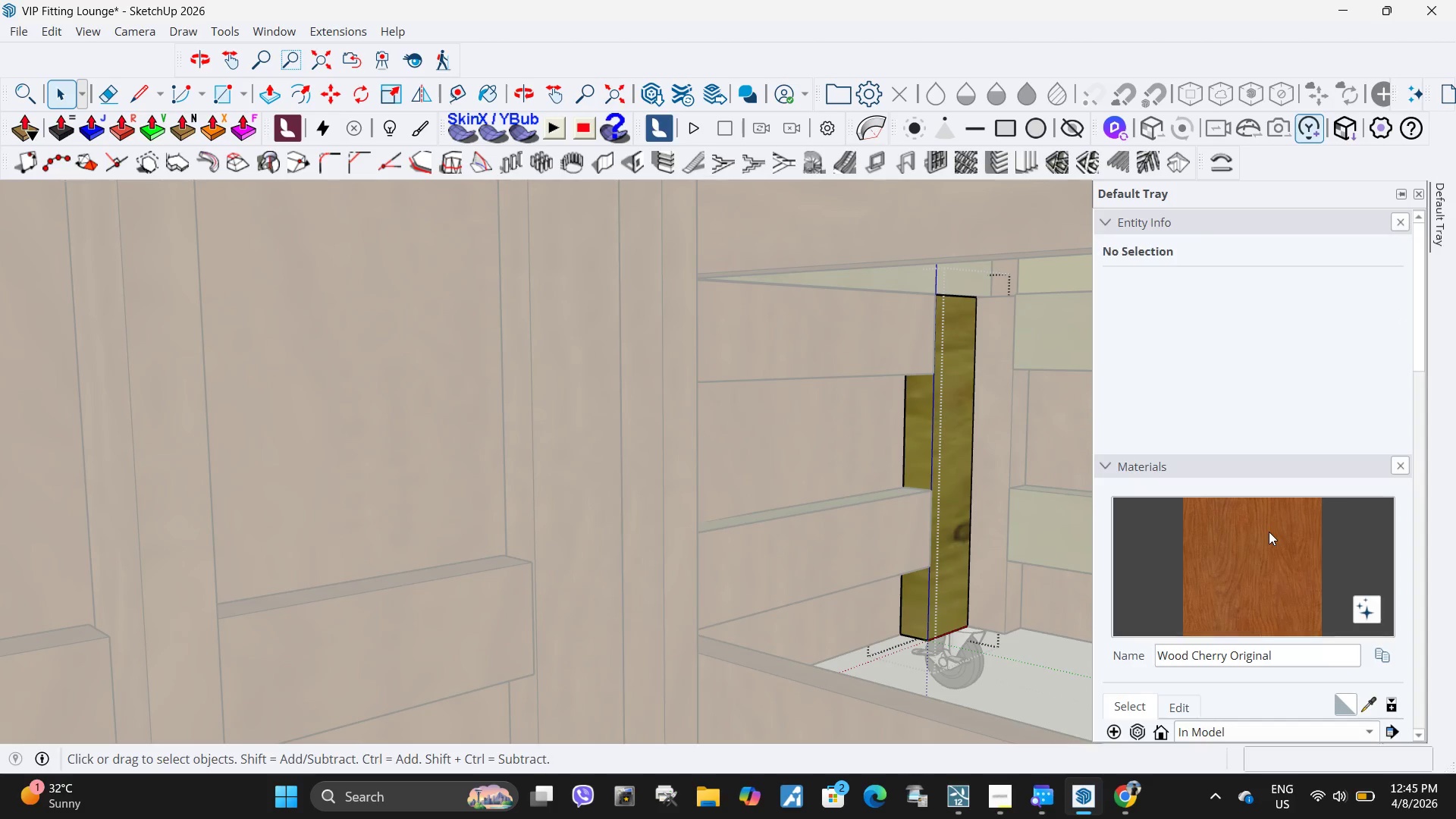 
double_click([975, 400])
 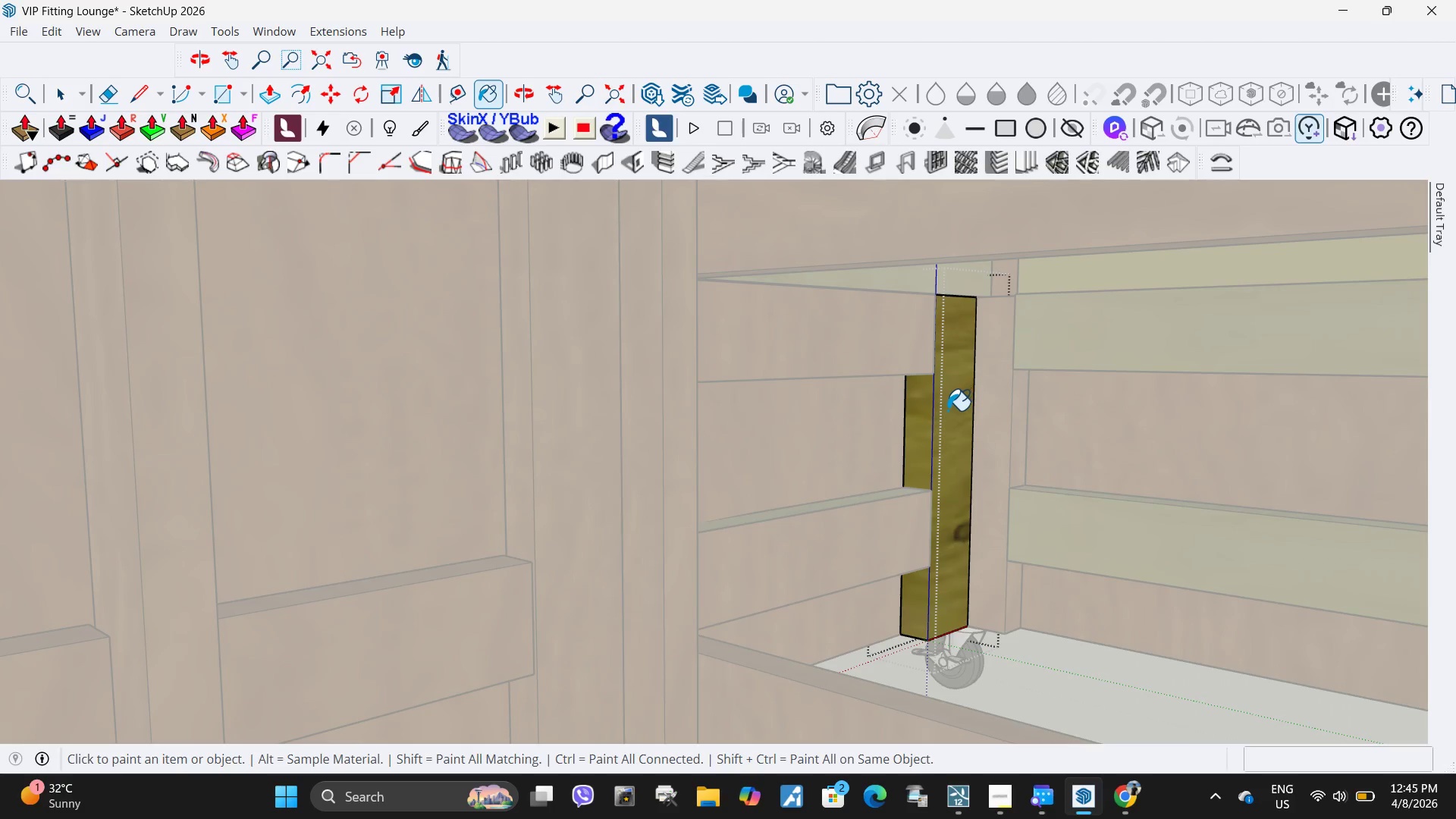 
triple_click([947, 410])
 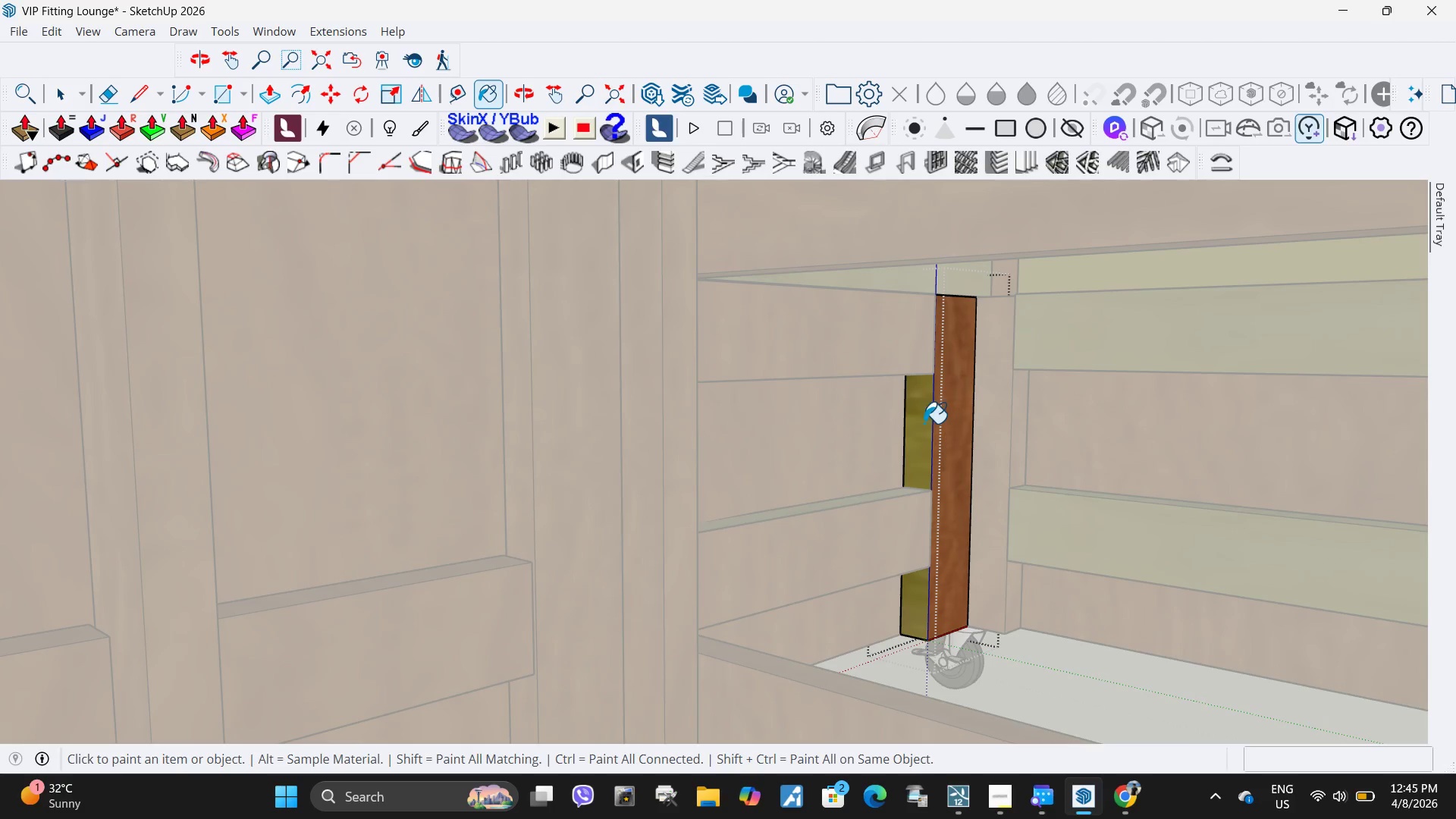 
triple_click([924, 423])
 